 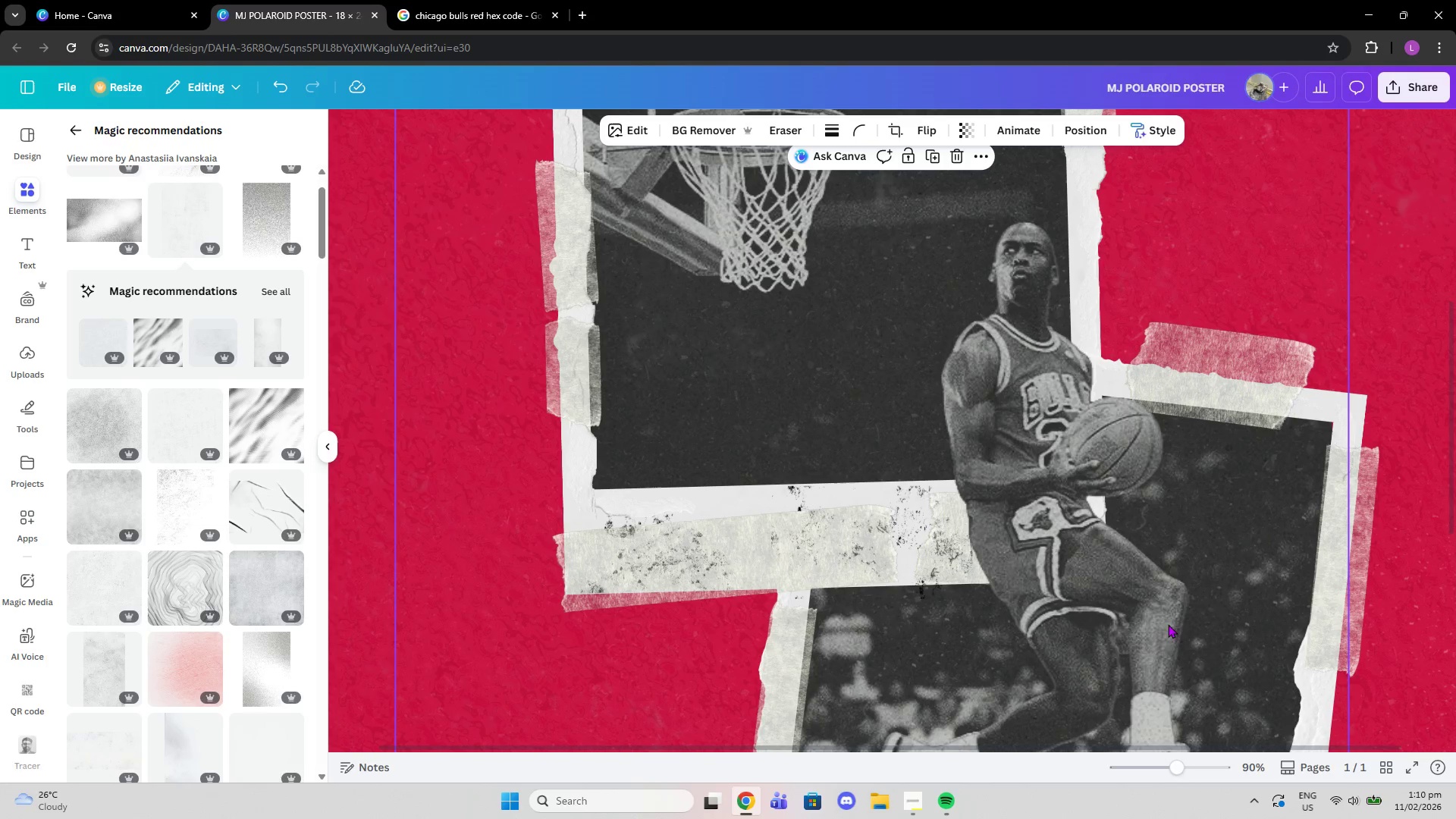 
scroll: coordinate [1193, 539], scroll_direction: up, amount: 2.0
 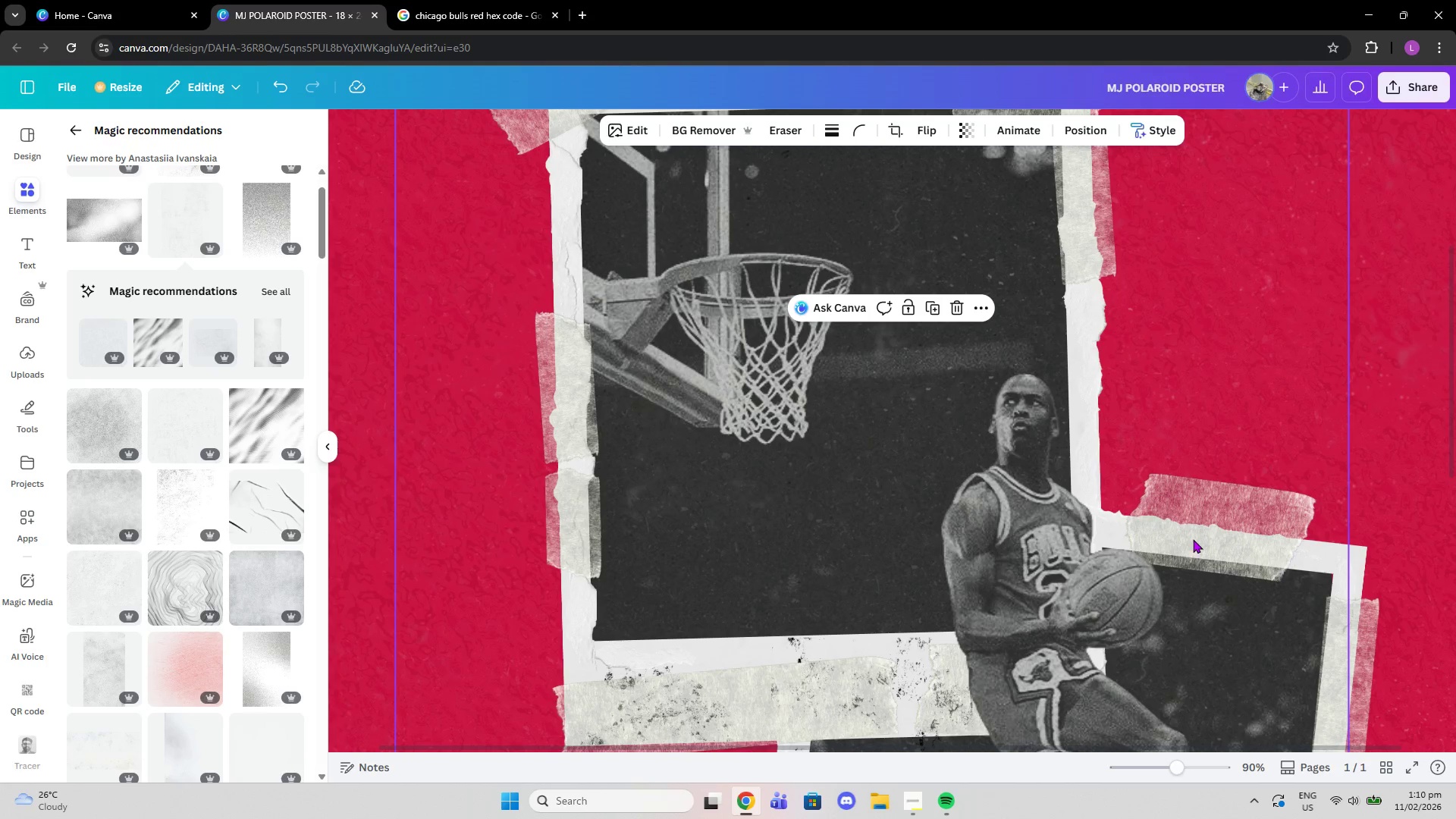 
scroll: coordinate [1194, 544], scroll_direction: down, amount: 7.0
 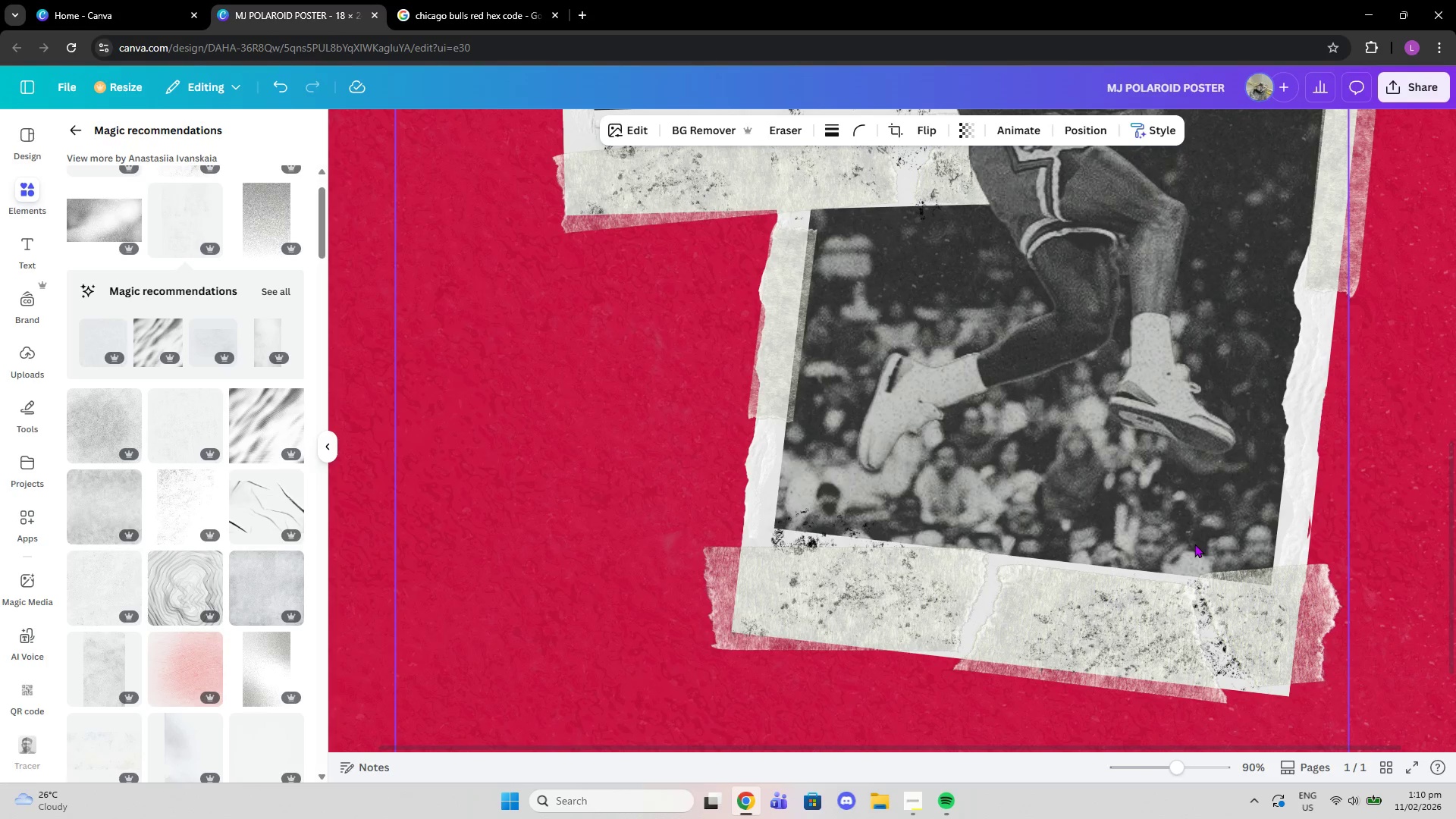 
scroll: coordinate [1216, 548], scroll_direction: up, amount: 6.0
 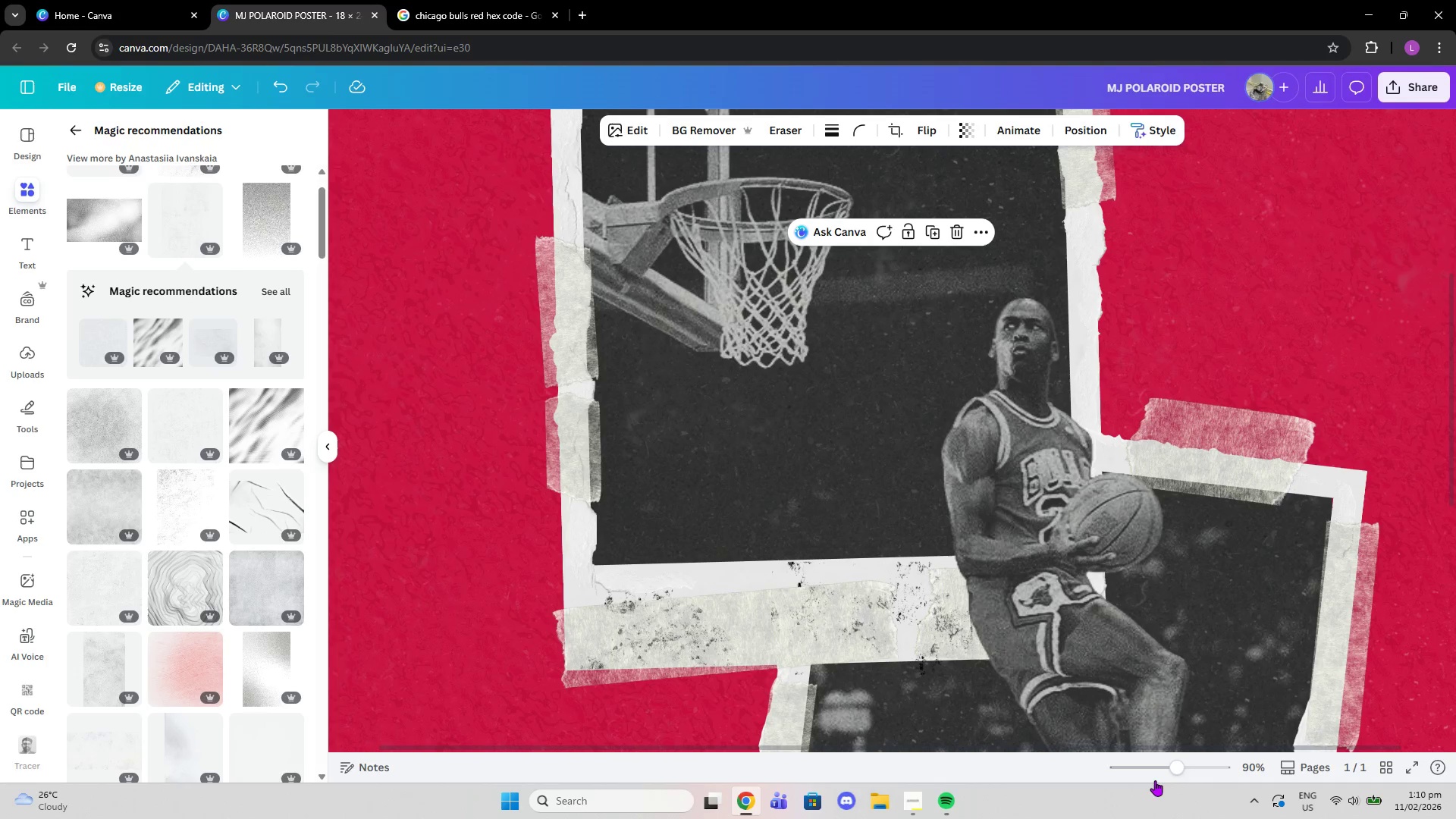 
left_click_drag(start_coordinate=[1183, 757], to_coordinate=[1152, 752])
 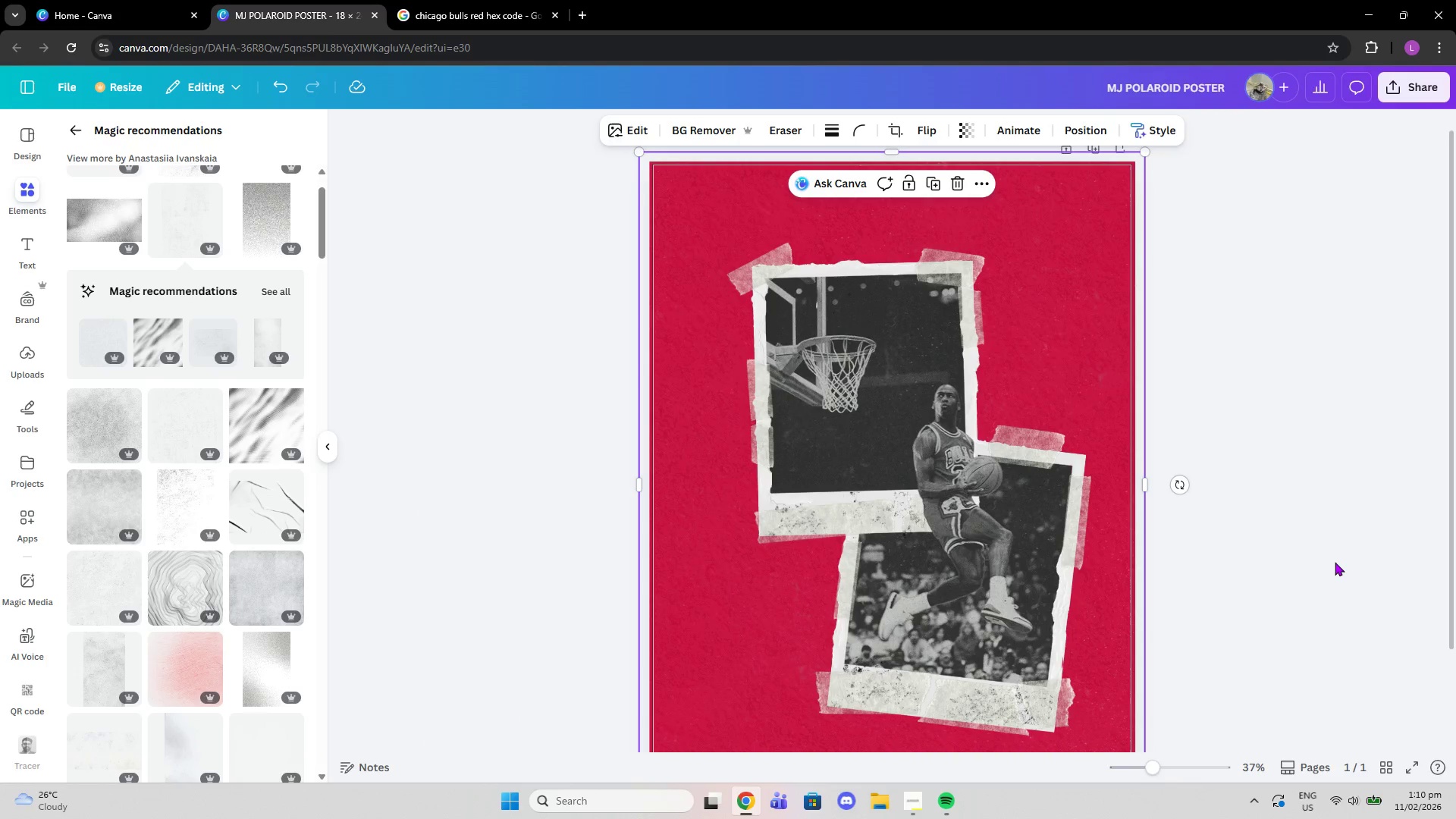 
left_click([1336, 561])
 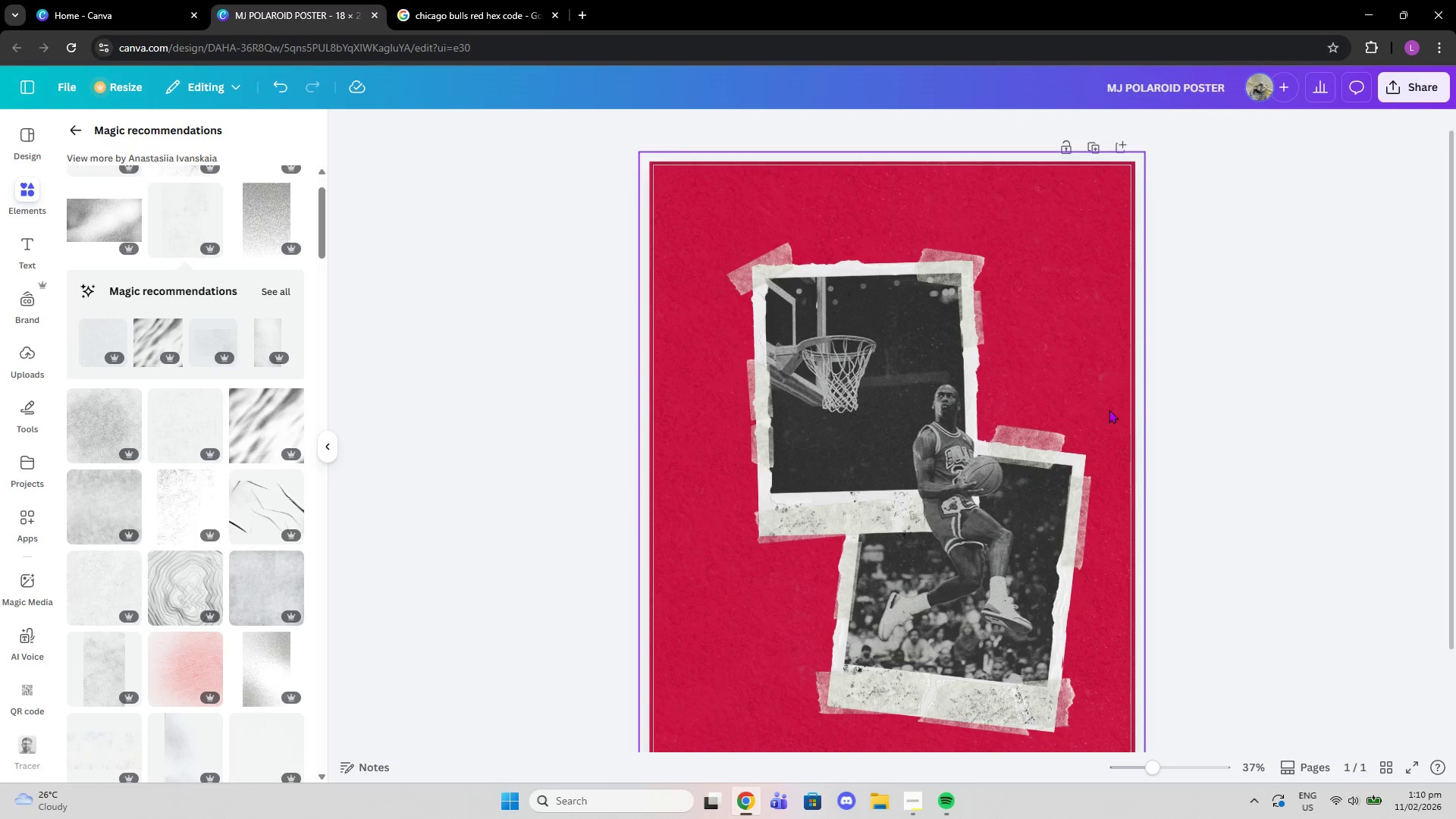 
left_click([1088, 399])
 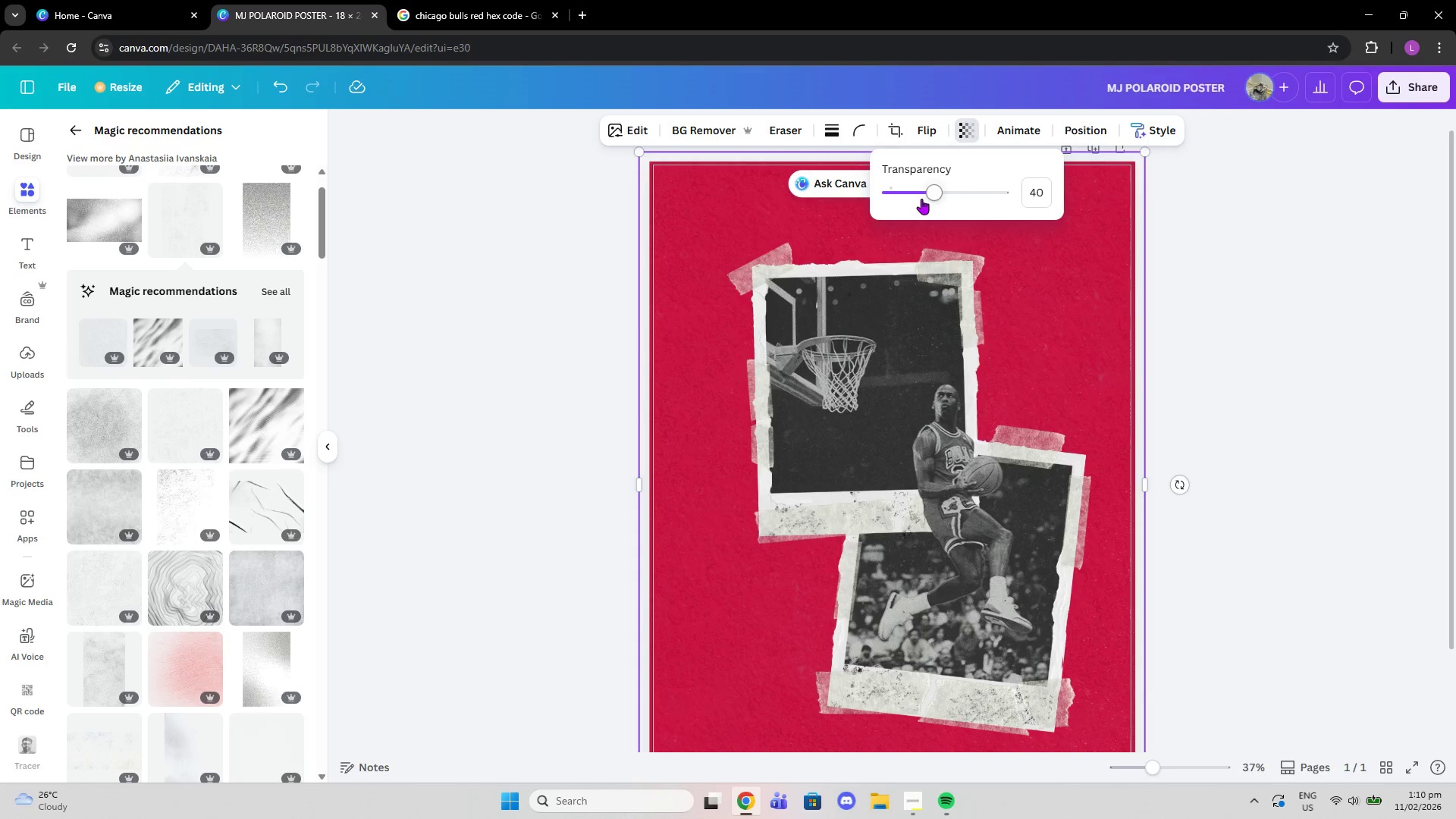 
left_click_drag(start_coordinate=[1072, 144], to_coordinate=[1072, 139])
 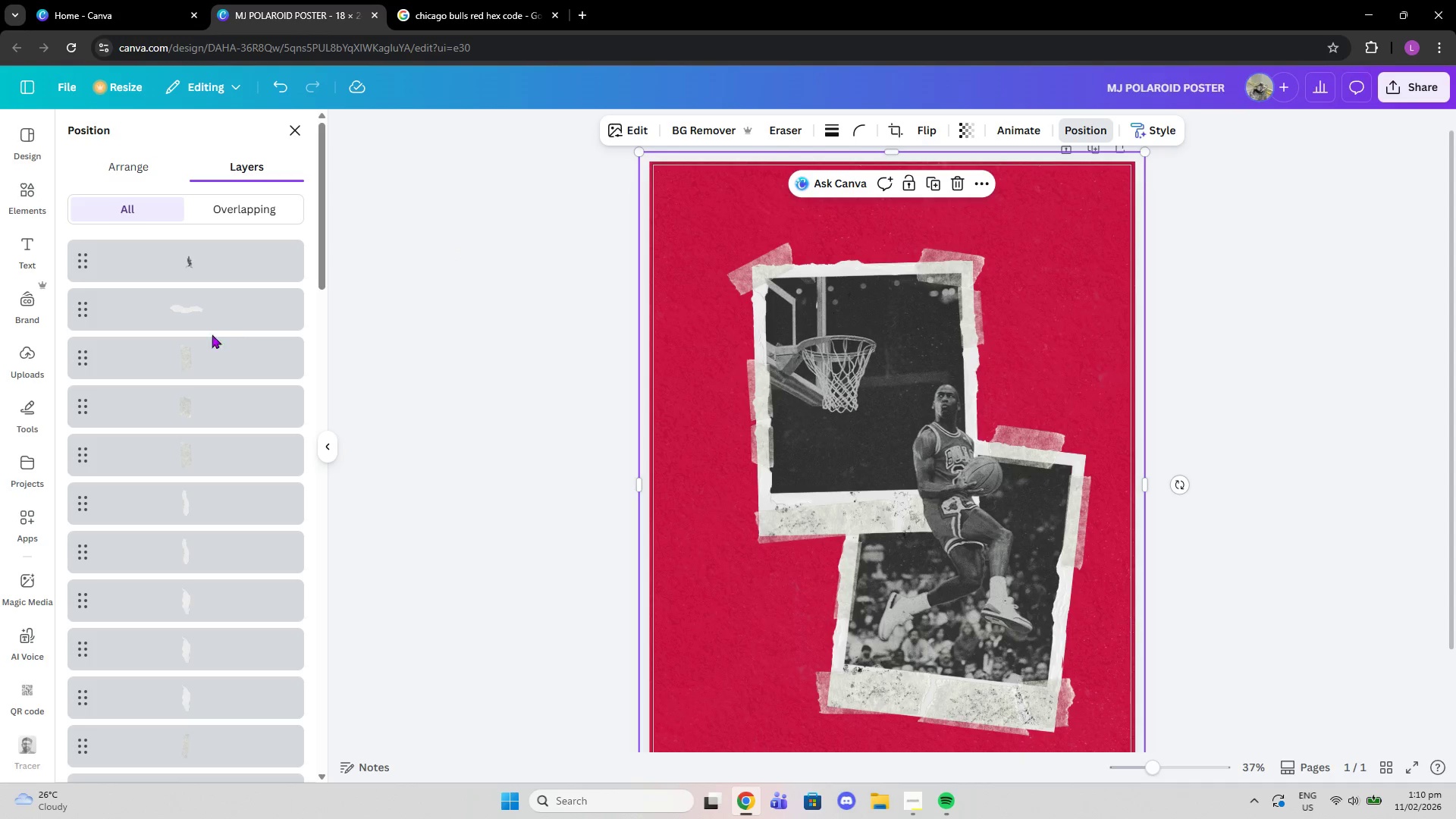 
scroll: coordinate [236, 620], scroll_direction: down, amount: 22.0
 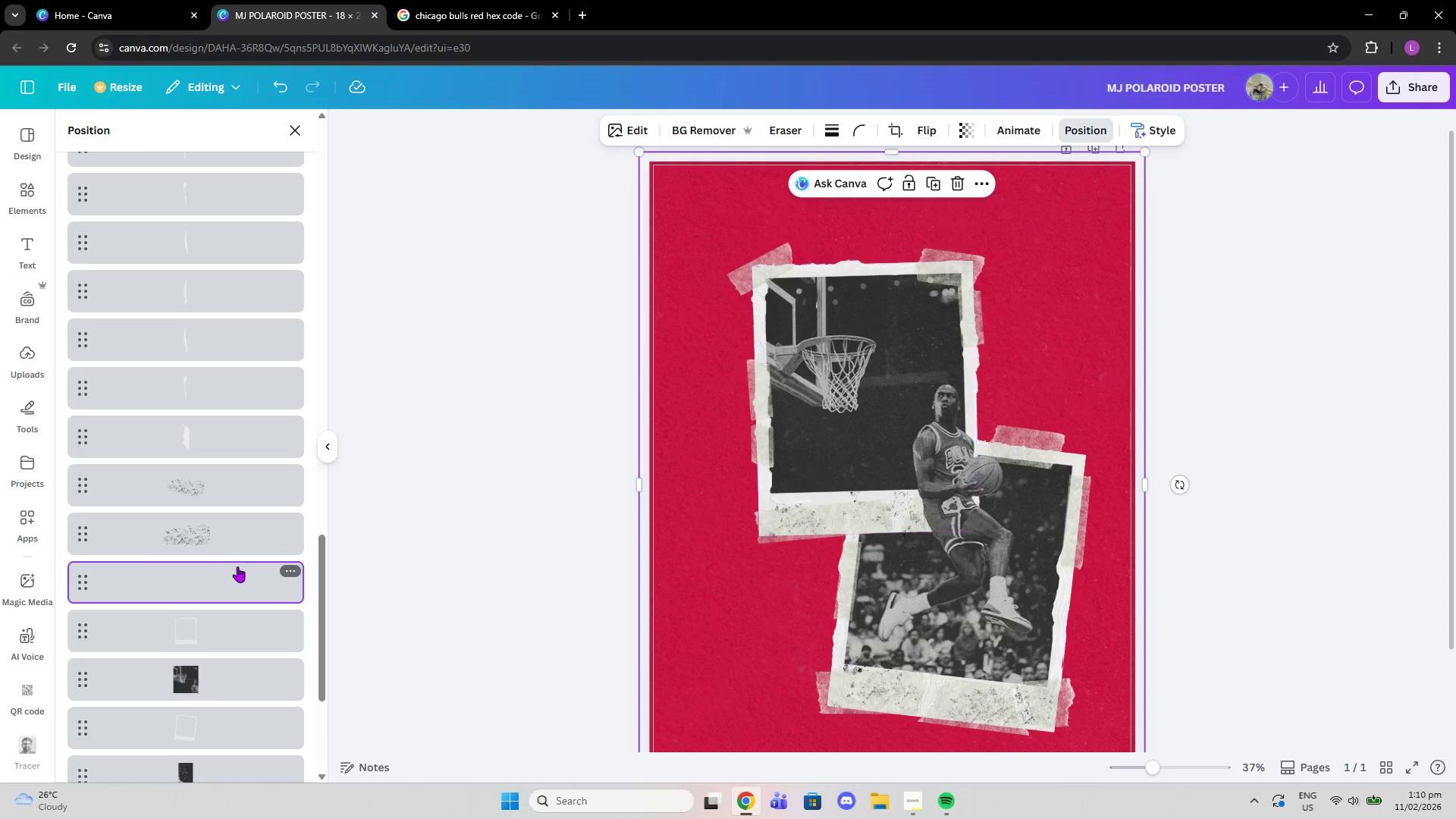 
left_click_drag(start_coordinate=[240, 569], to_coordinate=[290, 242])
 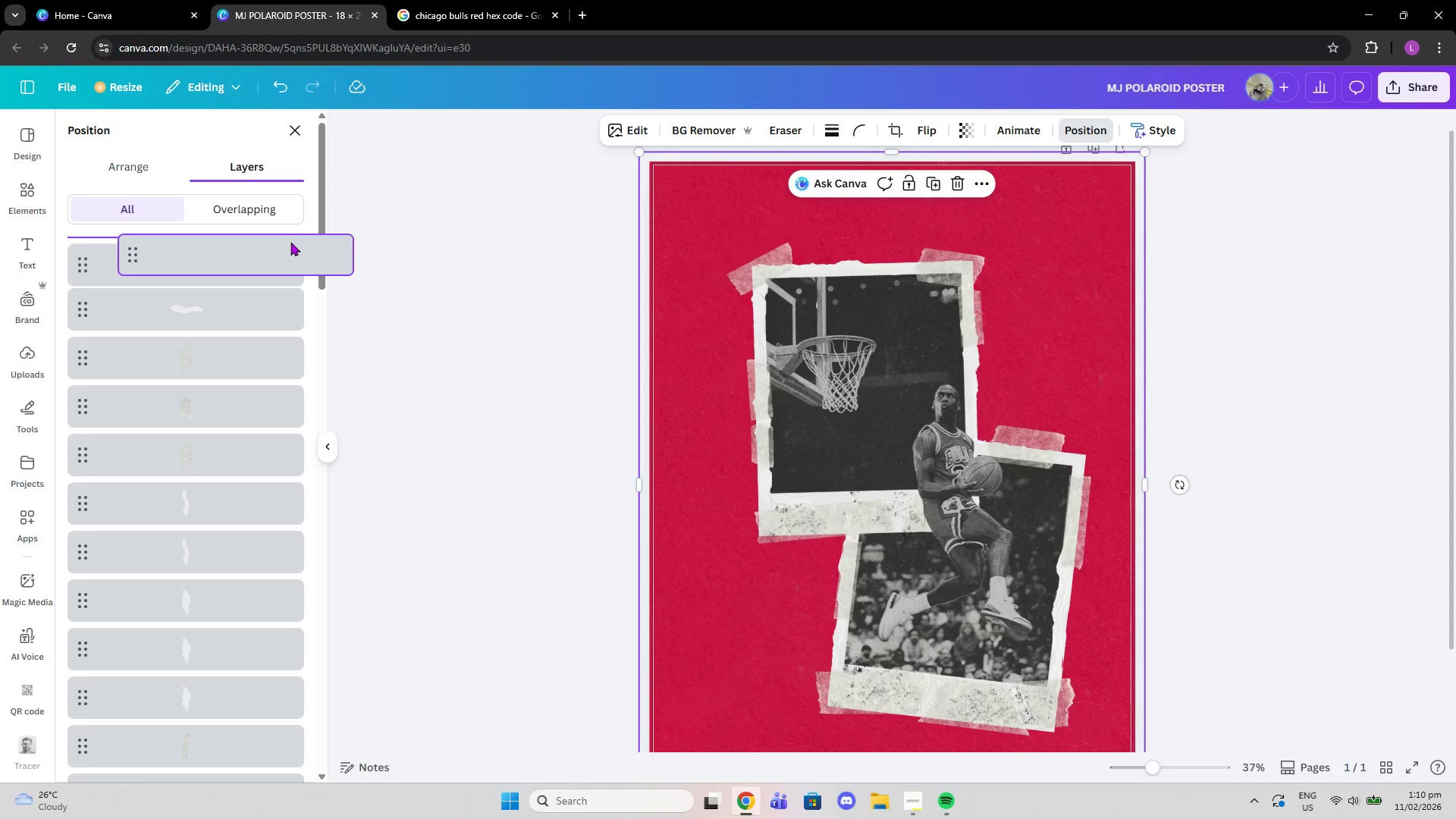 
scroll: coordinate [292, 243], scroll_direction: up, amount: 29.0
 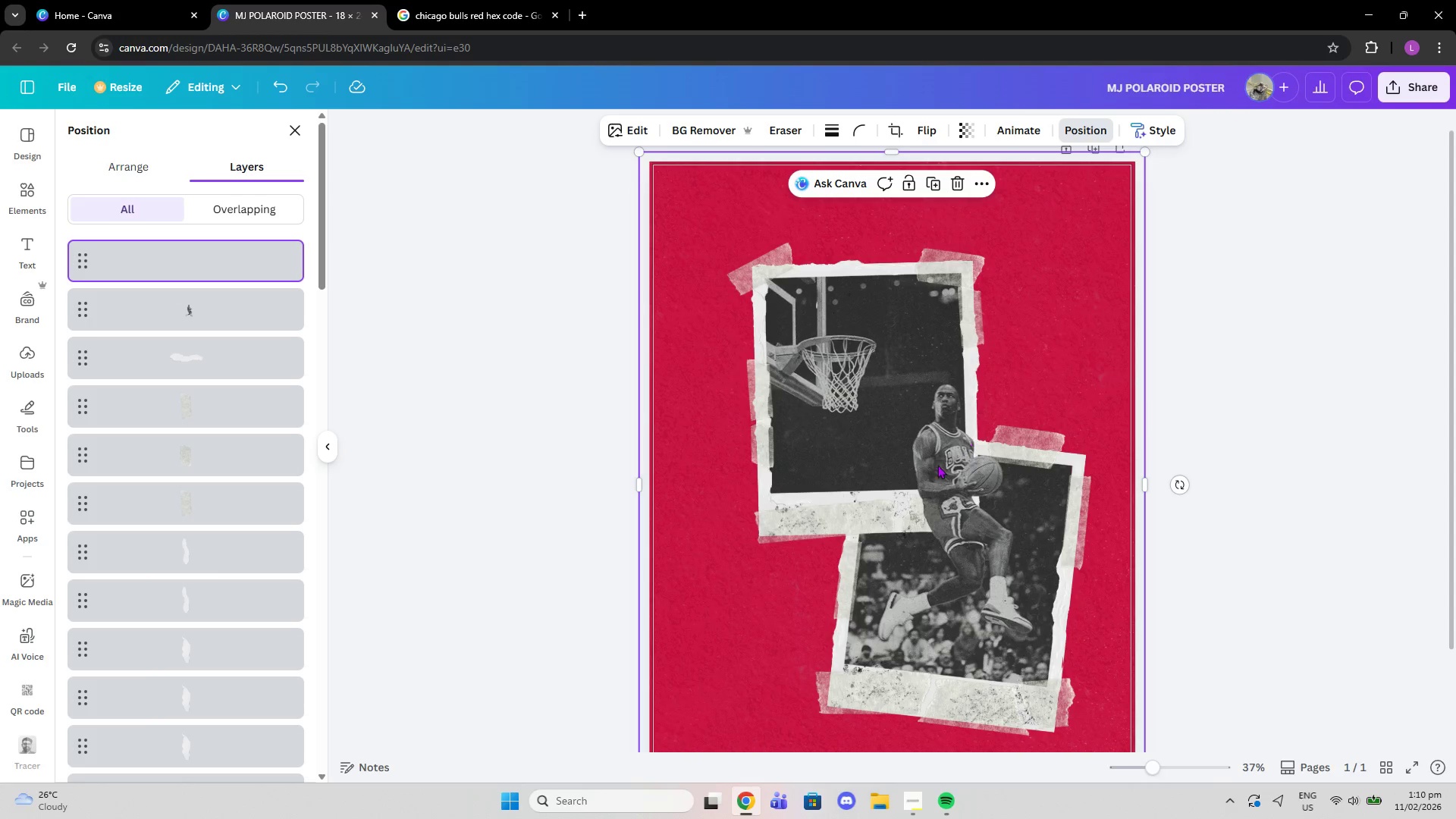 
left_click([965, 142])
 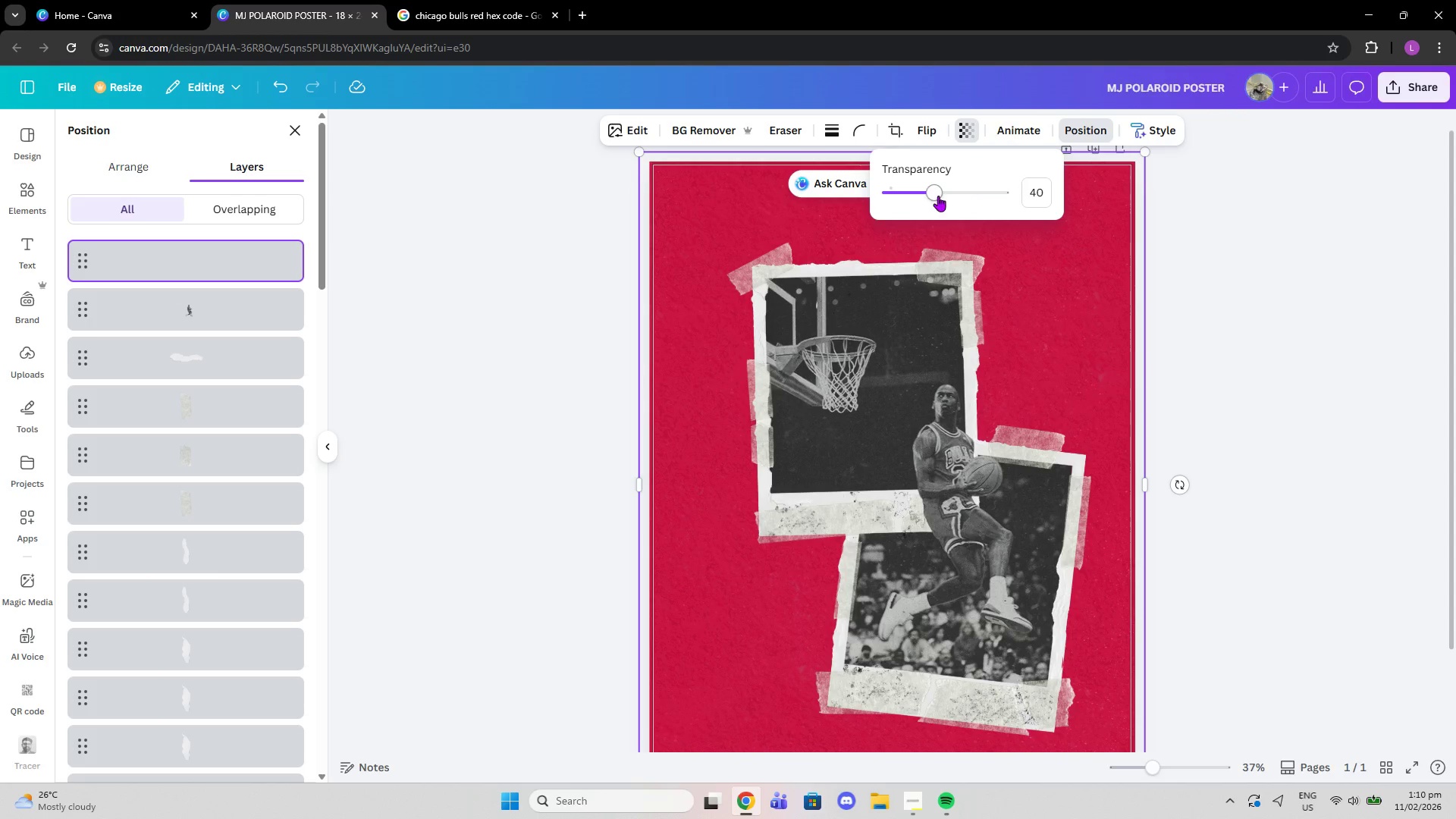 
left_click_drag(start_coordinate=[932, 193], to_coordinate=[921, 195])
 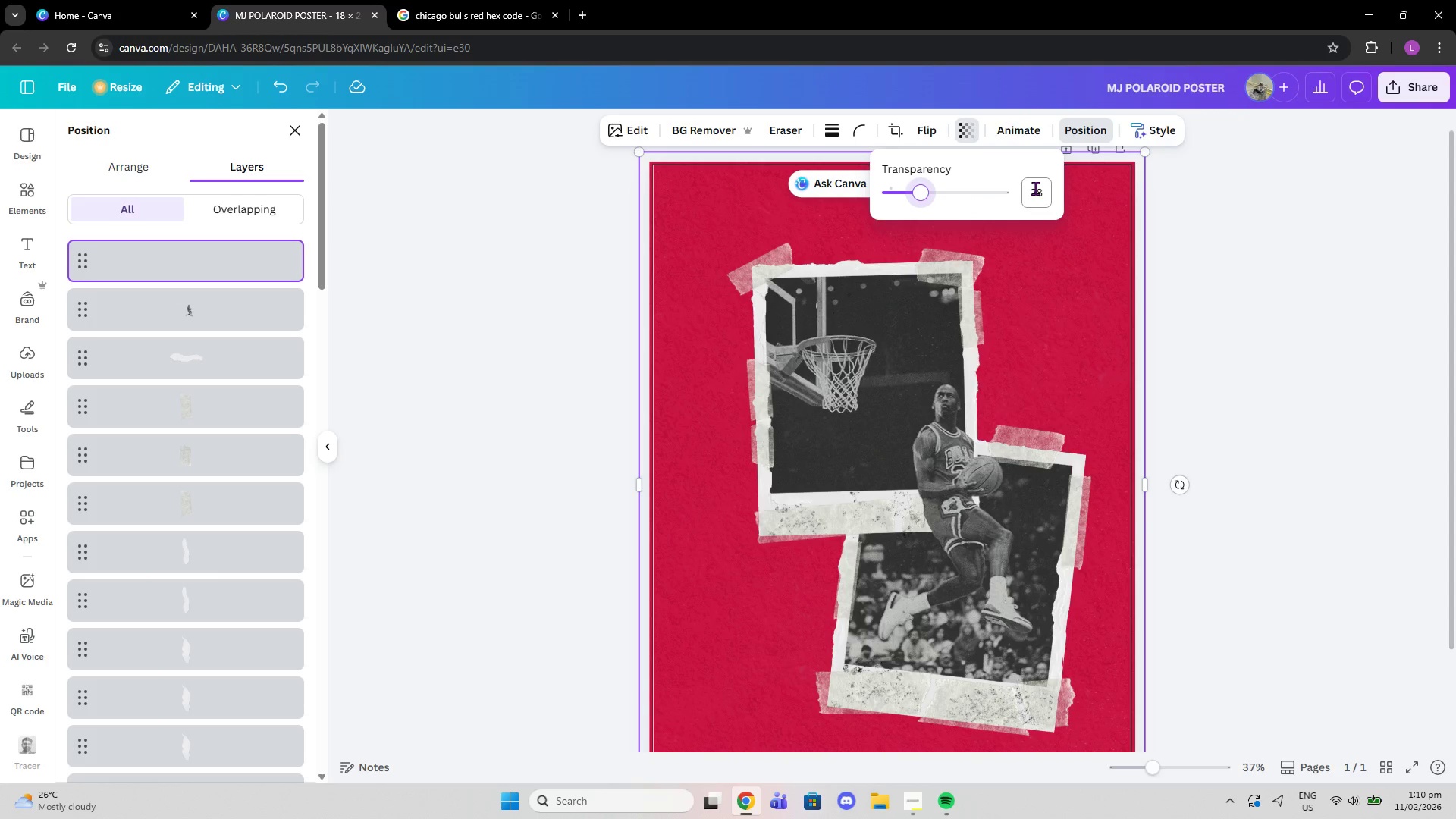 
left_click([1036, 188])
 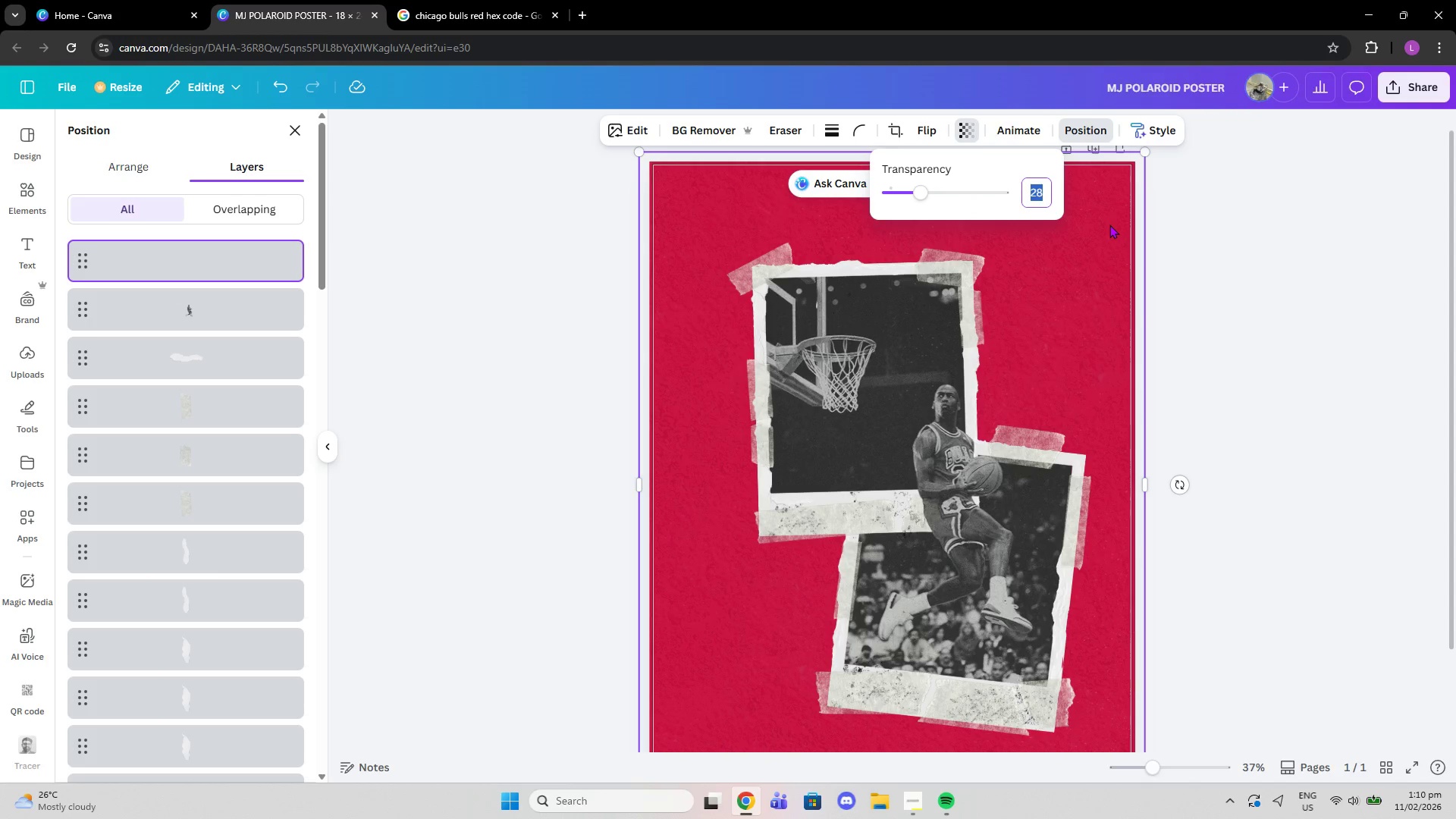 
type(30)
 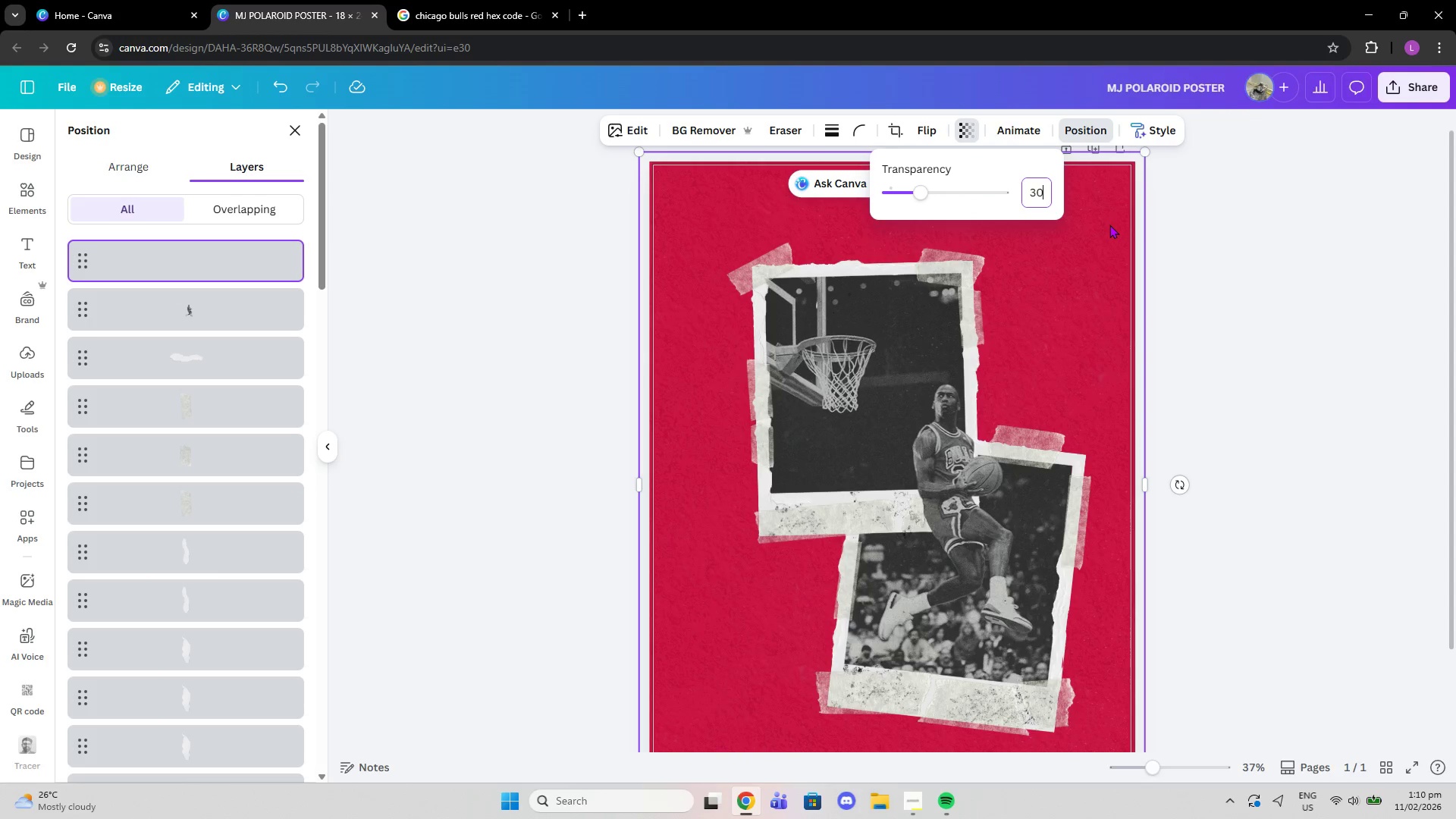 
key(Enter)
 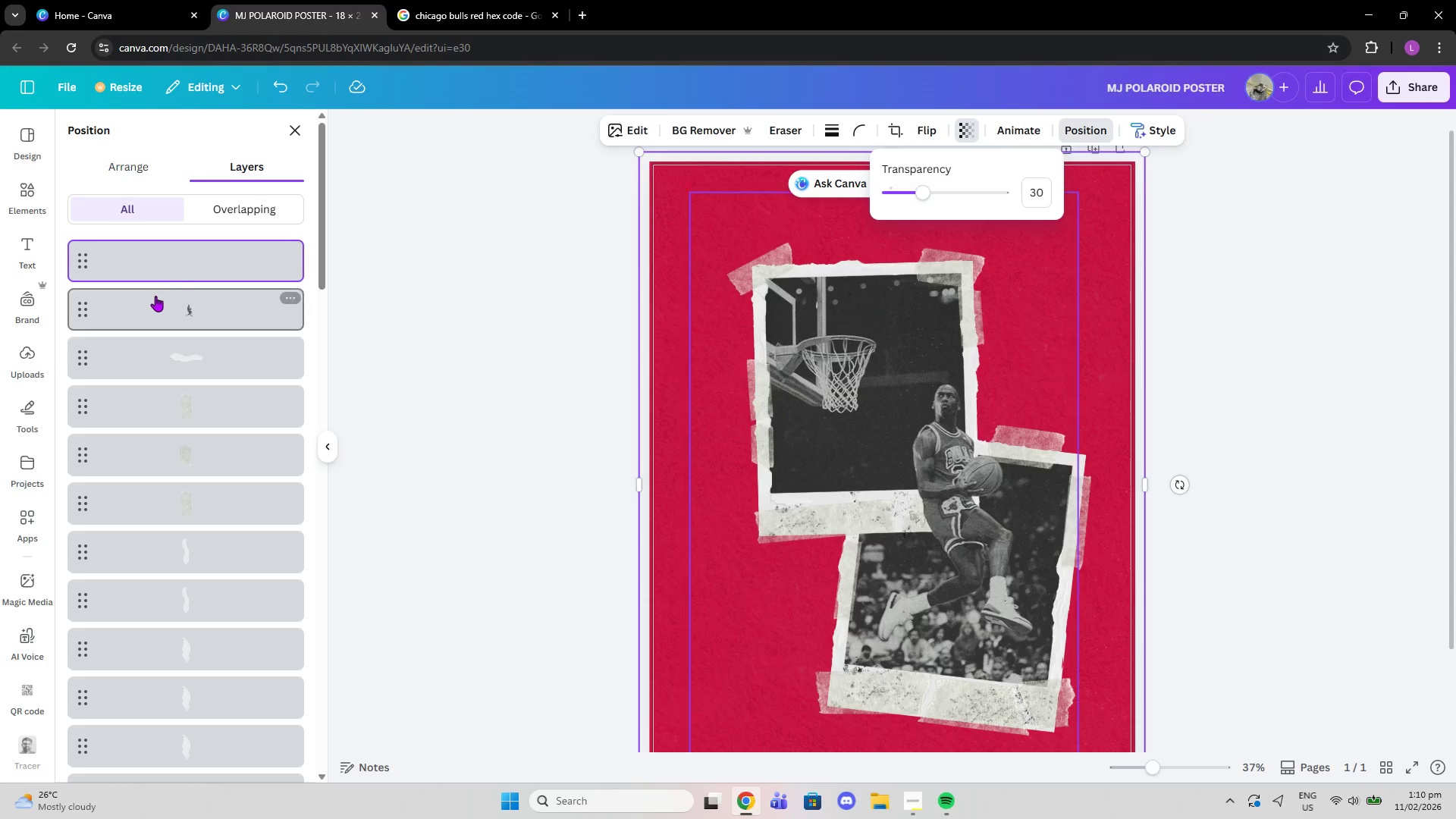 
left_click_drag(start_coordinate=[175, 267], to_coordinate=[181, 340])
 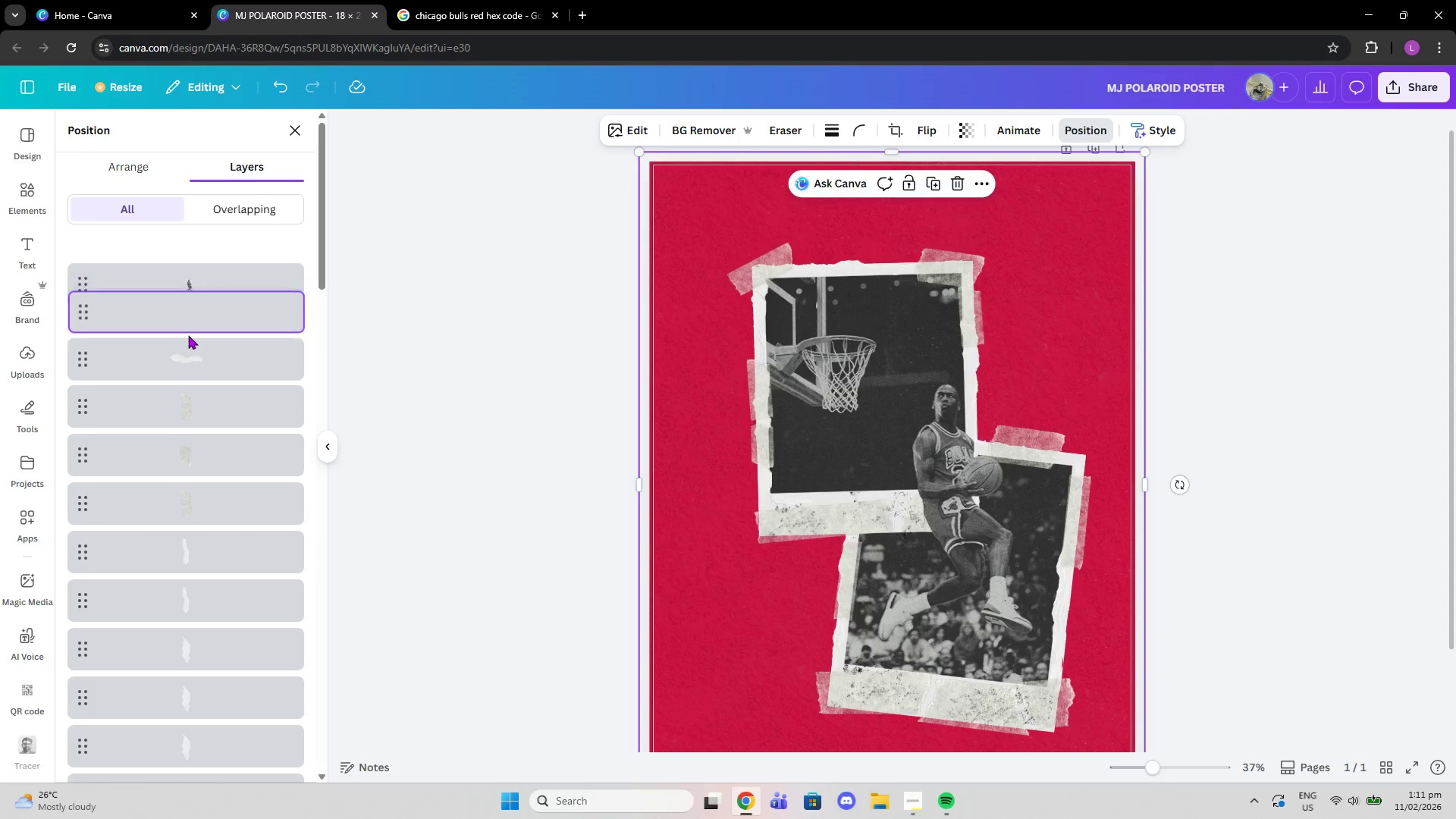 
scroll: coordinate [150, 588], scroll_direction: down, amount: 17.0
 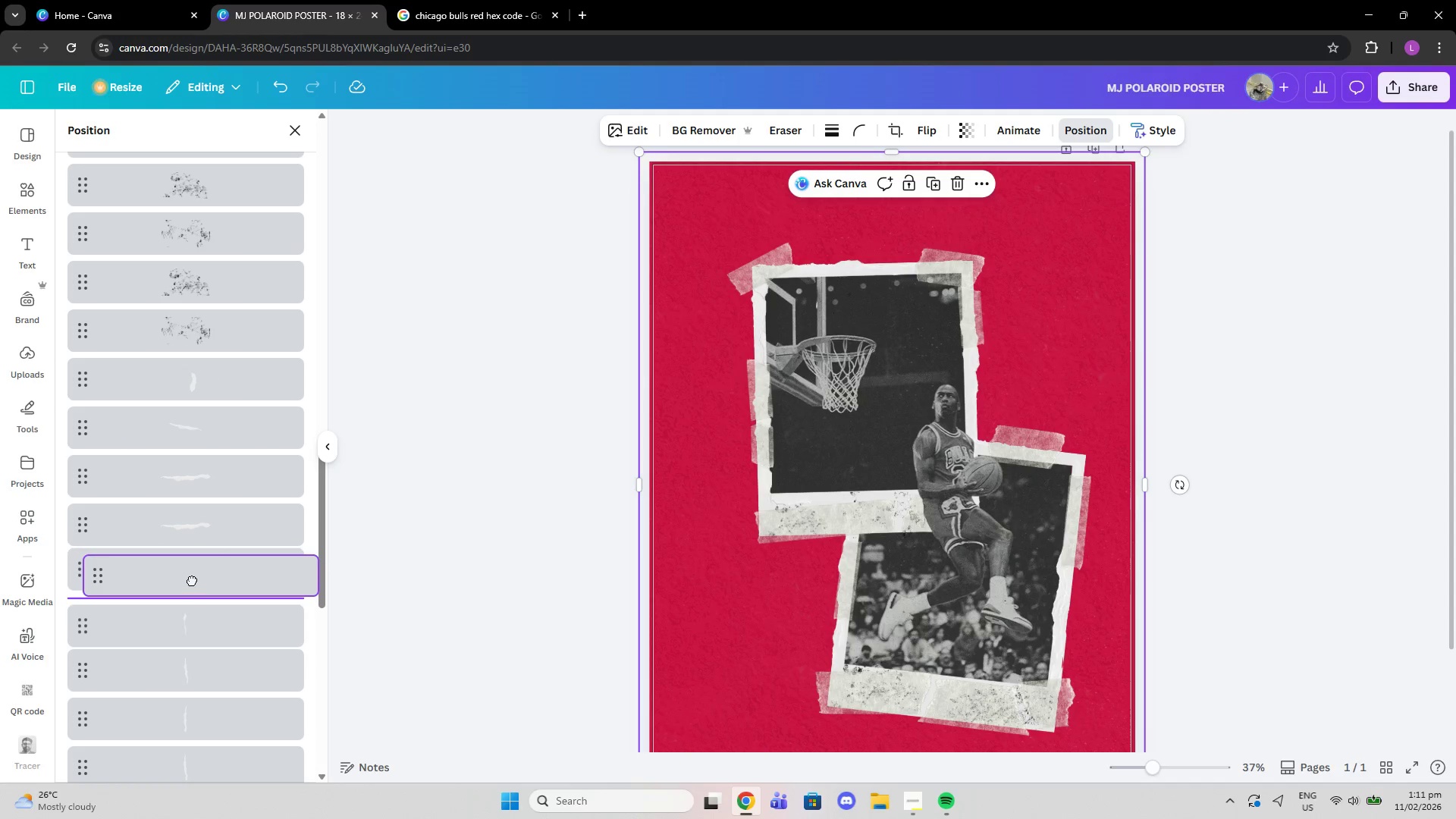 
scroll: coordinate [182, 502], scroll_direction: up, amount: 17.0
 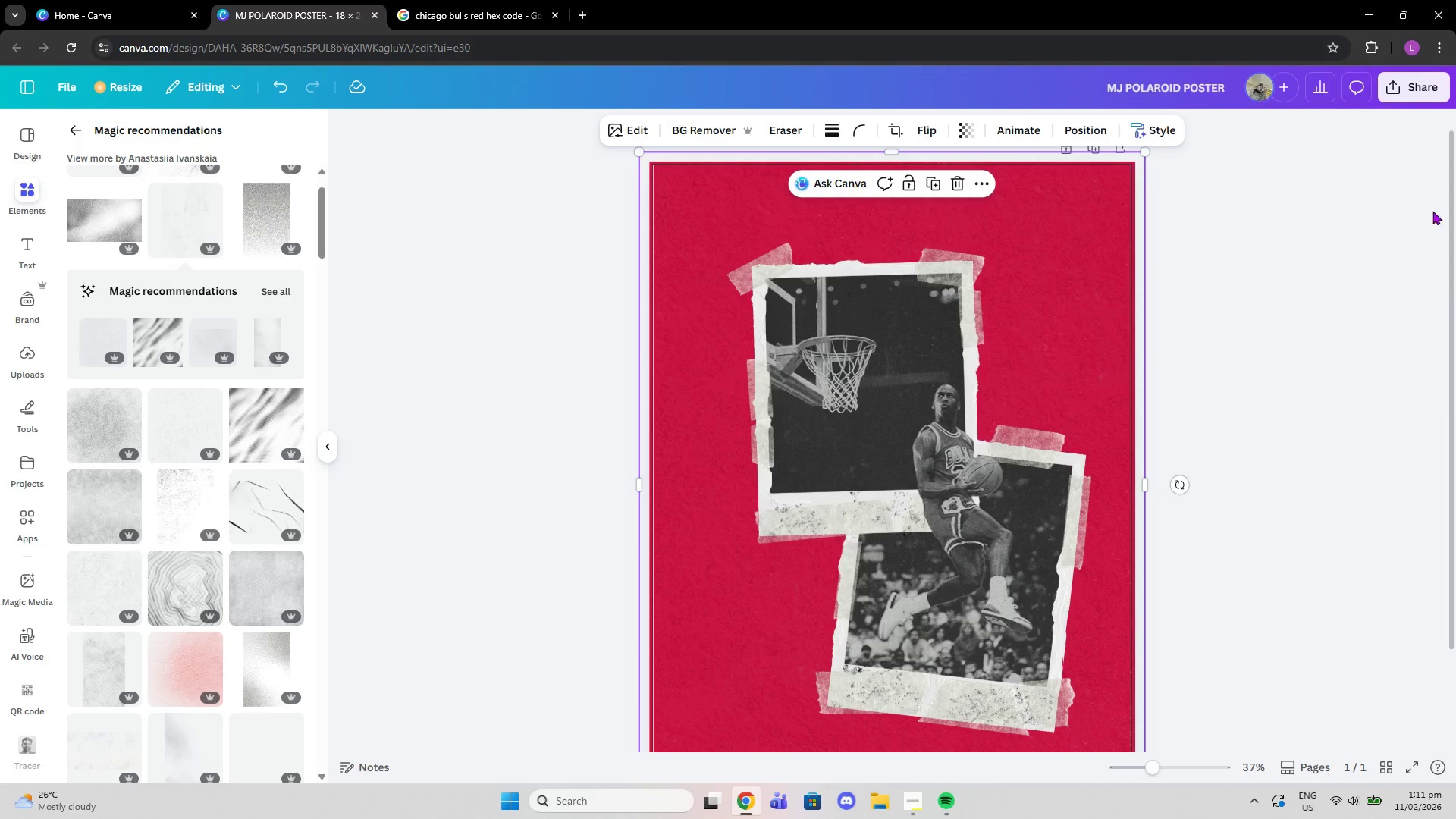 
scroll: coordinate [117, 611], scroll_direction: down, amount: 4.0
 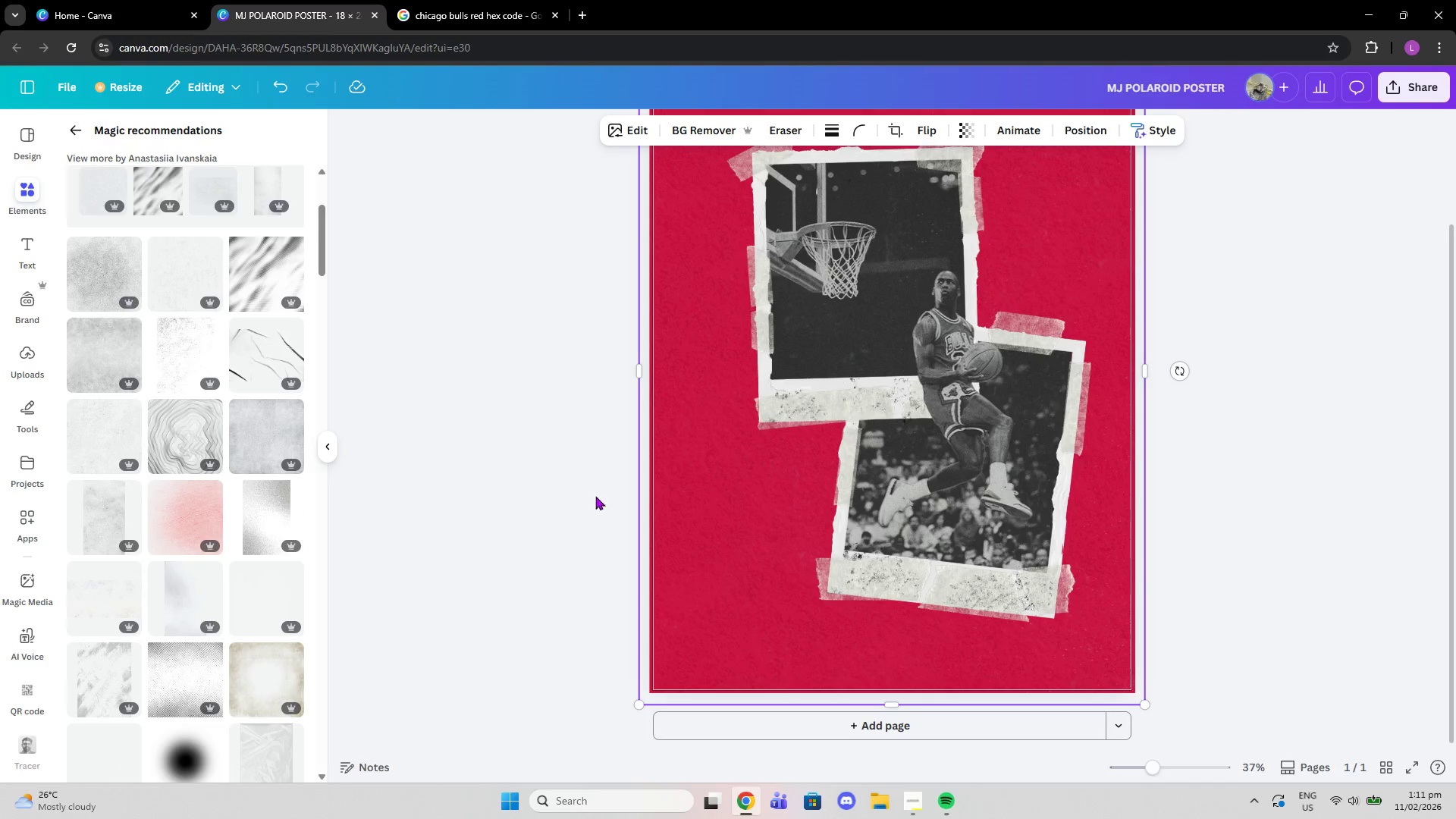 
scroll: coordinate [656, 503], scroll_direction: up, amount: 3.0
 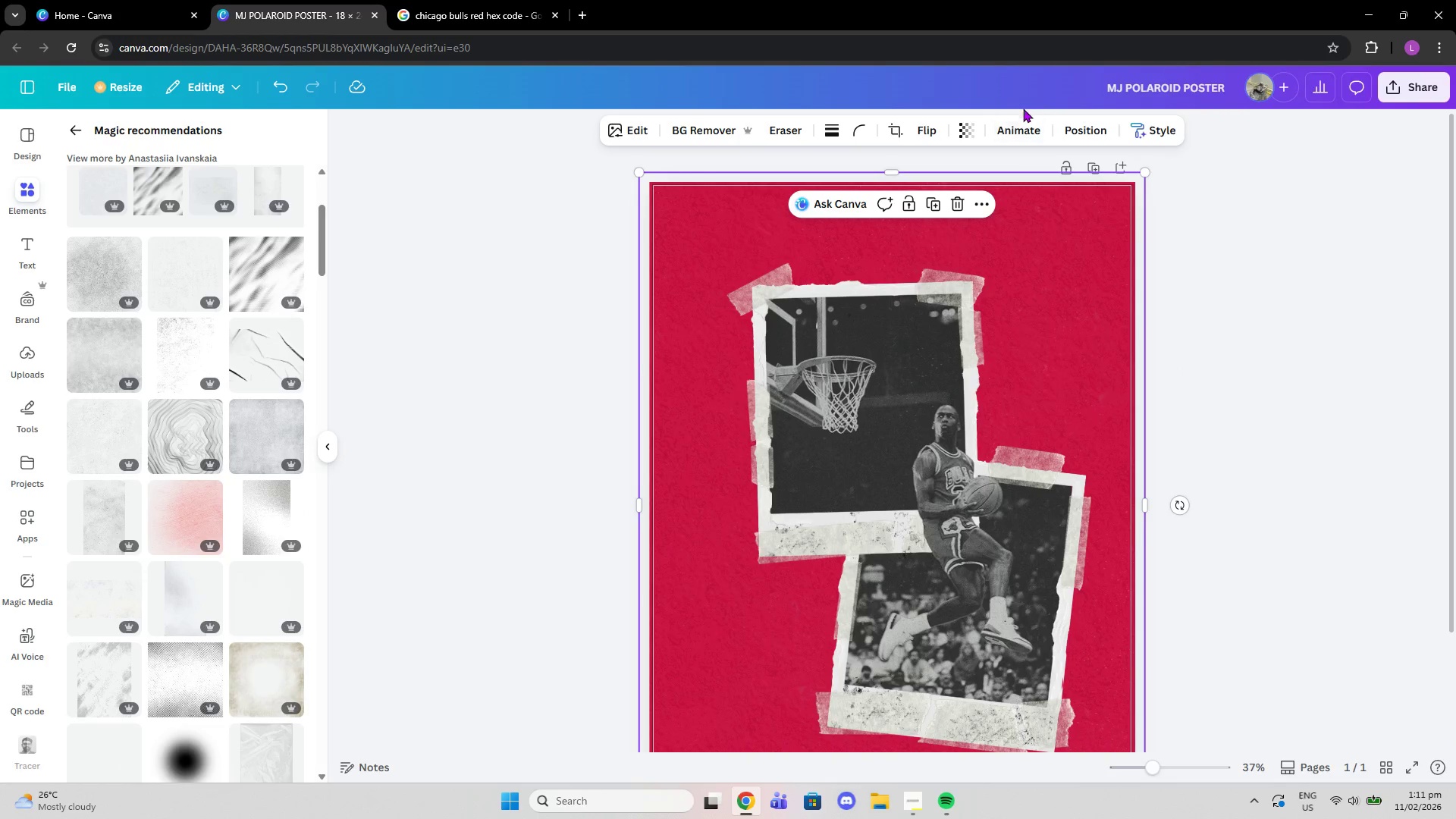 
left_click([1011, 124])
 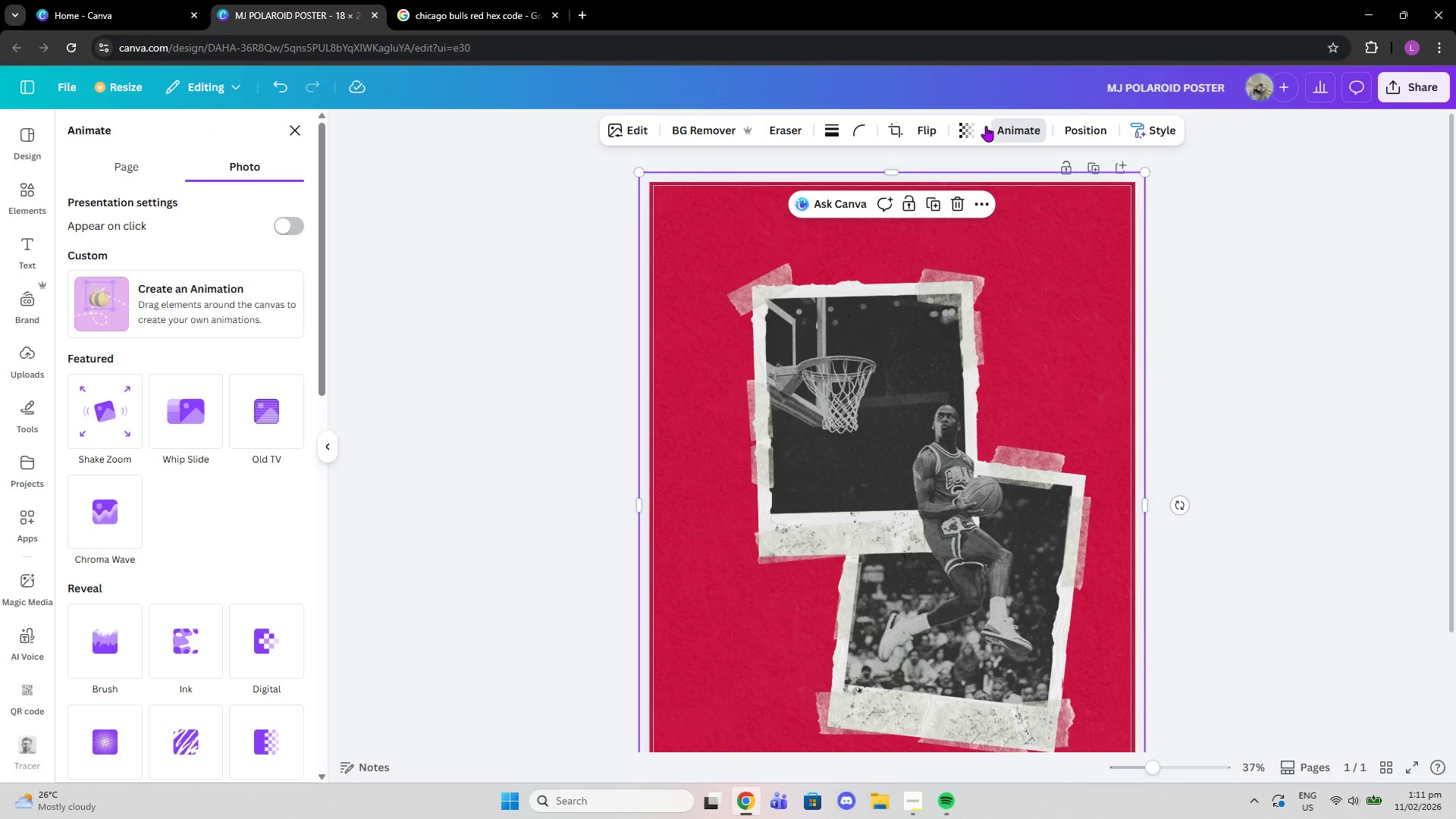 
left_click([975, 127])
 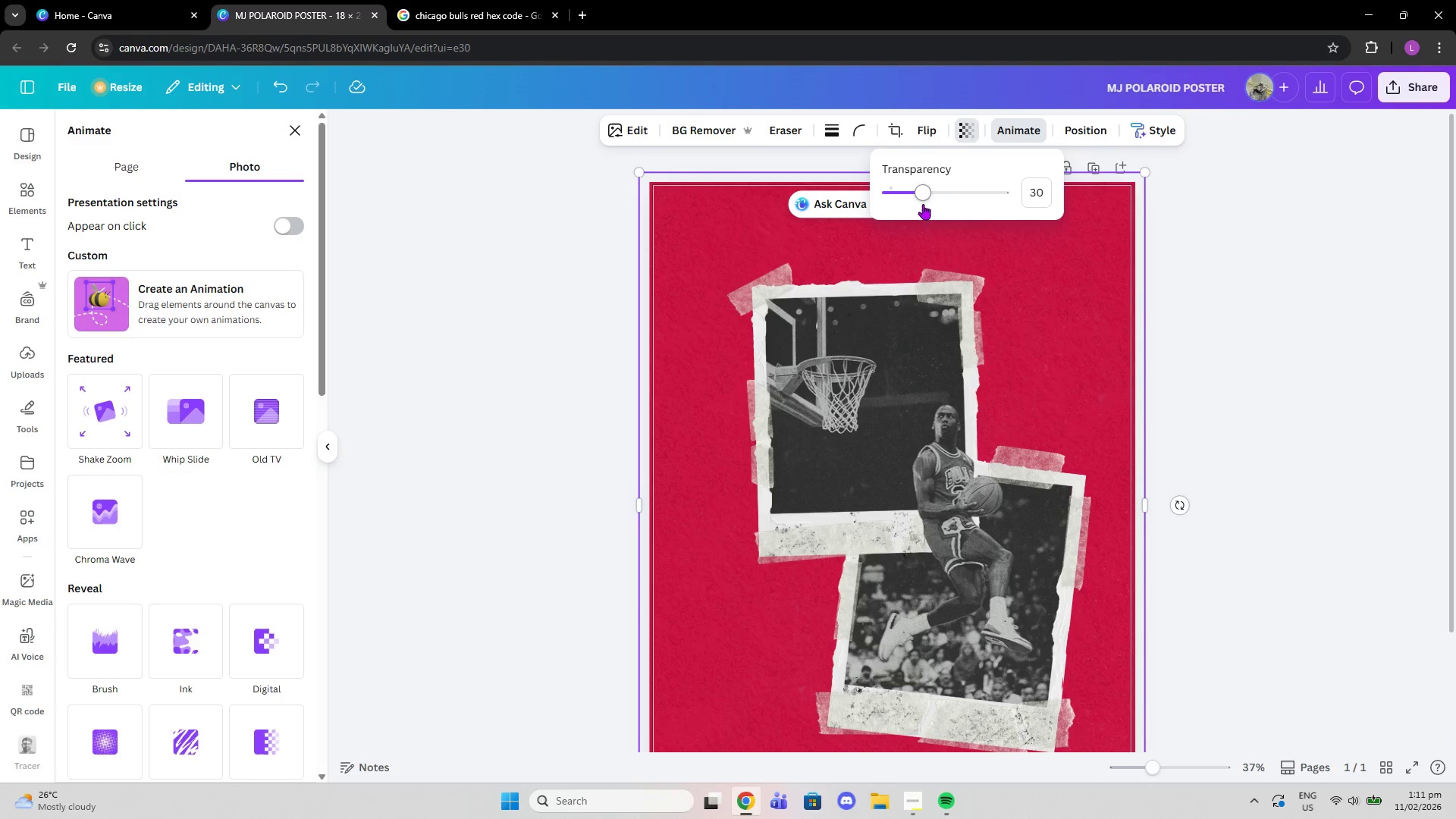 
left_click_drag(start_coordinate=[922, 188], to_coordinate=[1137, 186])
 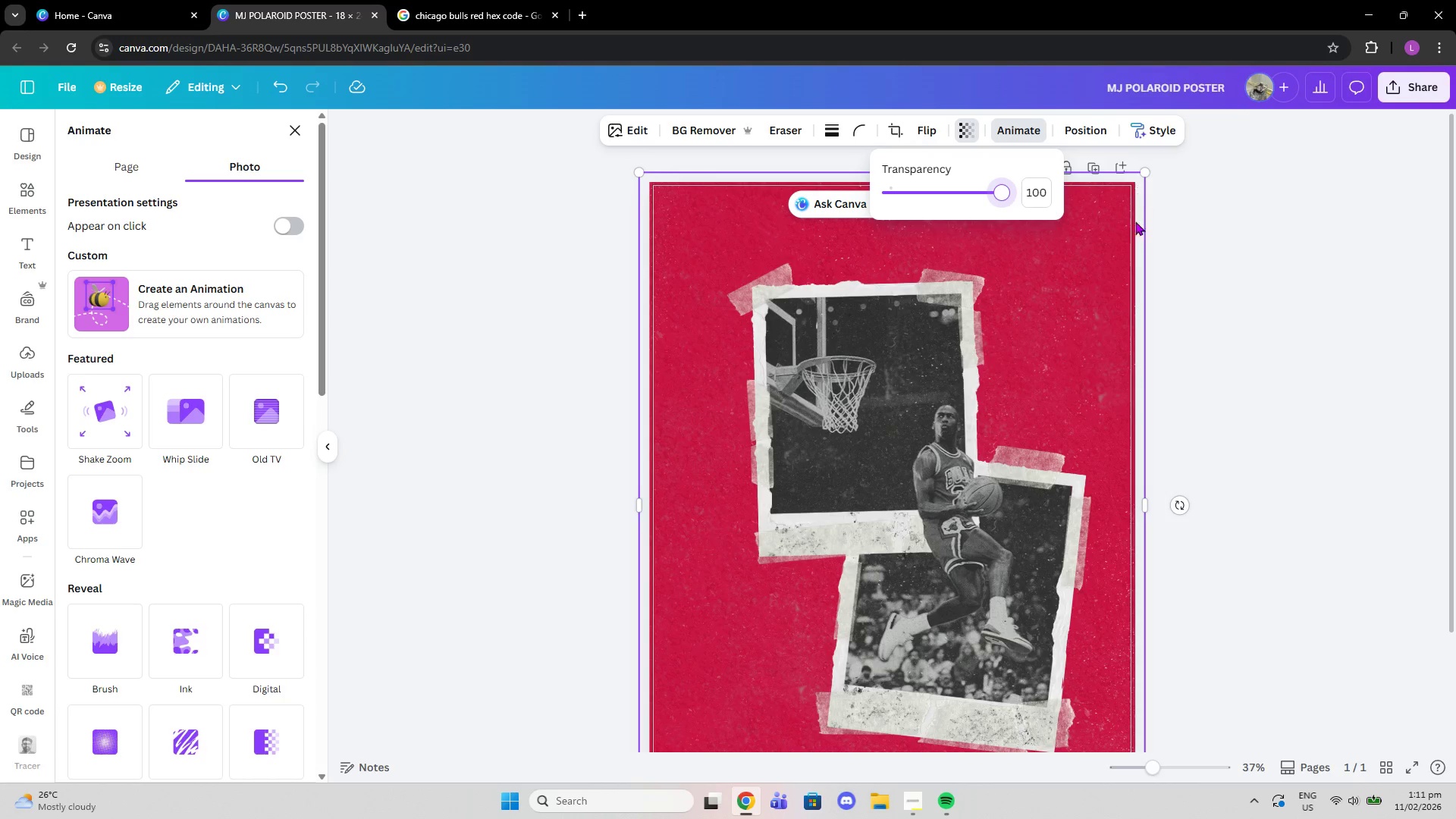 
scroll: coordinate [1135, 234], scroll_direction: down, amount: 1.0
 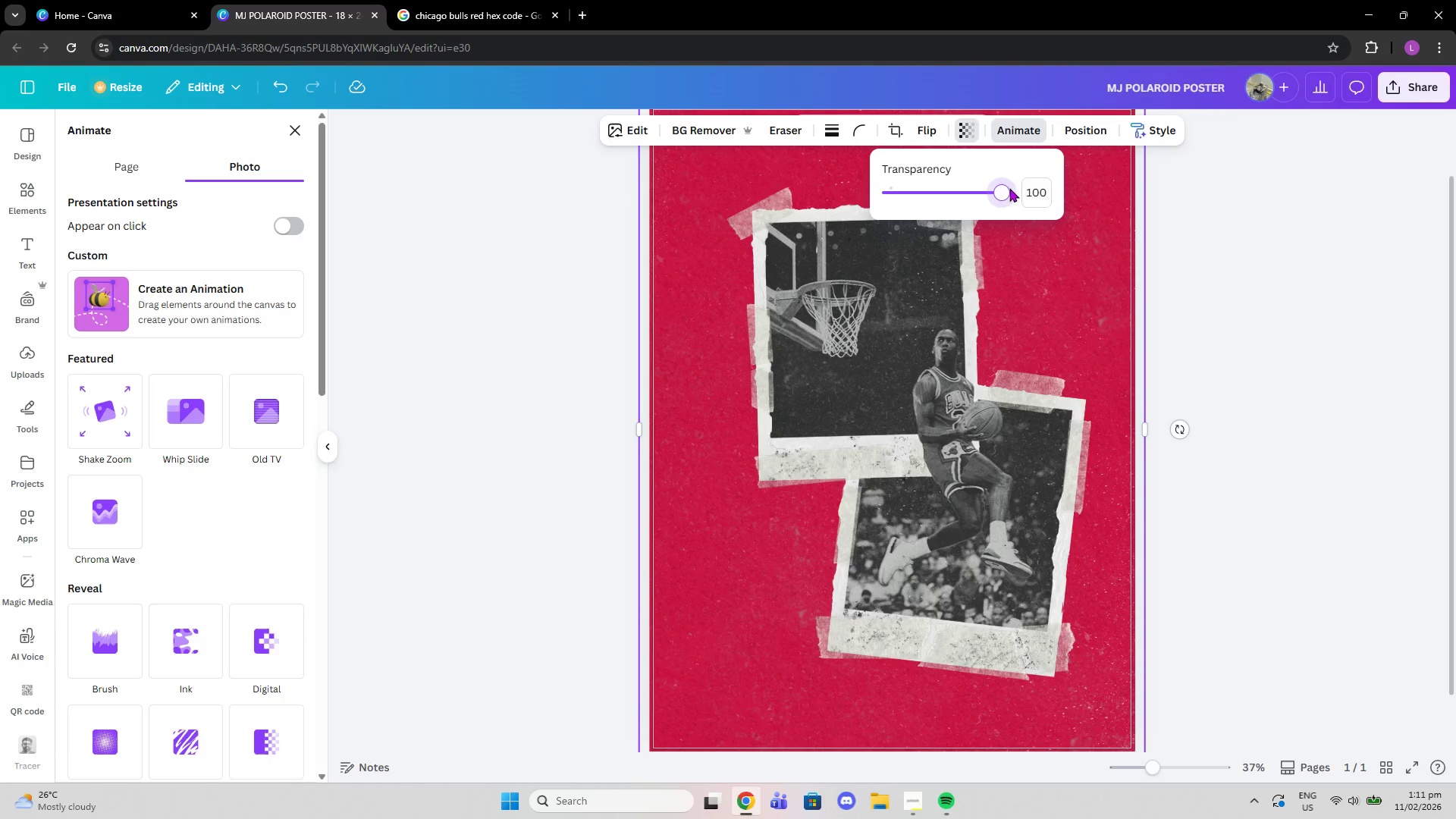 
left_click_drag(start_coordinate=[1001, 188], to_coordinate=[951, 193])
 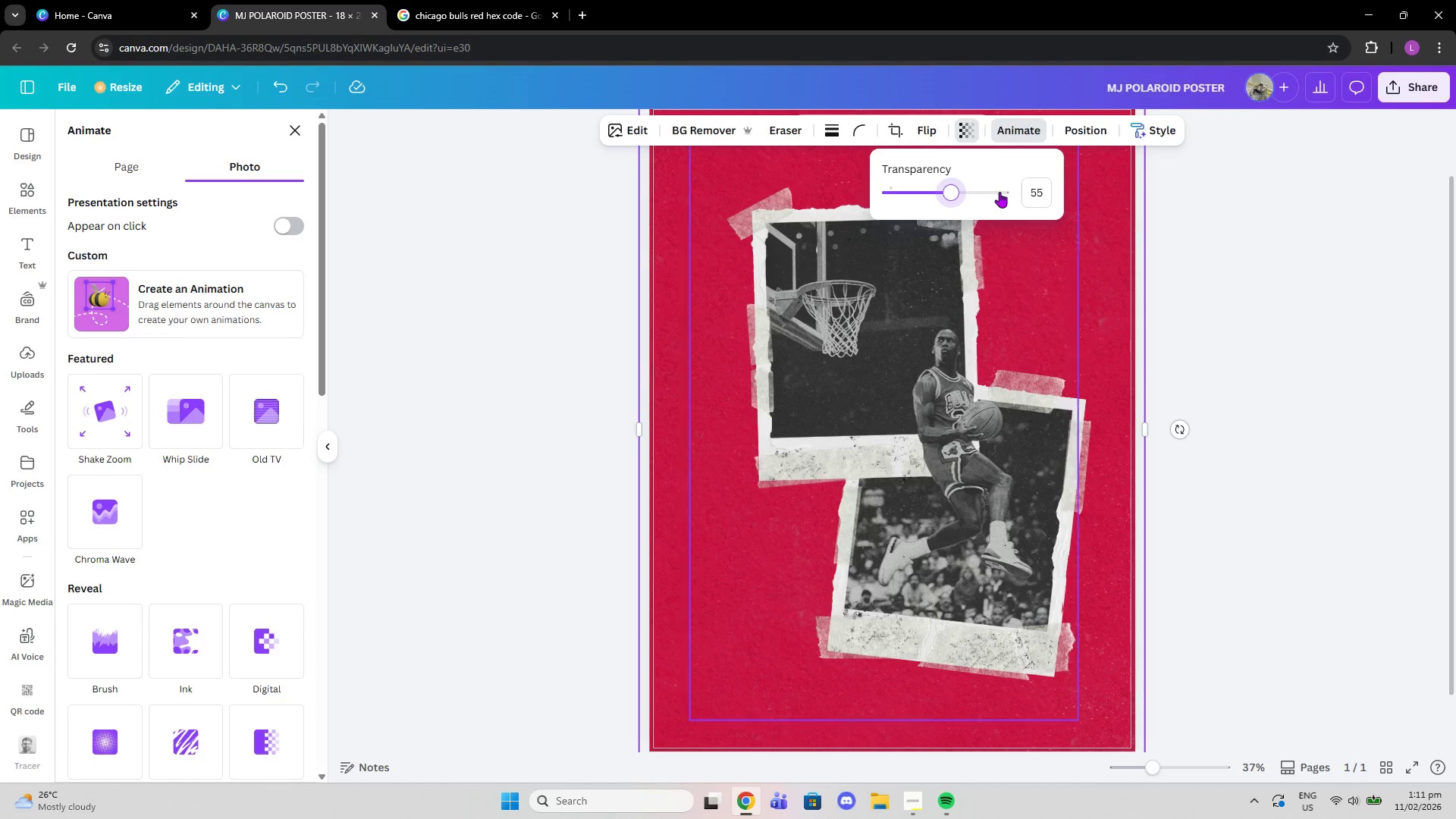 
left_click_drag(start_coordinate=[964, 192], to_coordinate=[957, 205])
 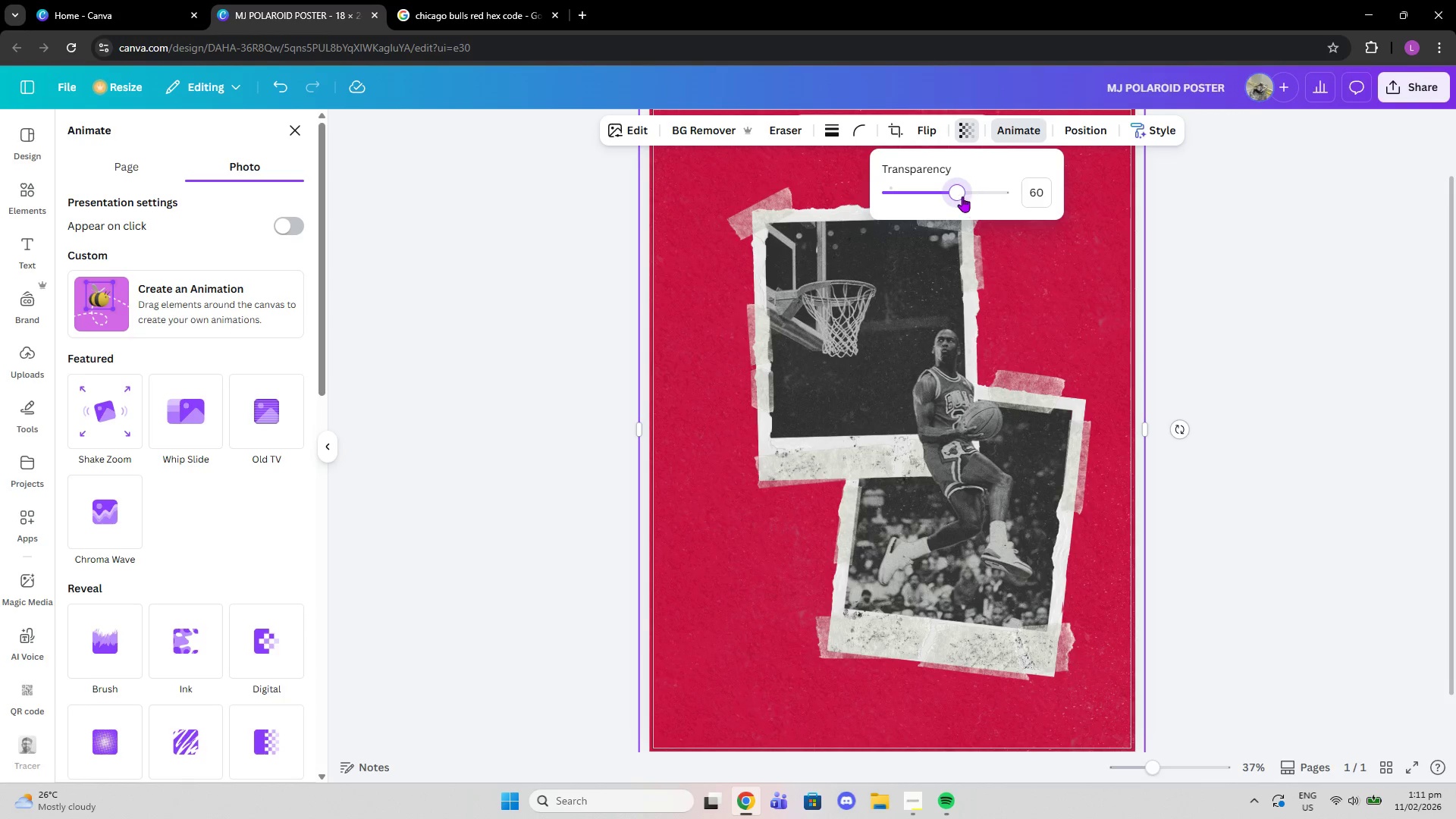 
left_click_drag(start_coordinate=[962, 196], to_coordinate=[946, 194])
 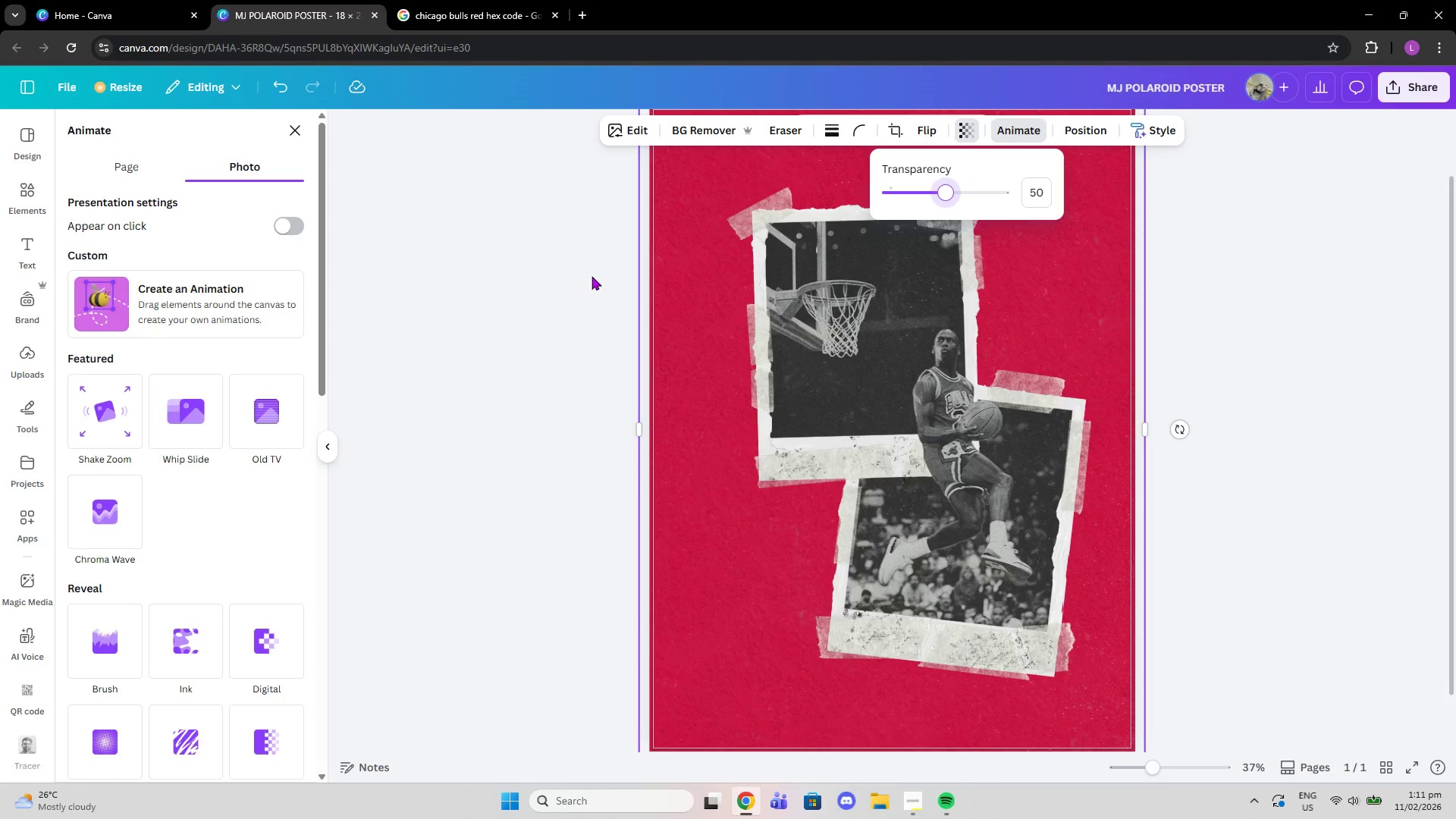 
double_click([586, 275])
 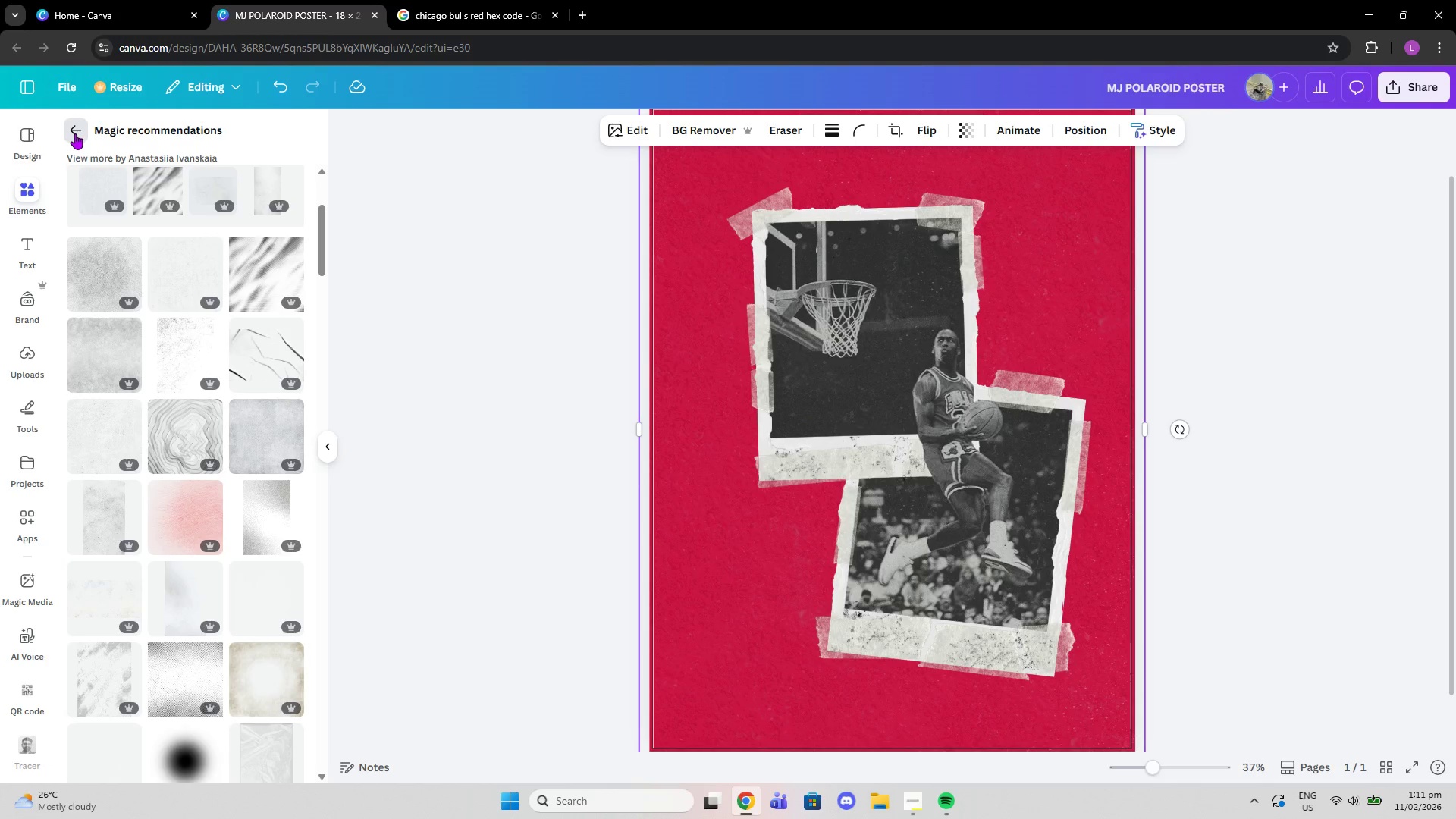 
left_click([155, 141])
 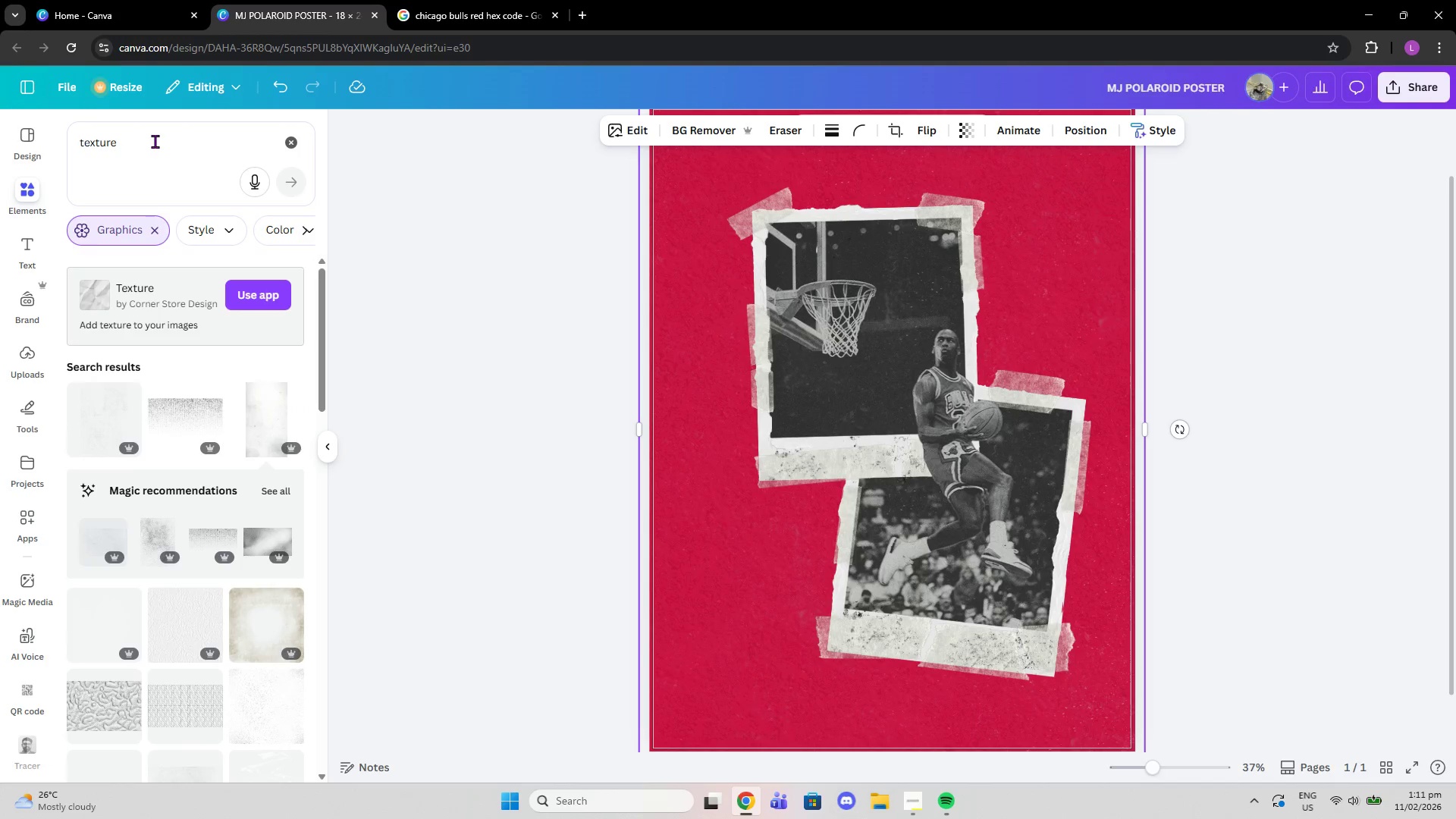 
left_click_drag(start_coordinate=[155, 141], to_coordinate=[0, 130])
 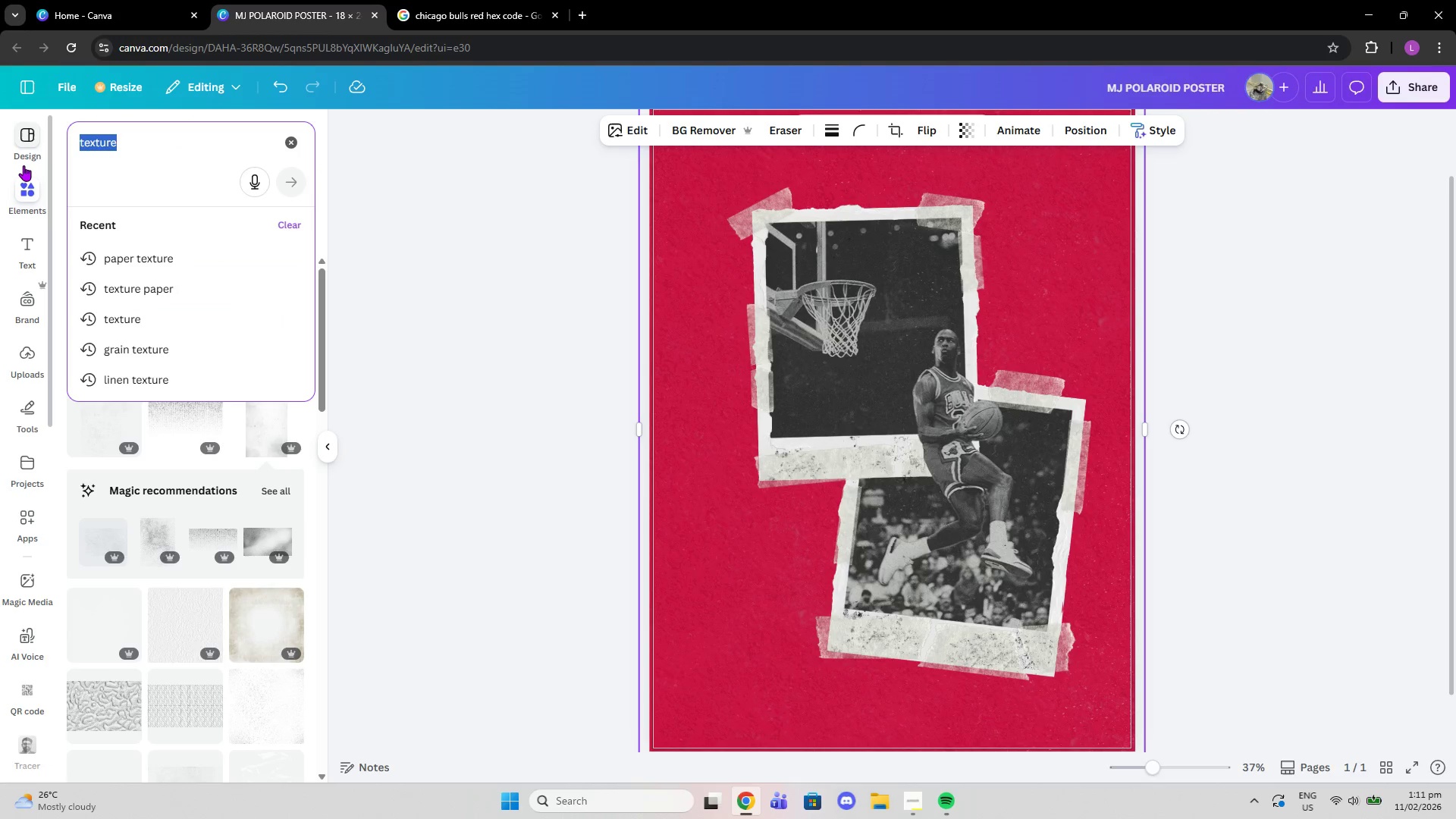 
type(grui)
key(Backspace)
key(Backspace)
type(unge)
 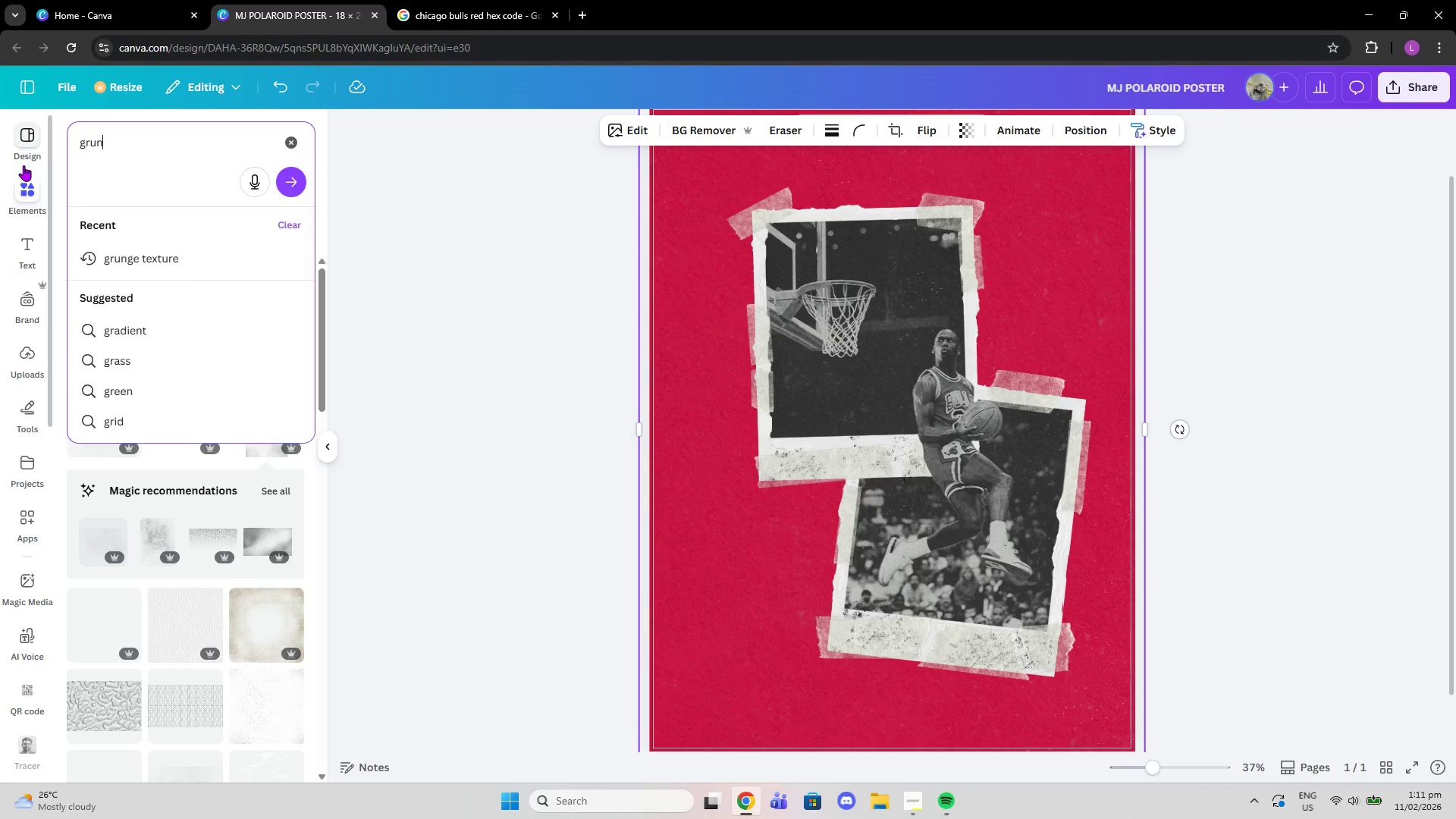 
key(Enter)
 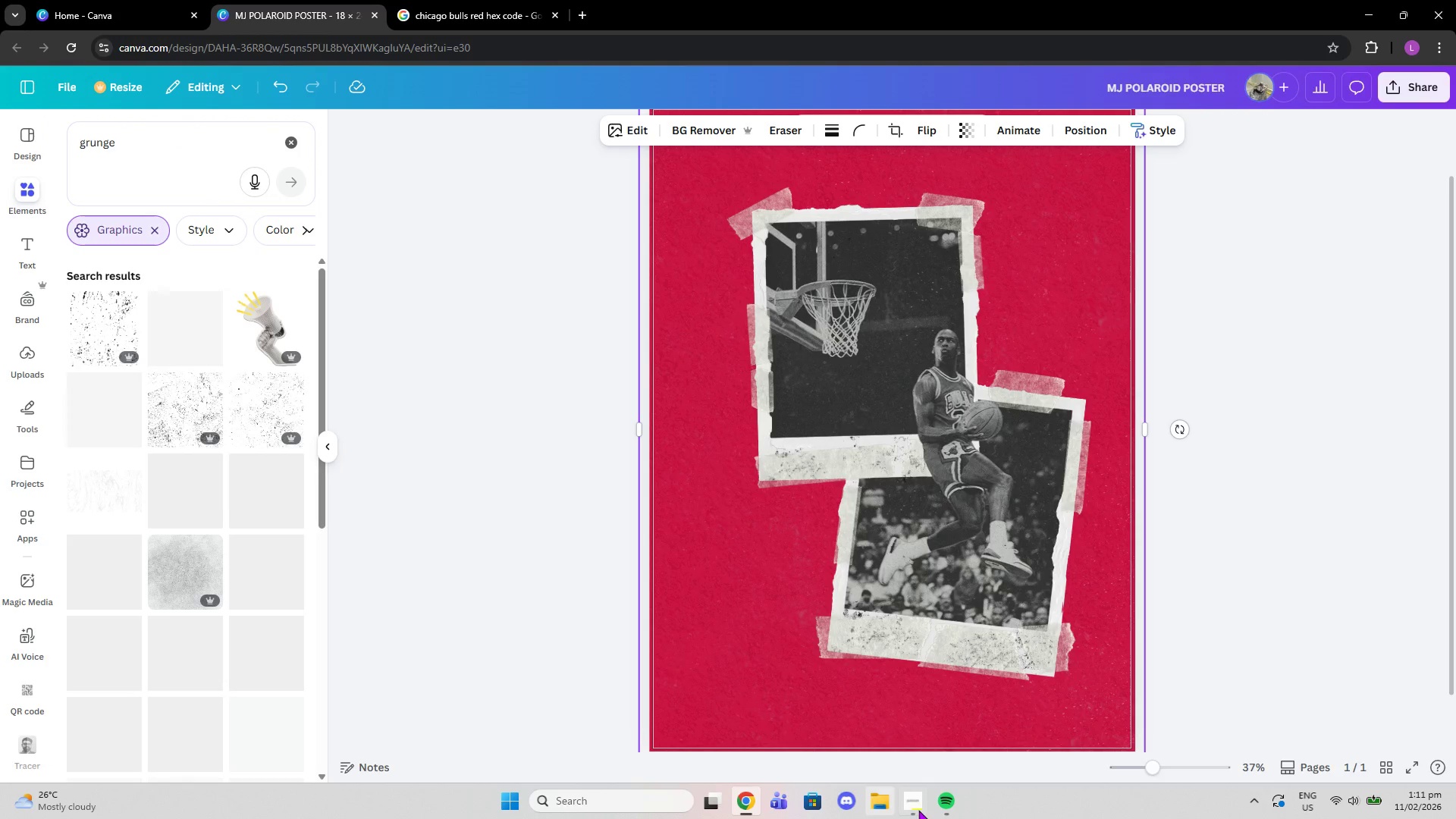 
left_click([921, 799])
 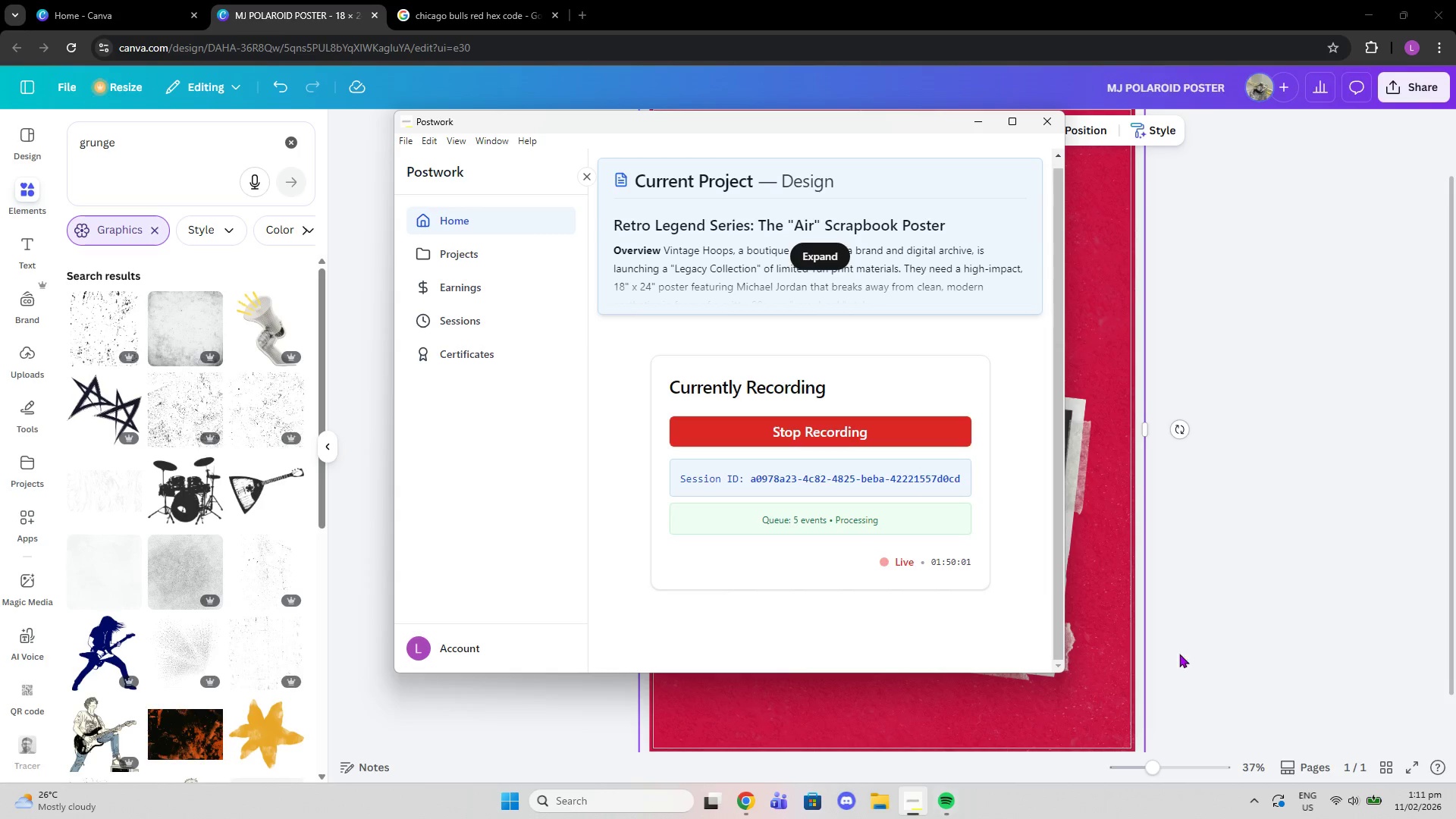 
left_click([1231, 601])
 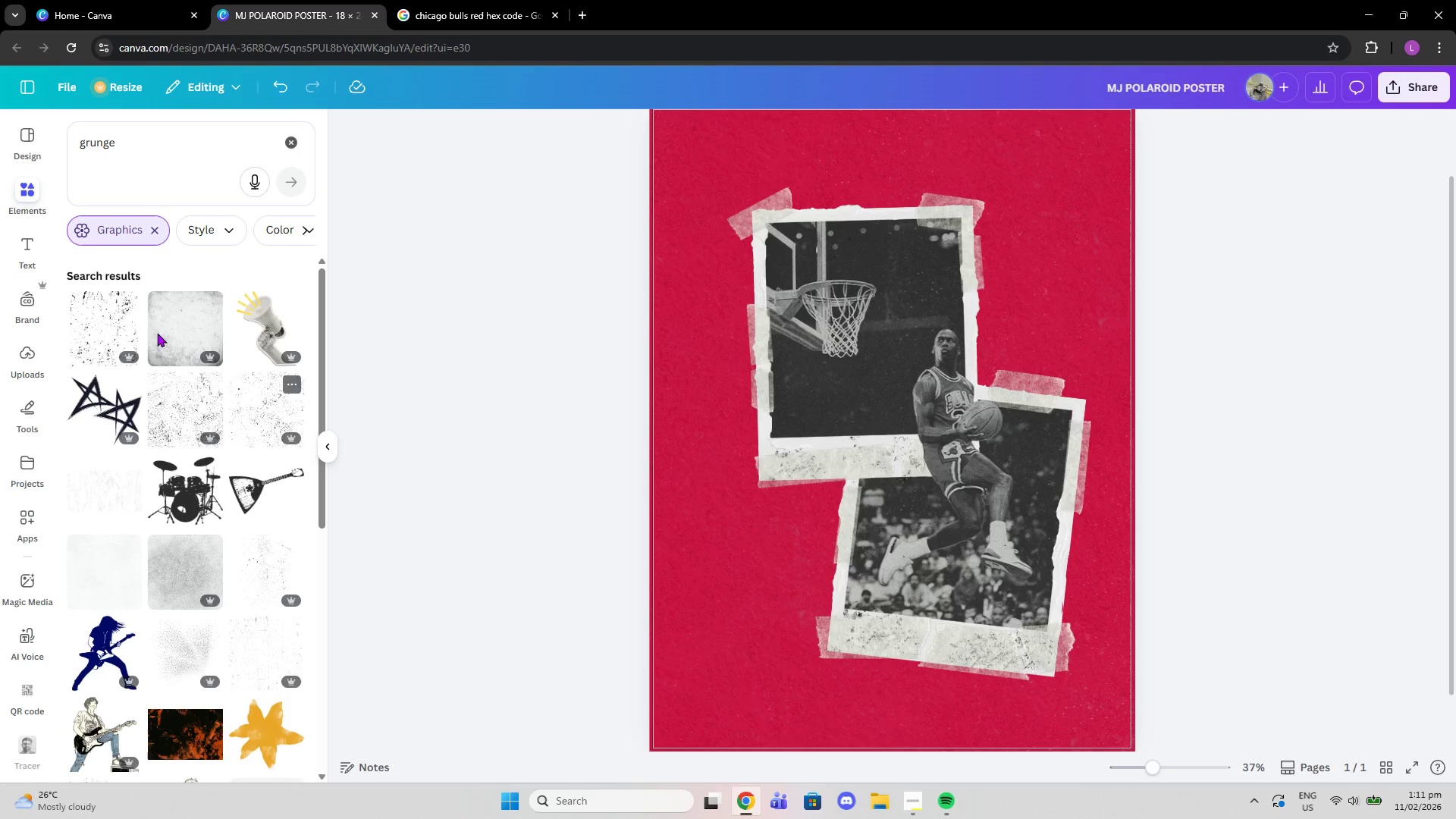 
left_click([140, 149])
 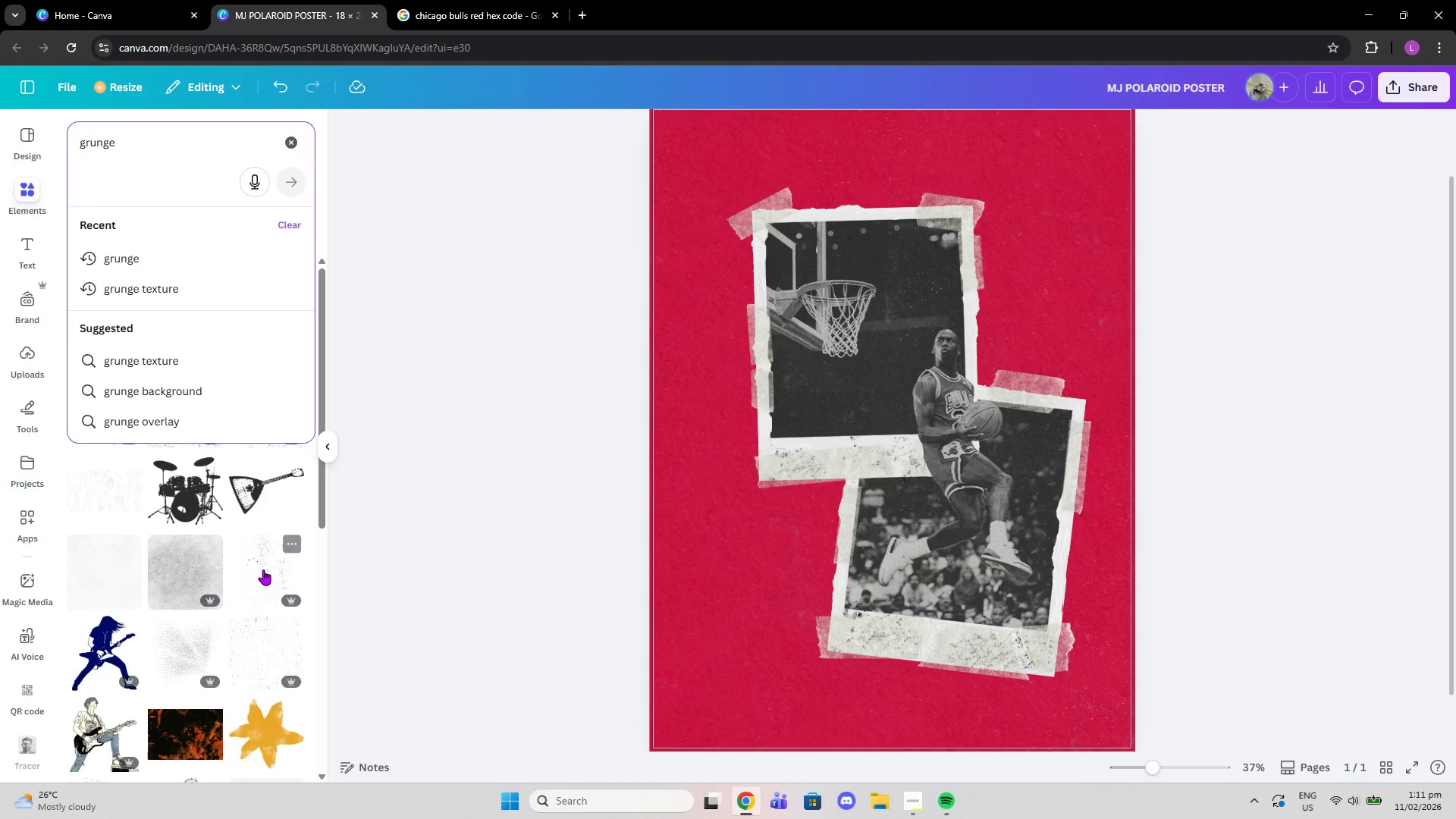 
left_click([263, 570])
 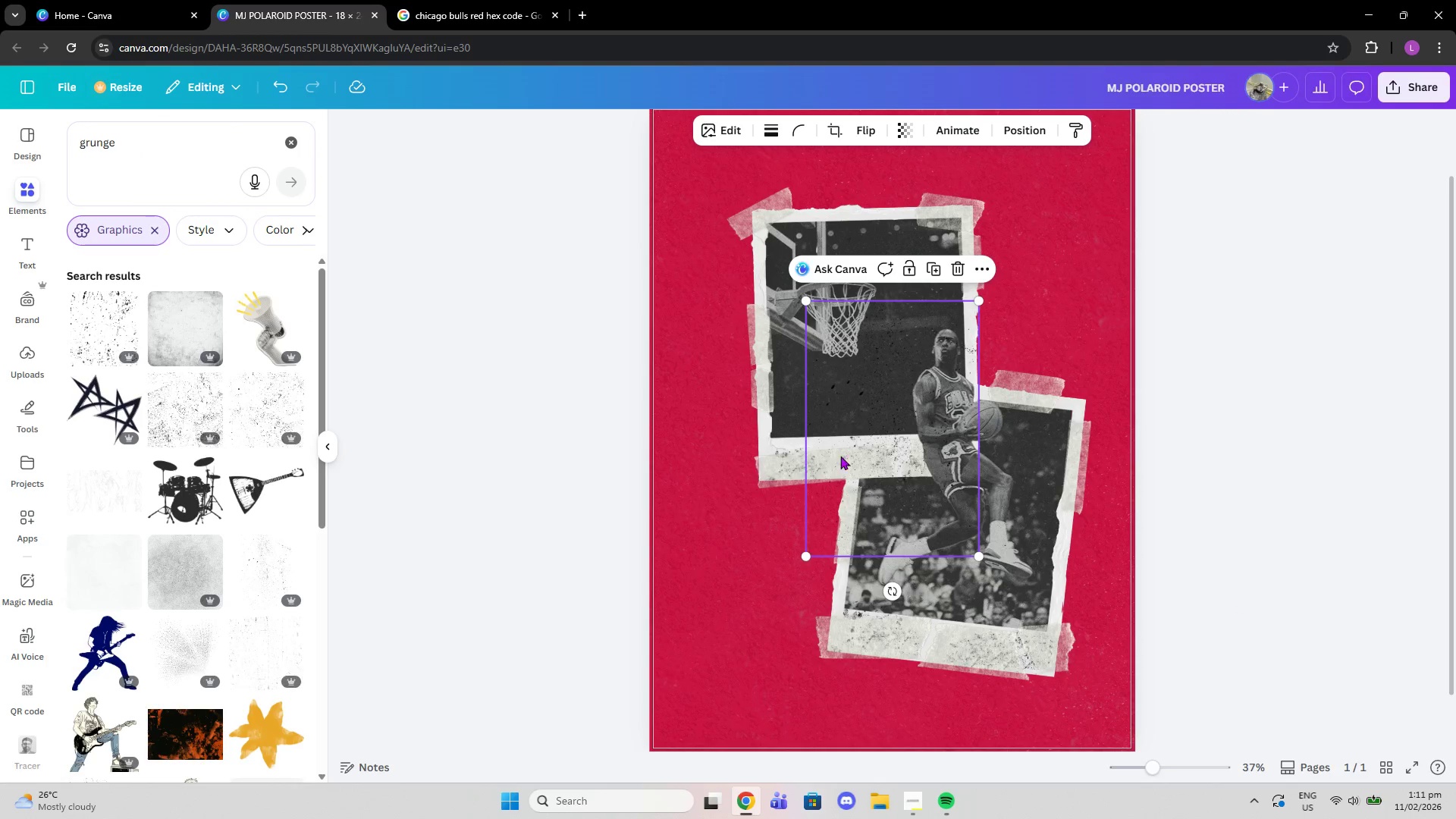 
left_click_drag(start_coordinate=[885, 438], to_coordinate=[1040, 326])
 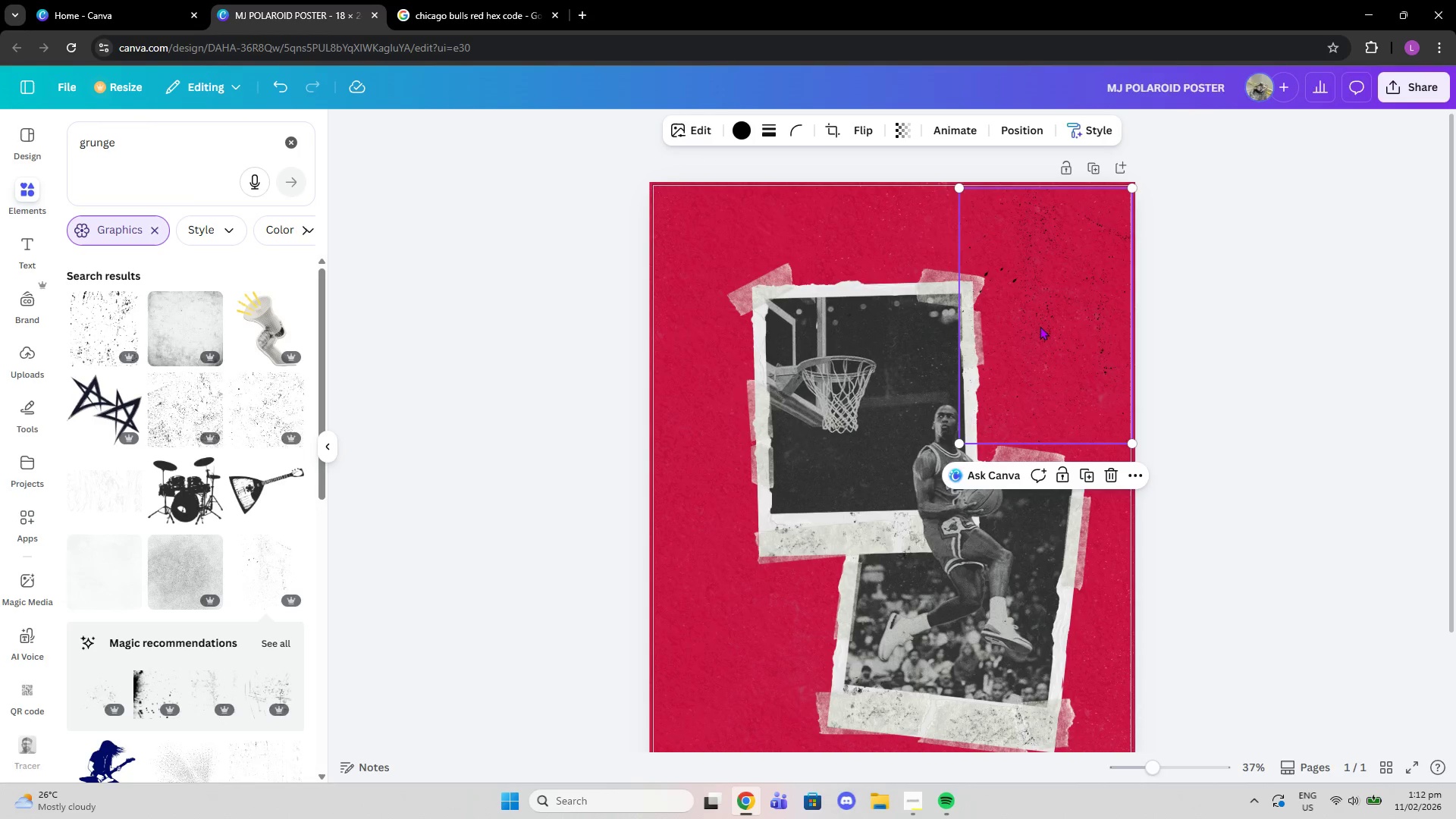 
scroll: coordinate [1056, 255], scroll_direction: up, amount: 2.0
 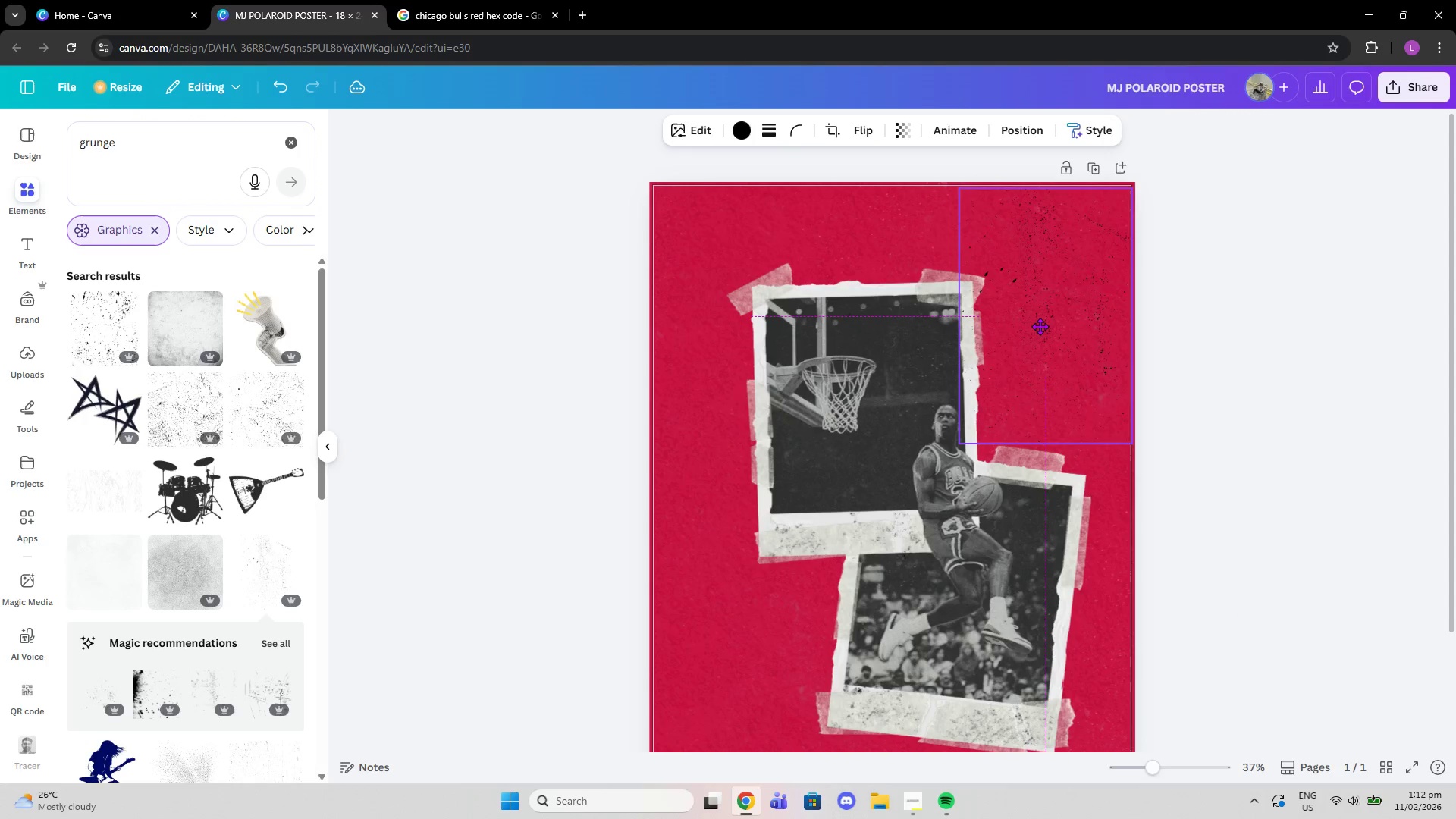 
left_click_drag(start_coordinate=[1040, 326], to_coordinate=[1040, 322])
 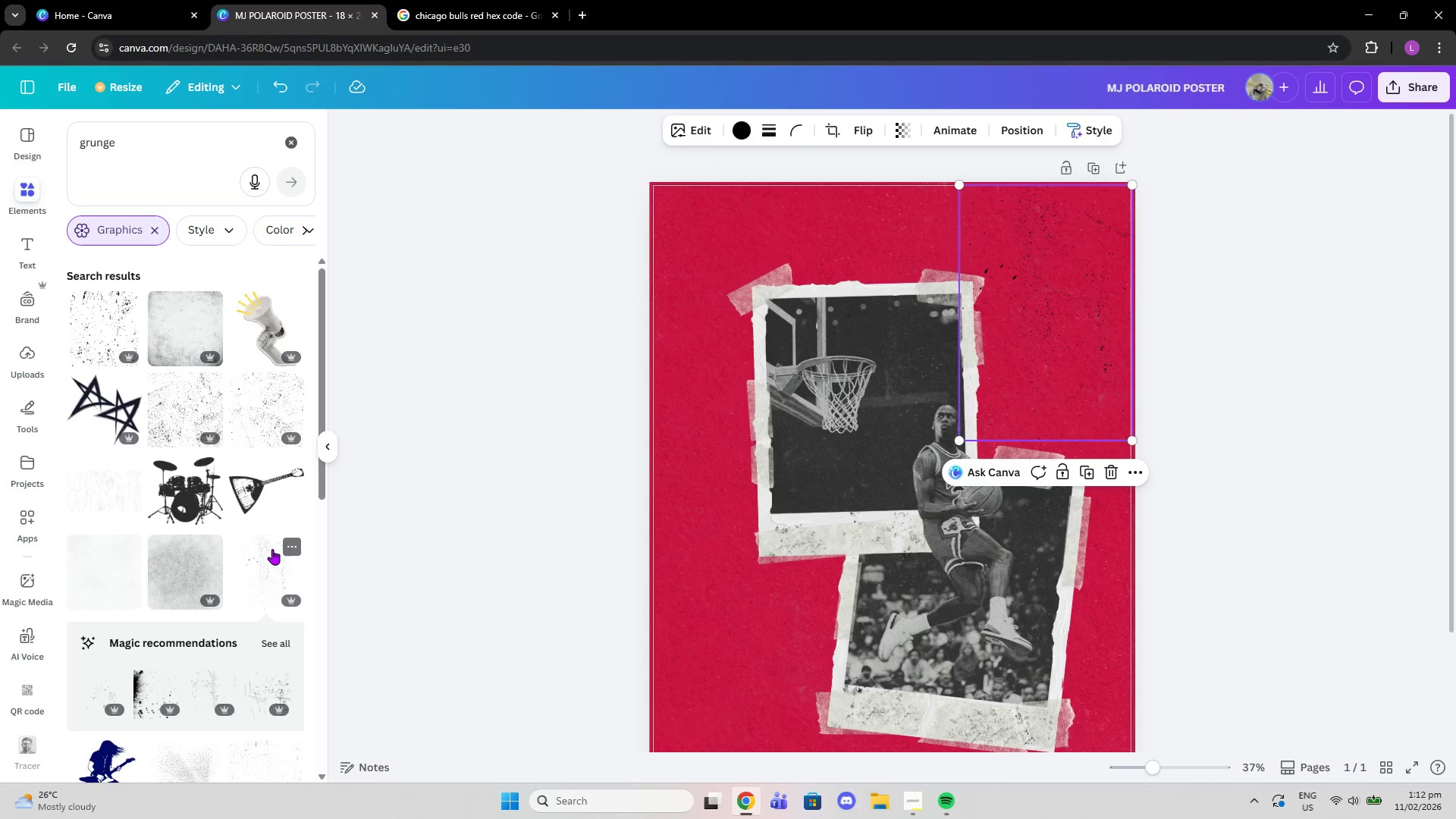 
left_click([272, 552])
 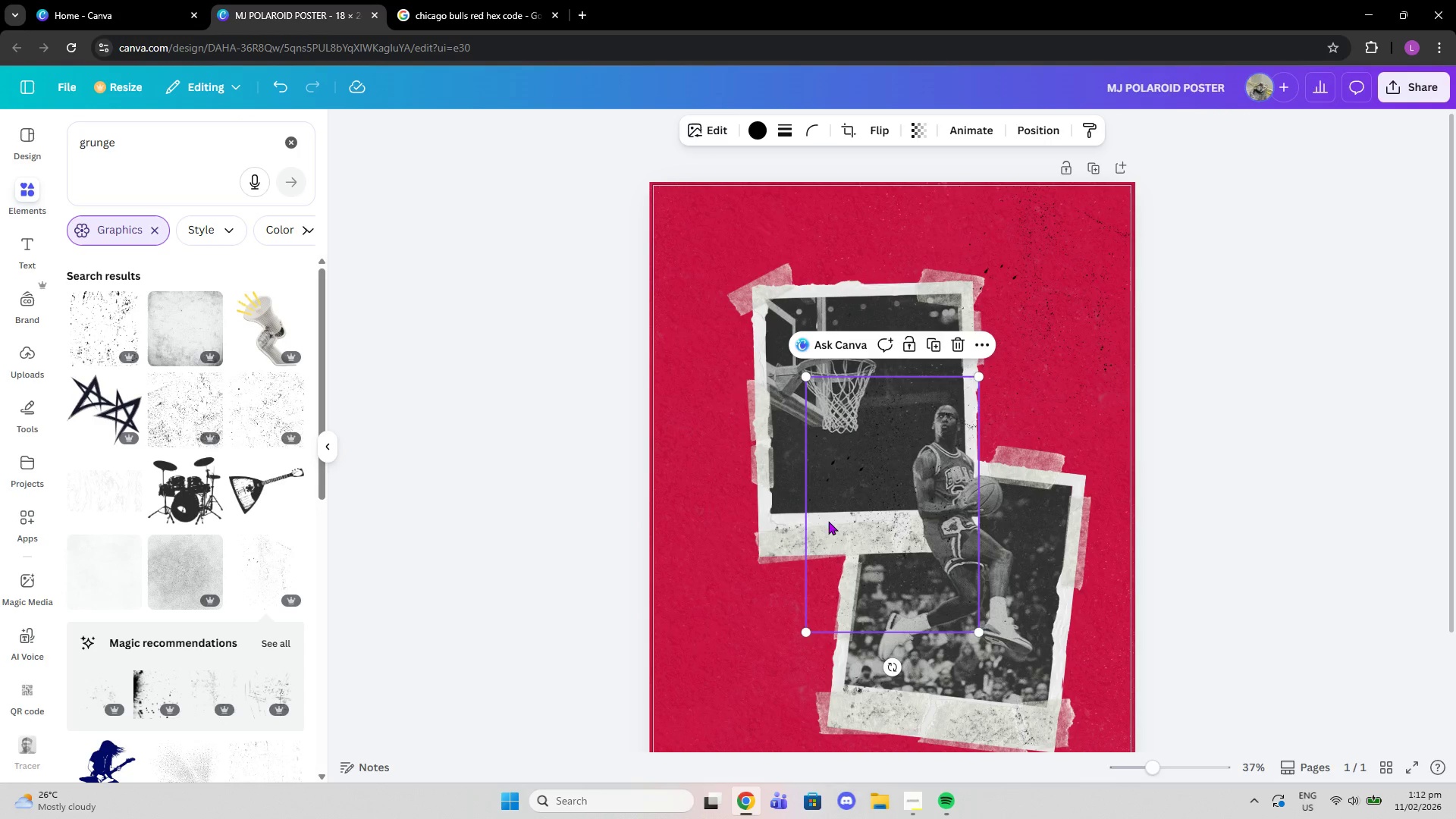 
left_click_drag(start_coordinate=[860, 519], to_coordinate=[704, 556])
 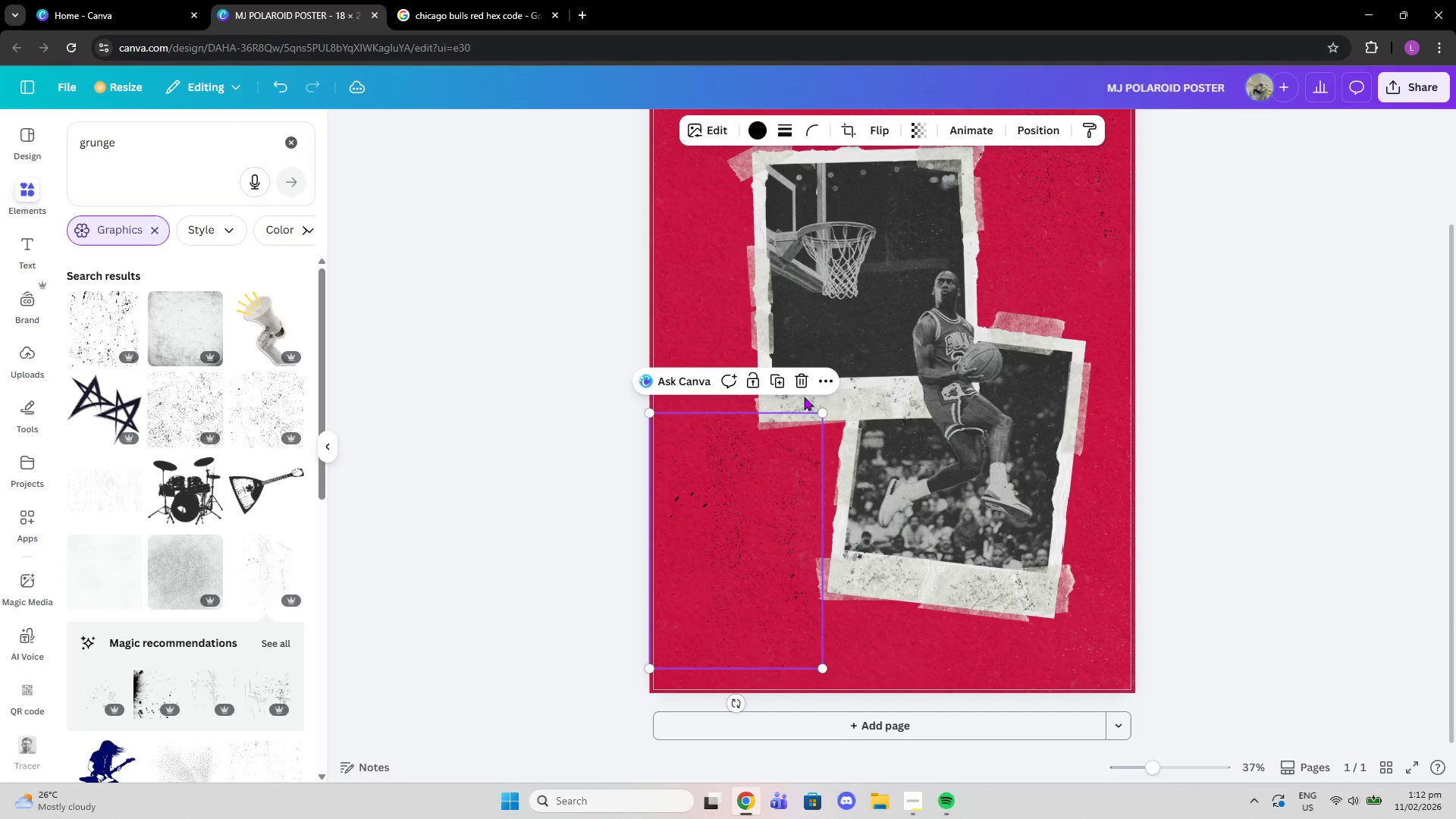 
scroll: coordinate [718, 720], scroll_direction: down, amount: 2.0
 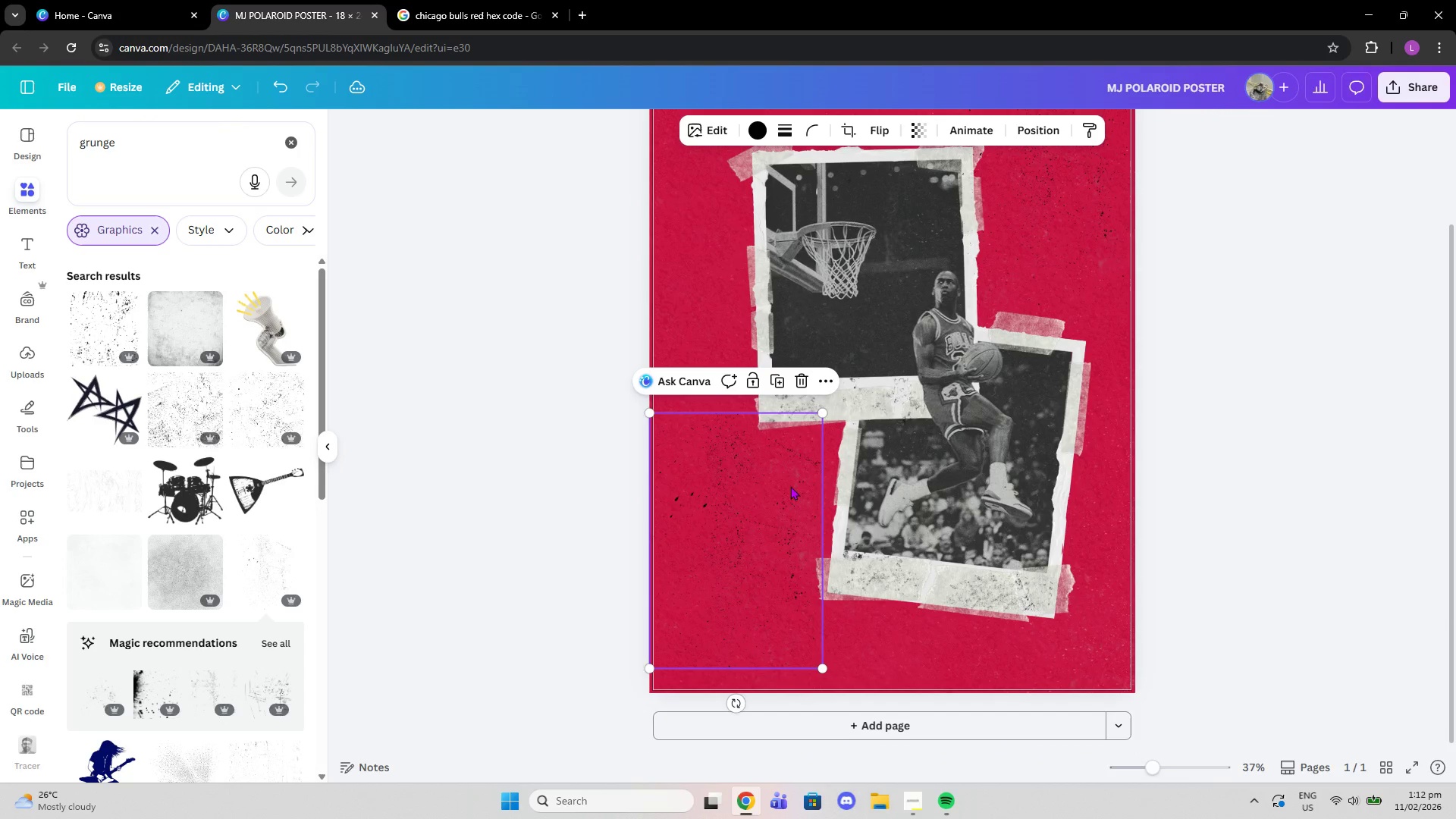 
left_click([802, 381])
 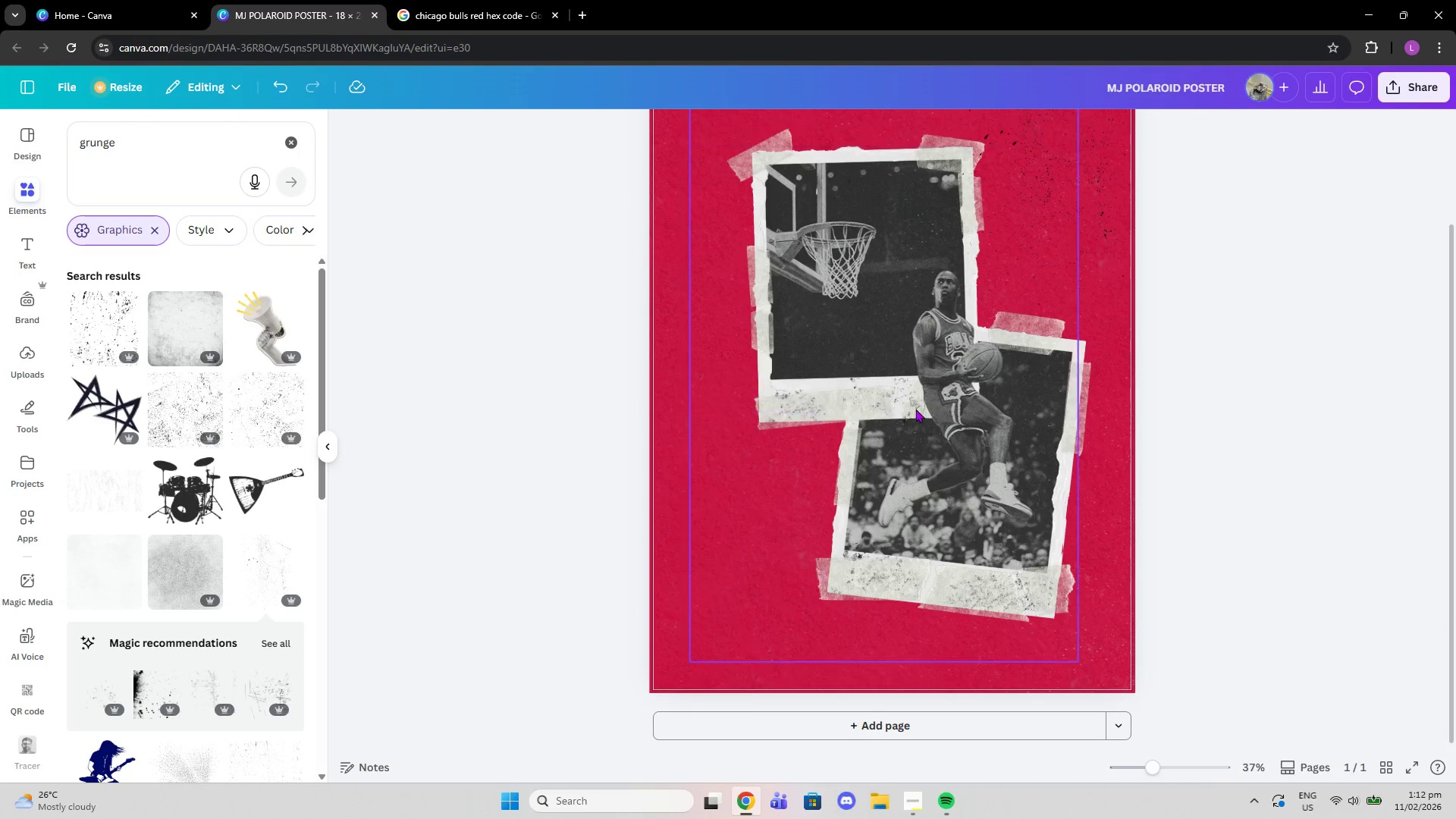 
scroll: coordinate [916, 409], scroll_direction: up, amount: 2.0
 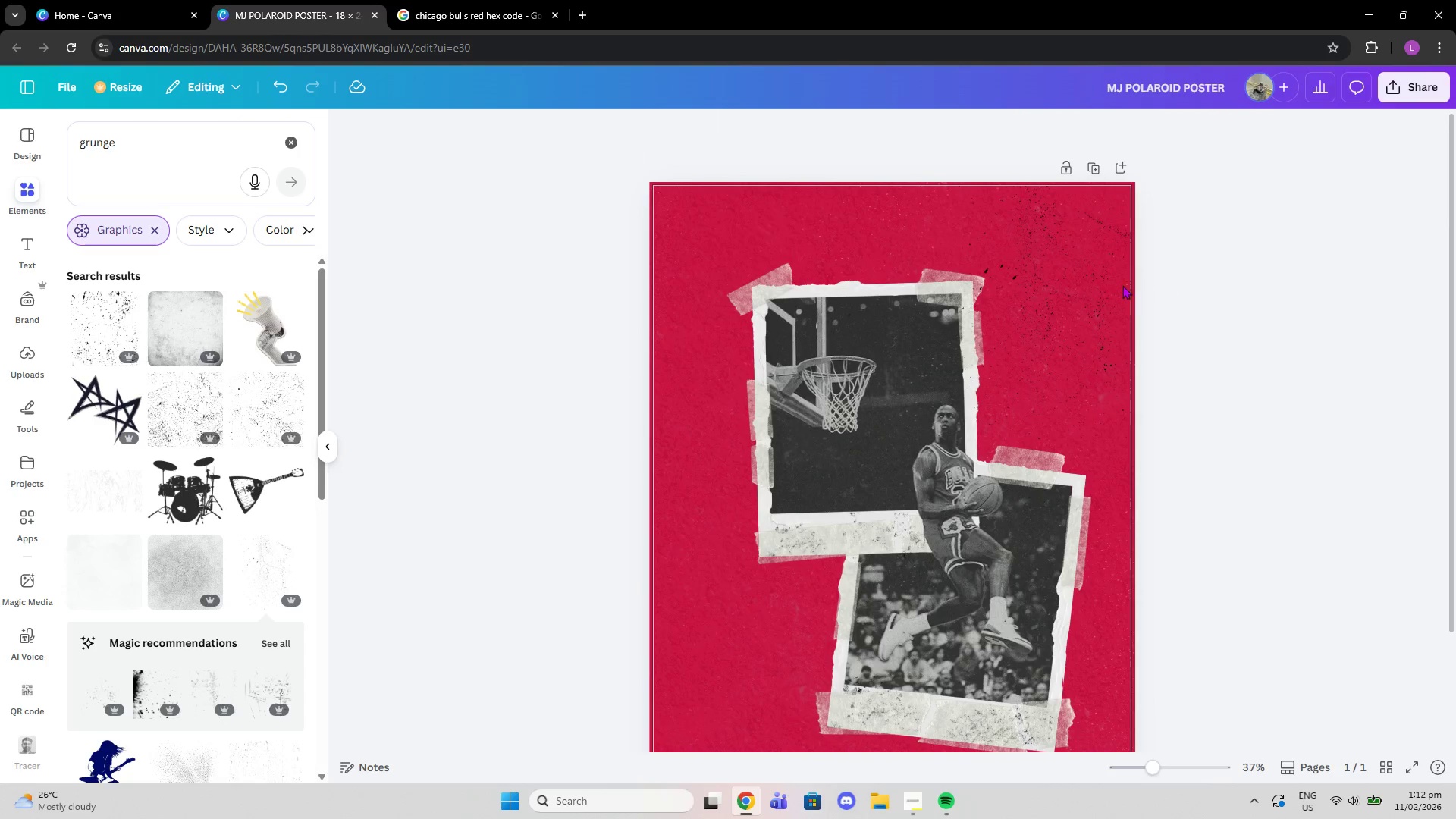 
left_click([1118, 284])
 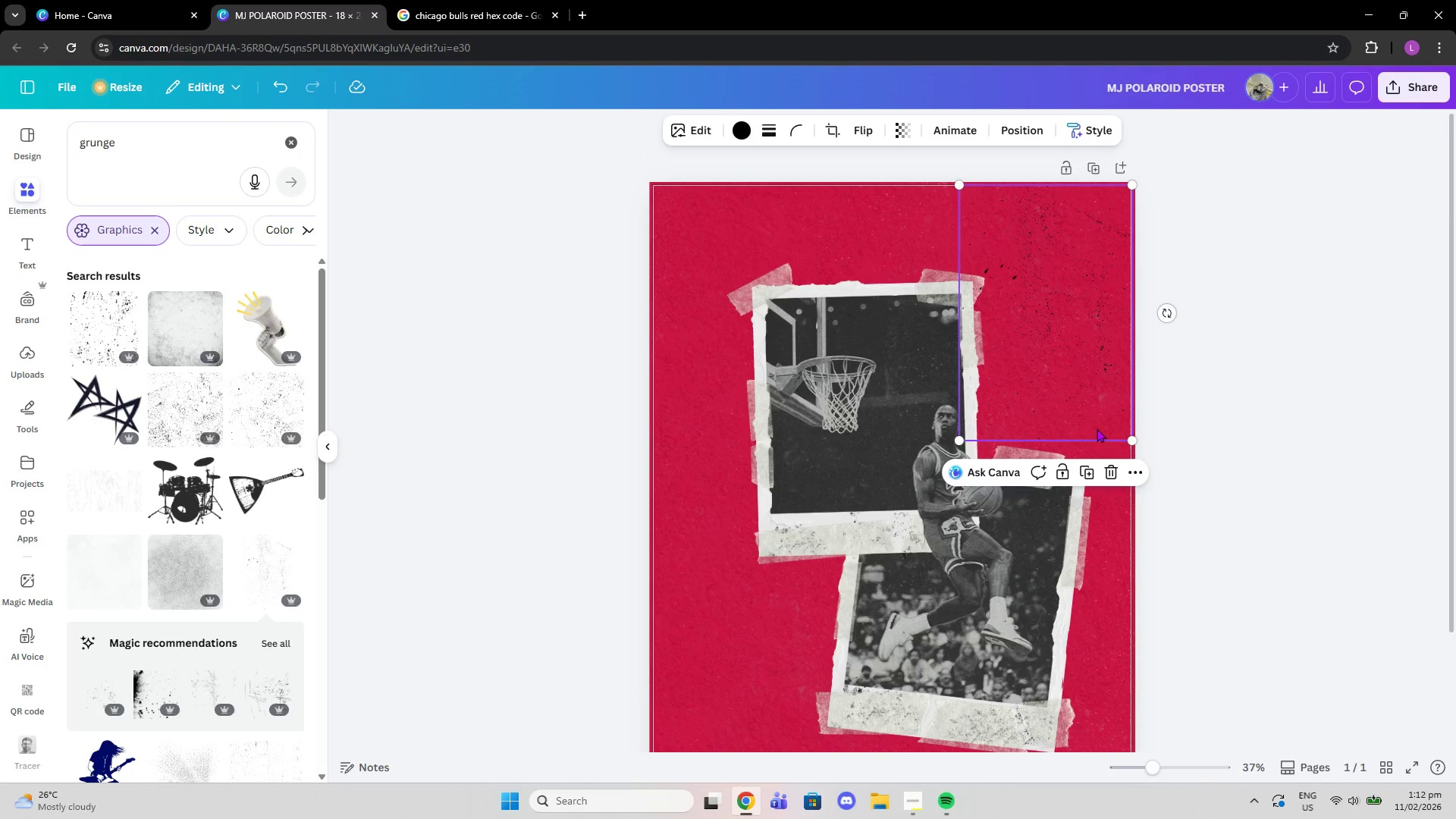 
left_click([1109, 469])
 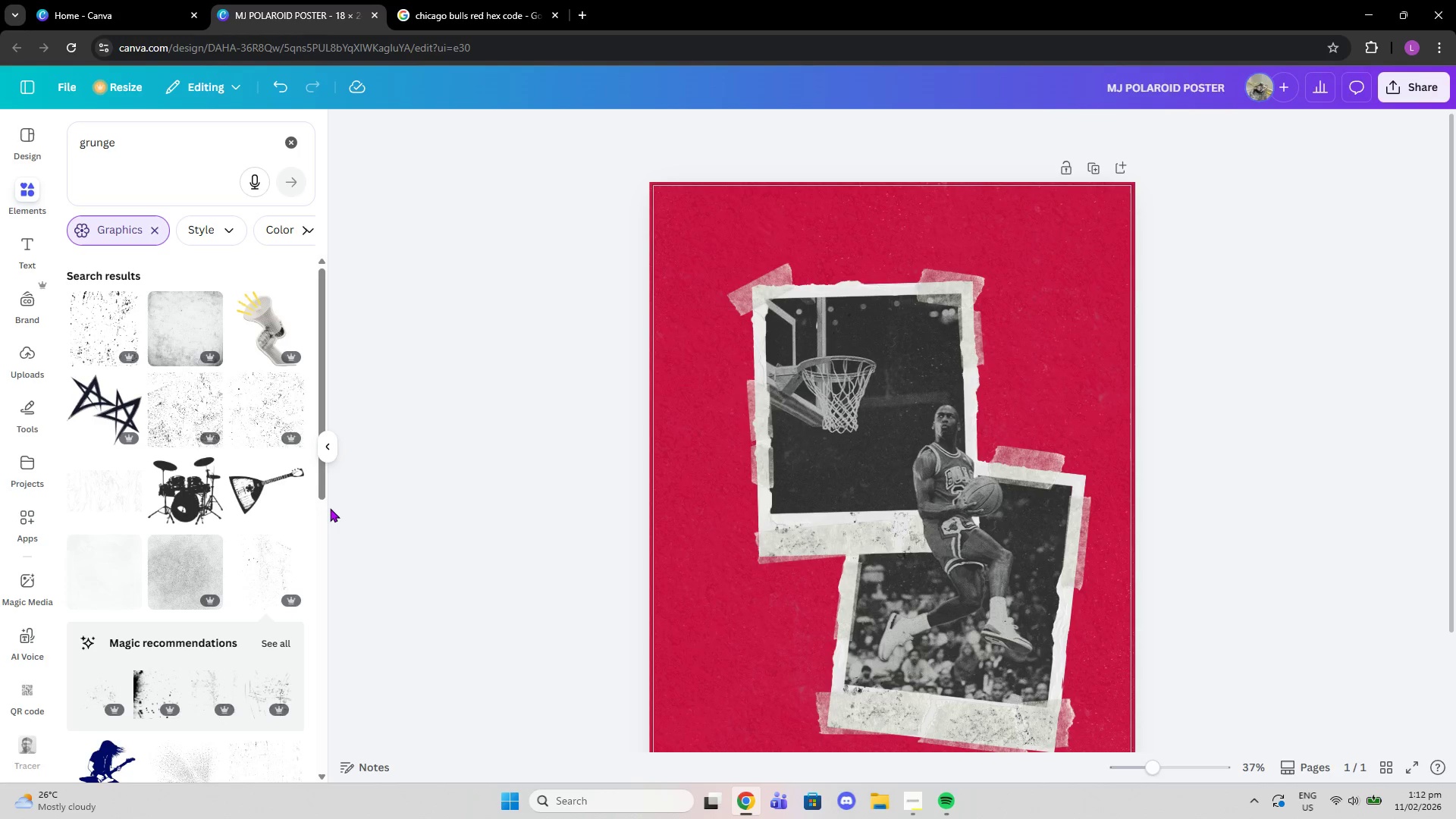 
scroll: coordinate [214, 521], scroll_direction: down, amount: 5.0
 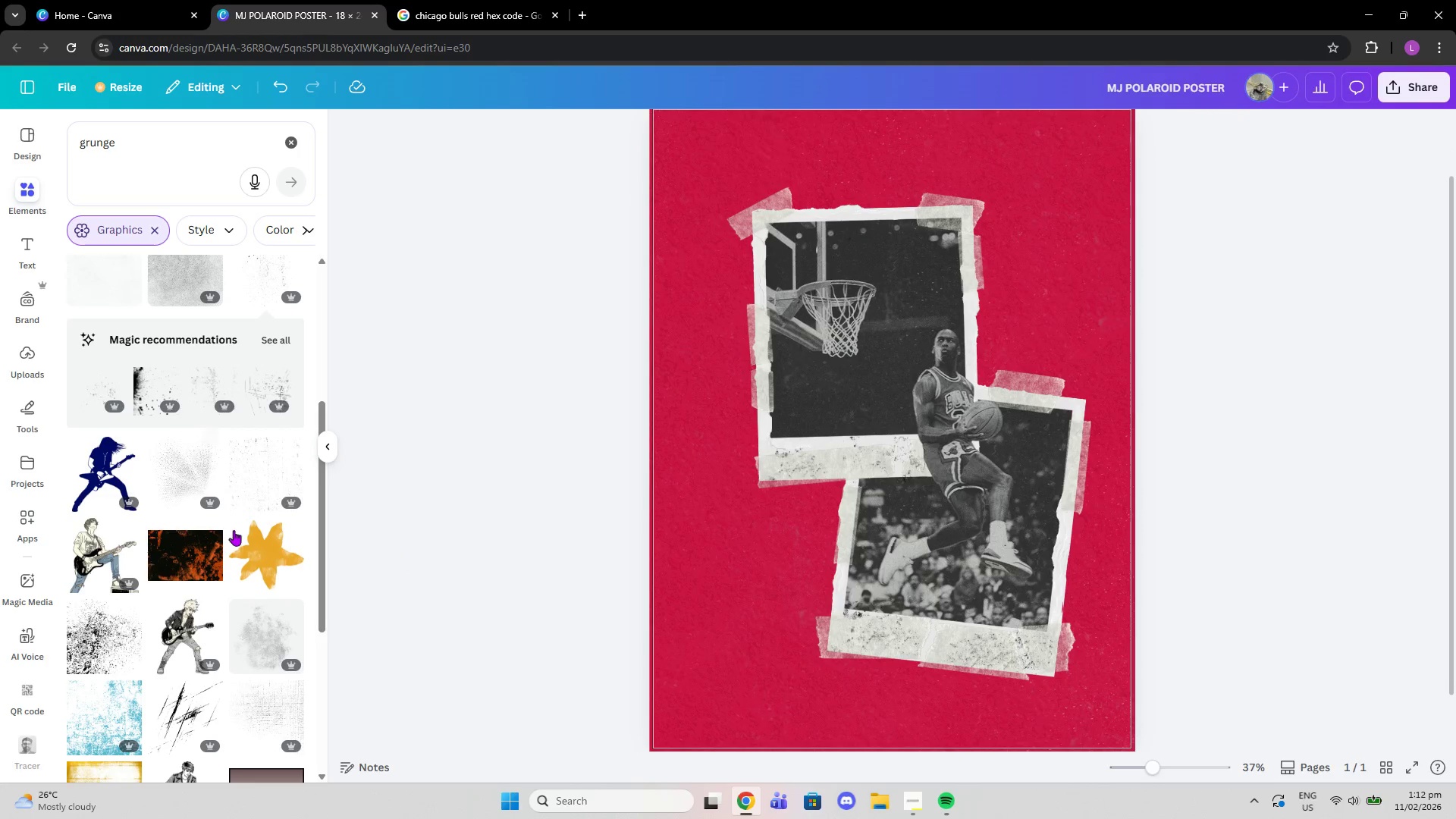 
scroll: coordinate [223, 509], scroll_direction: up, amount: 5.0
 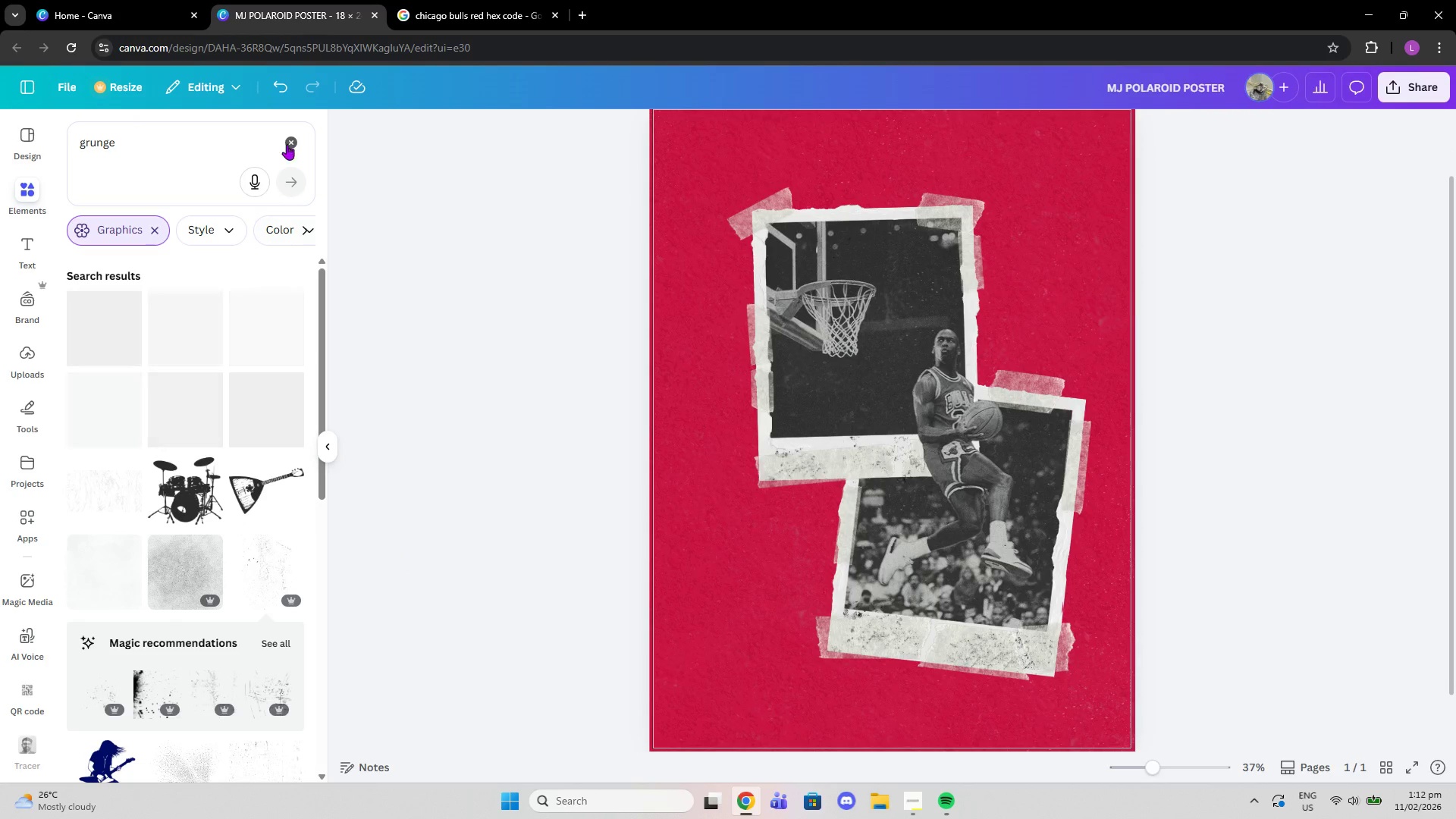 
left_click([287, 143])
 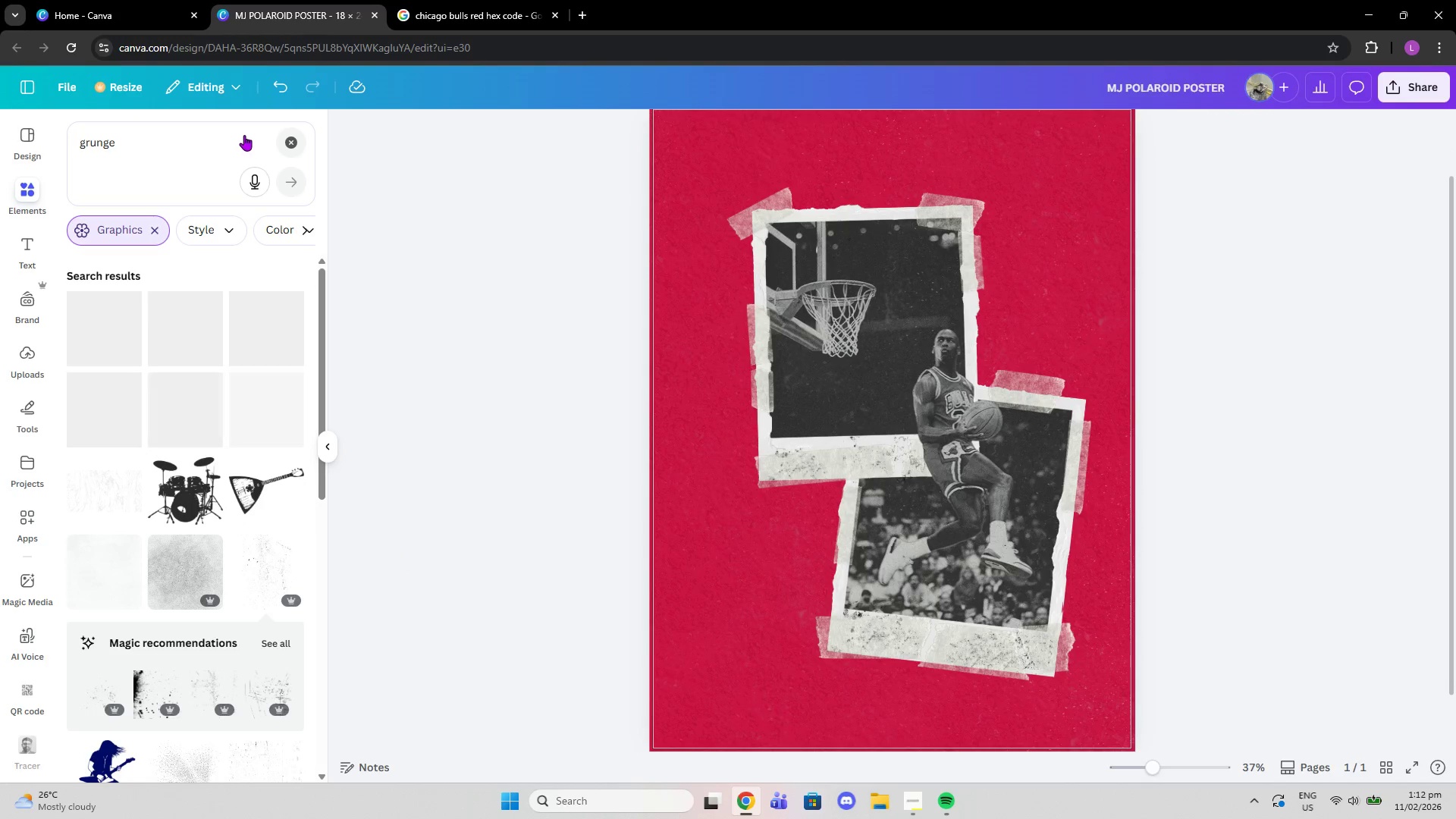 
left_click([244, 135])
 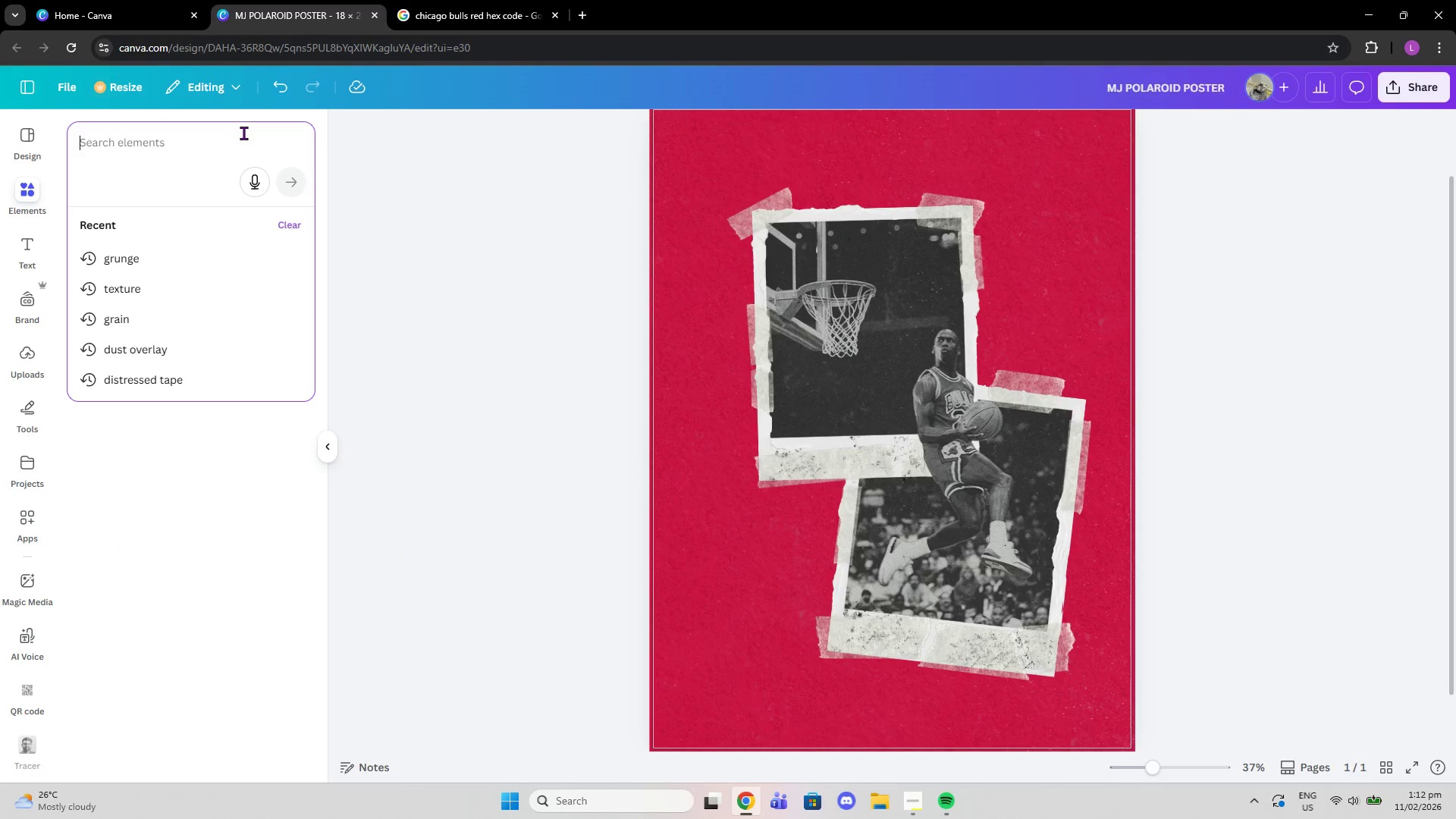 
type(texture overlau)
key(Backspace)
type(uy)
key(Backspace)
 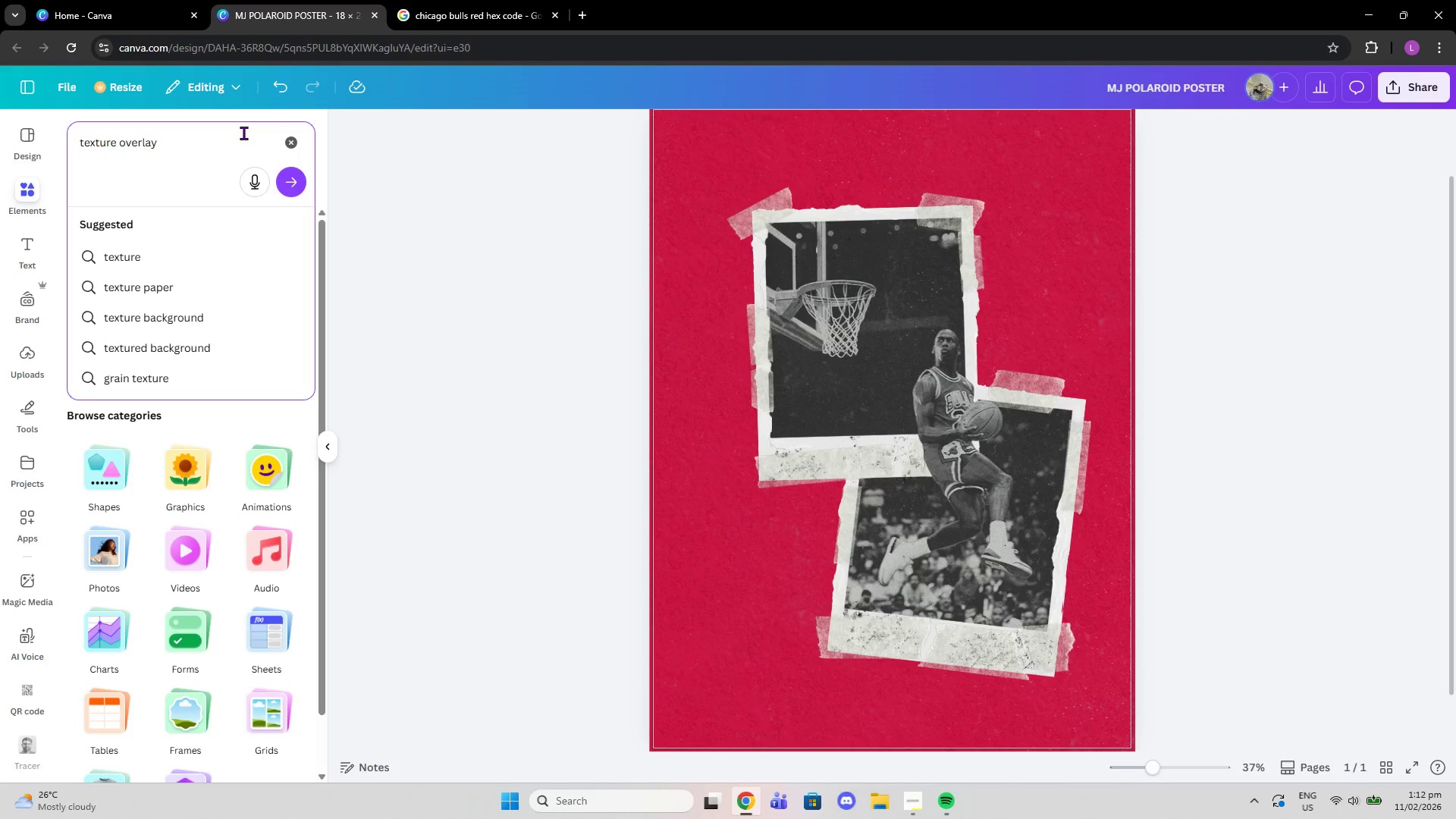 
key(Enter)
 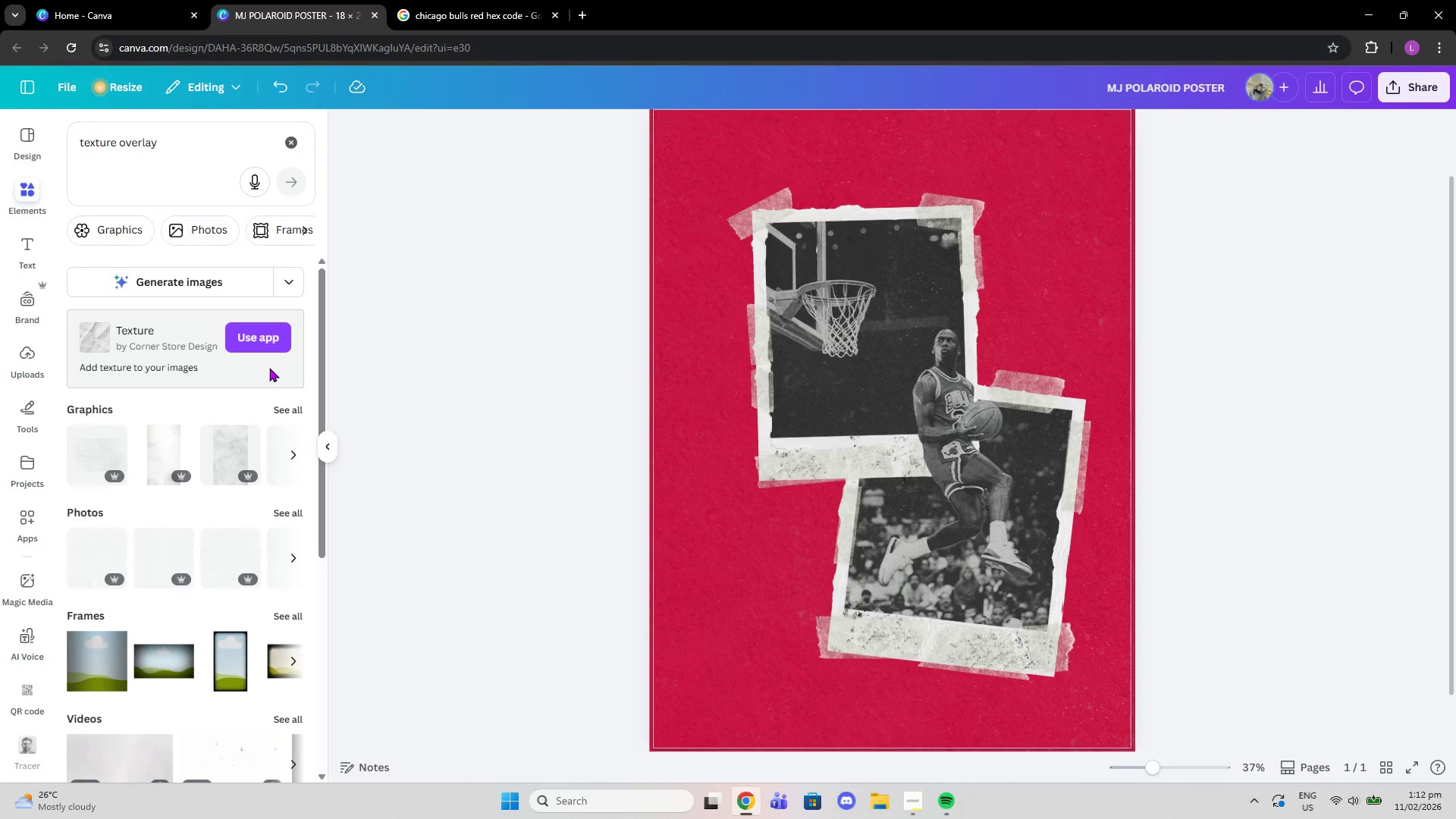 
left_click([300, 410])
 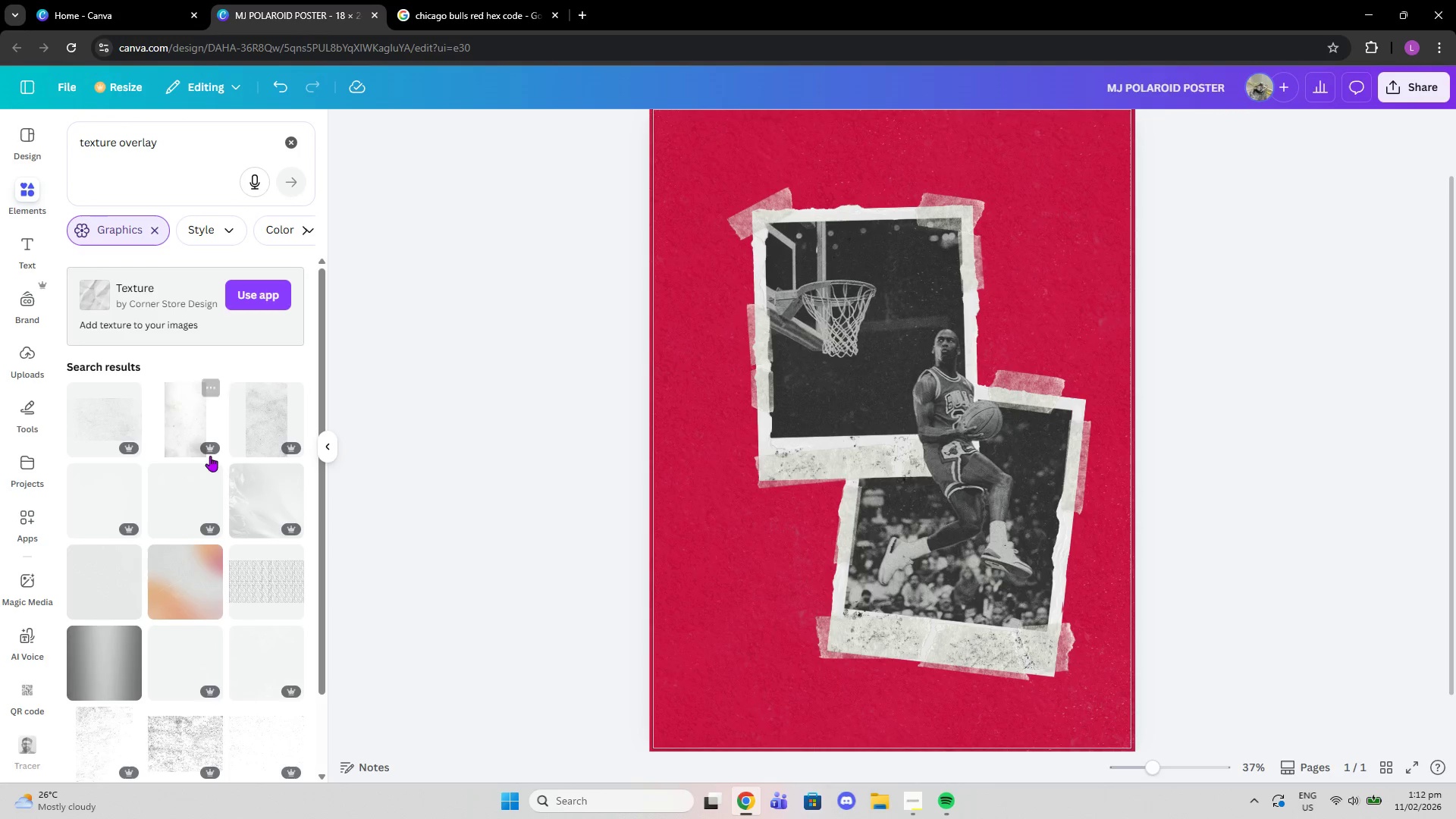 
scroll: coordinate [228, 526], scroll_direction: down, amount: 10.0
 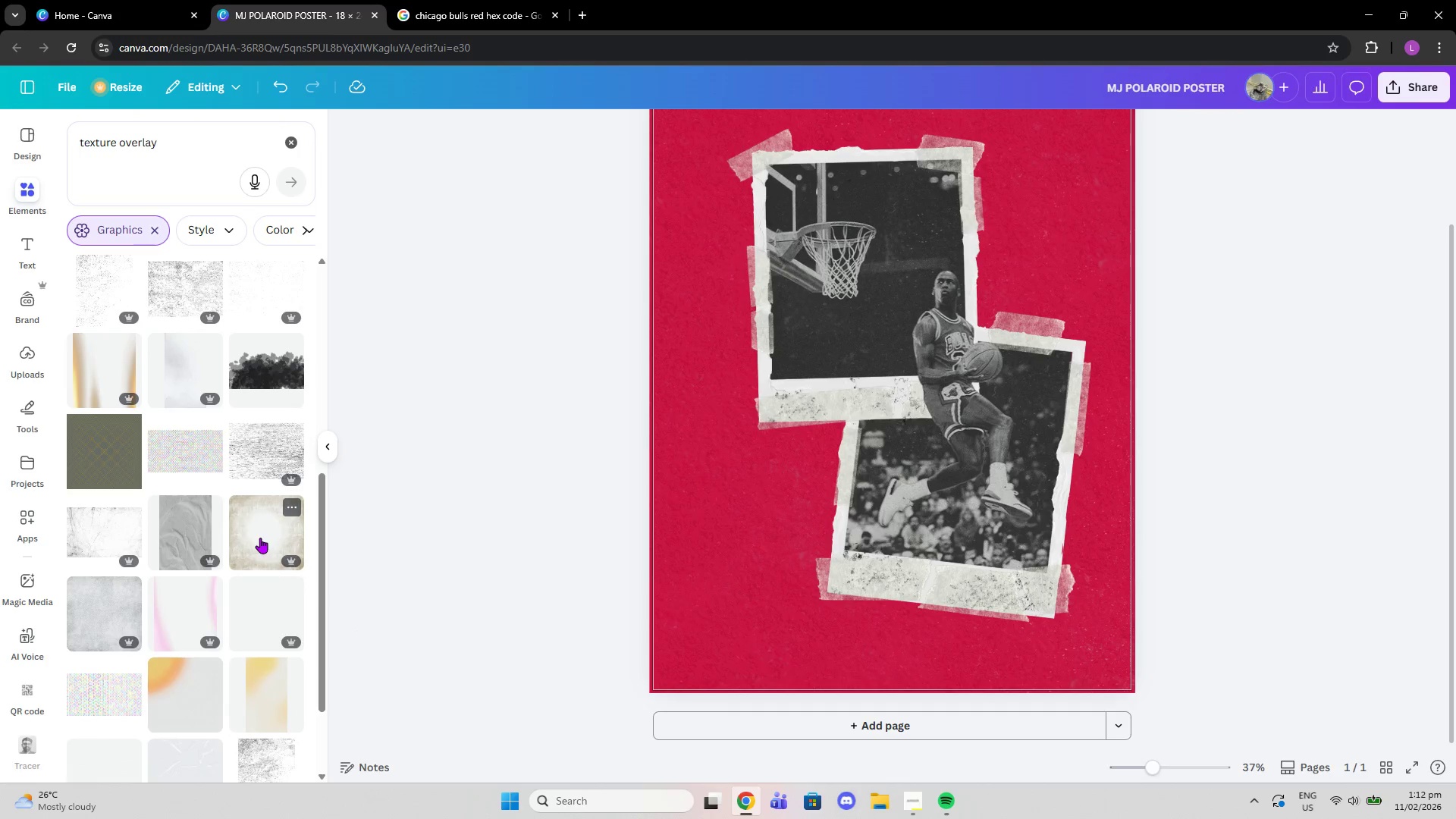 
scroll: coordinate [260, 538], scroll_direction: down, amount: 6.0
 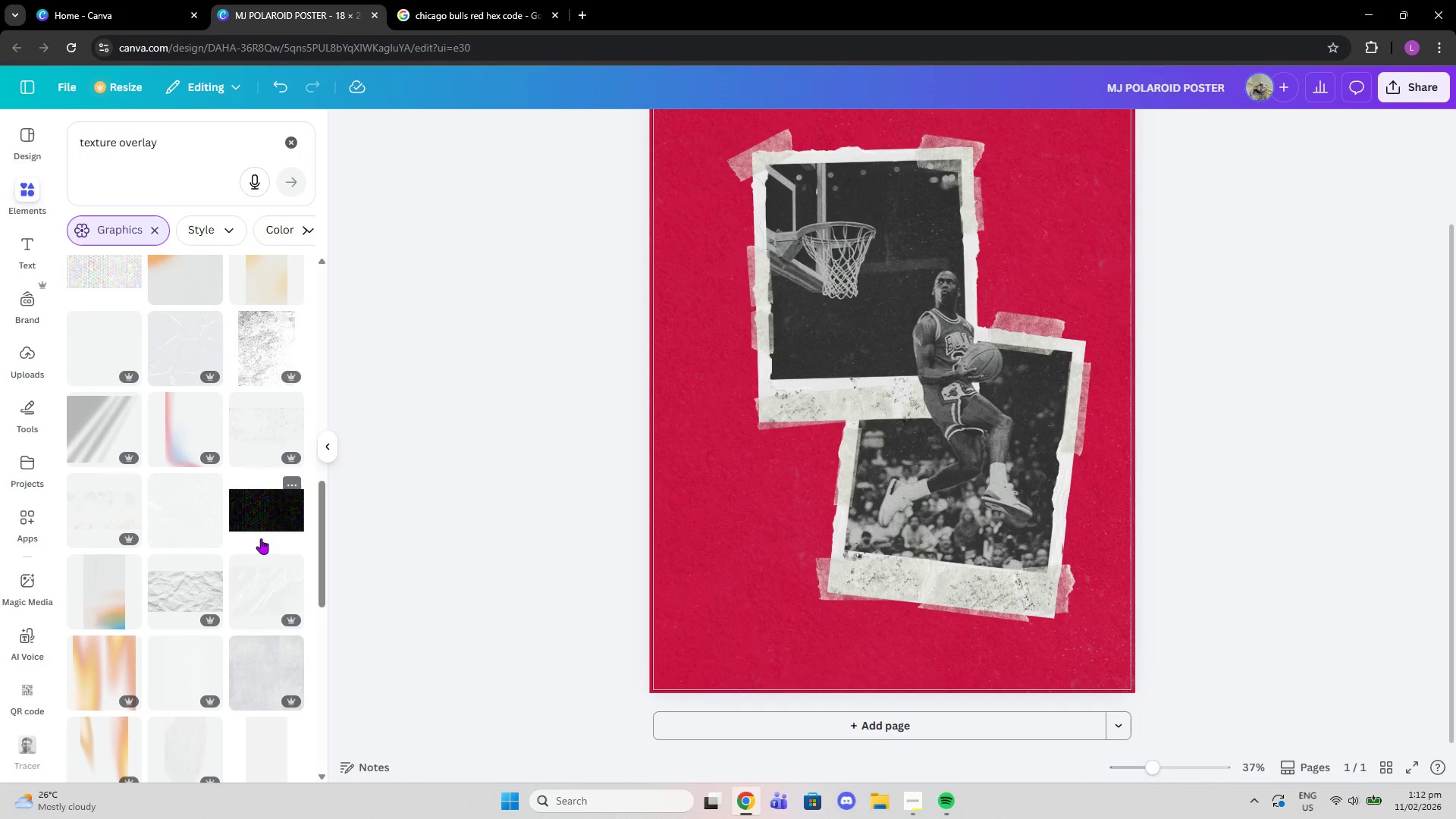 
scroll: coordinate [265, 538], scroll_direction: up, amount: 2.0
 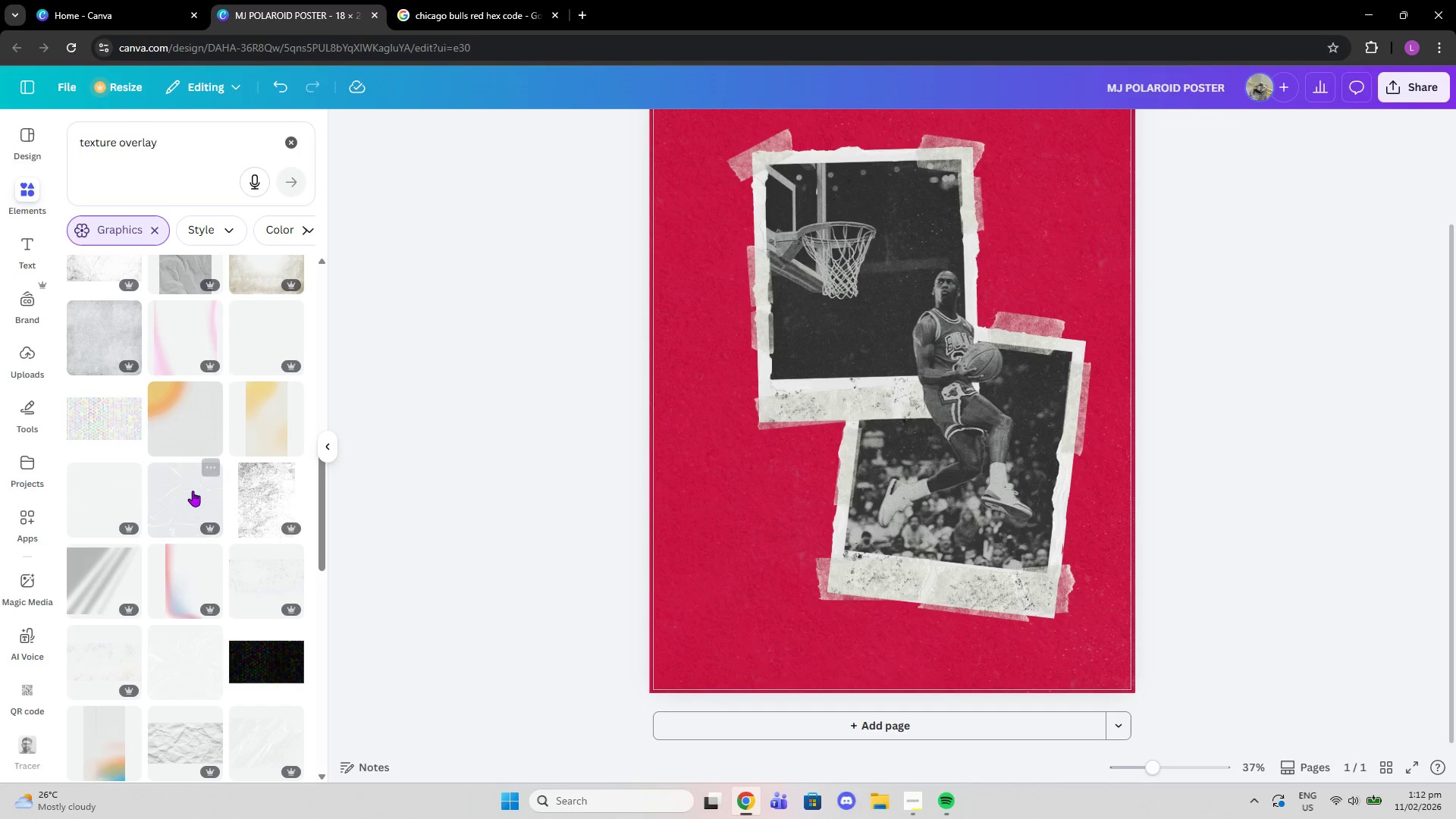 
scroll: coordinate [213, 515], scroll_direction: down, amount: 7.0
 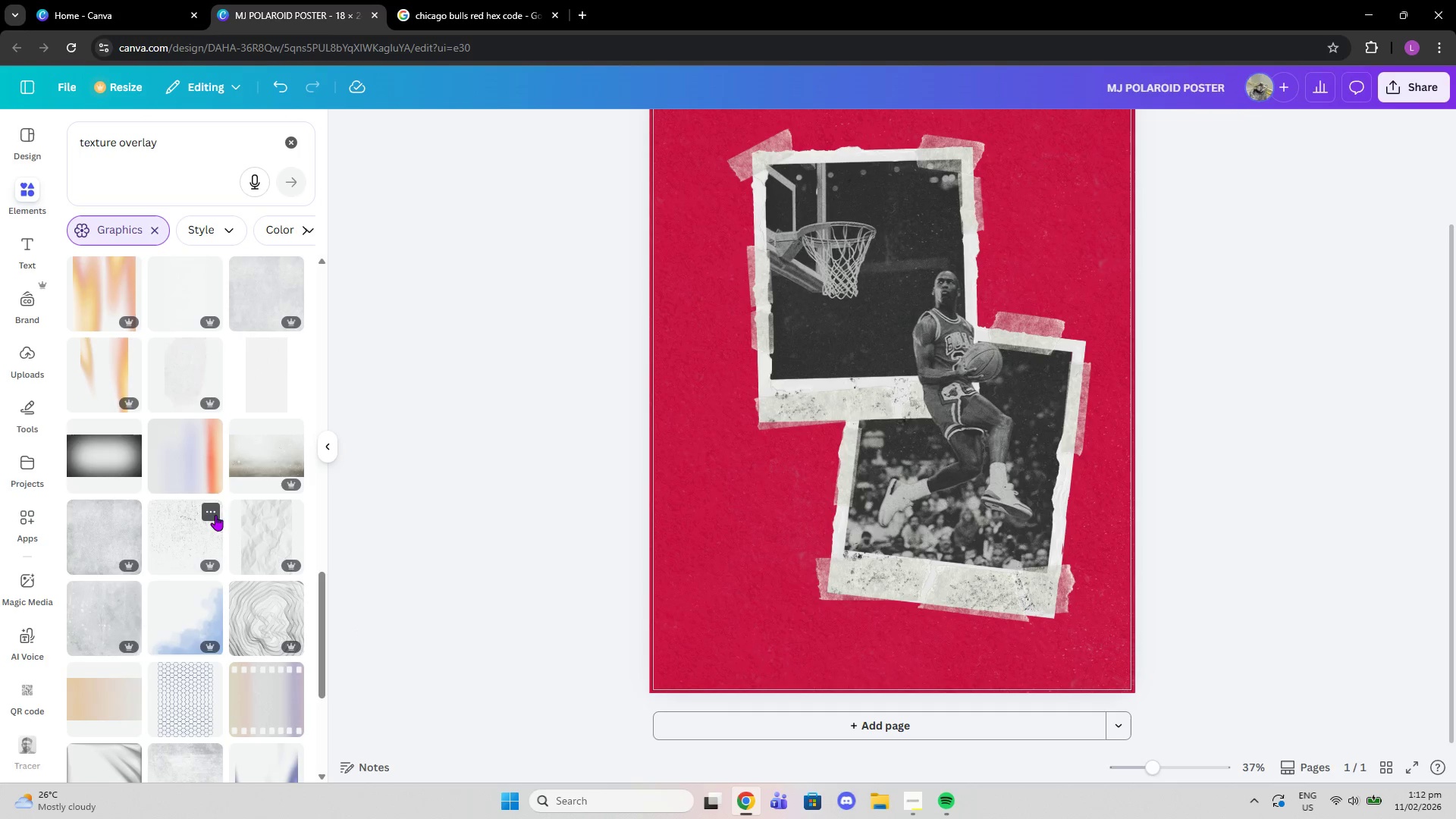 
scroll: coordinate [244, 511], scroll_direction: up, amount: 5.0
 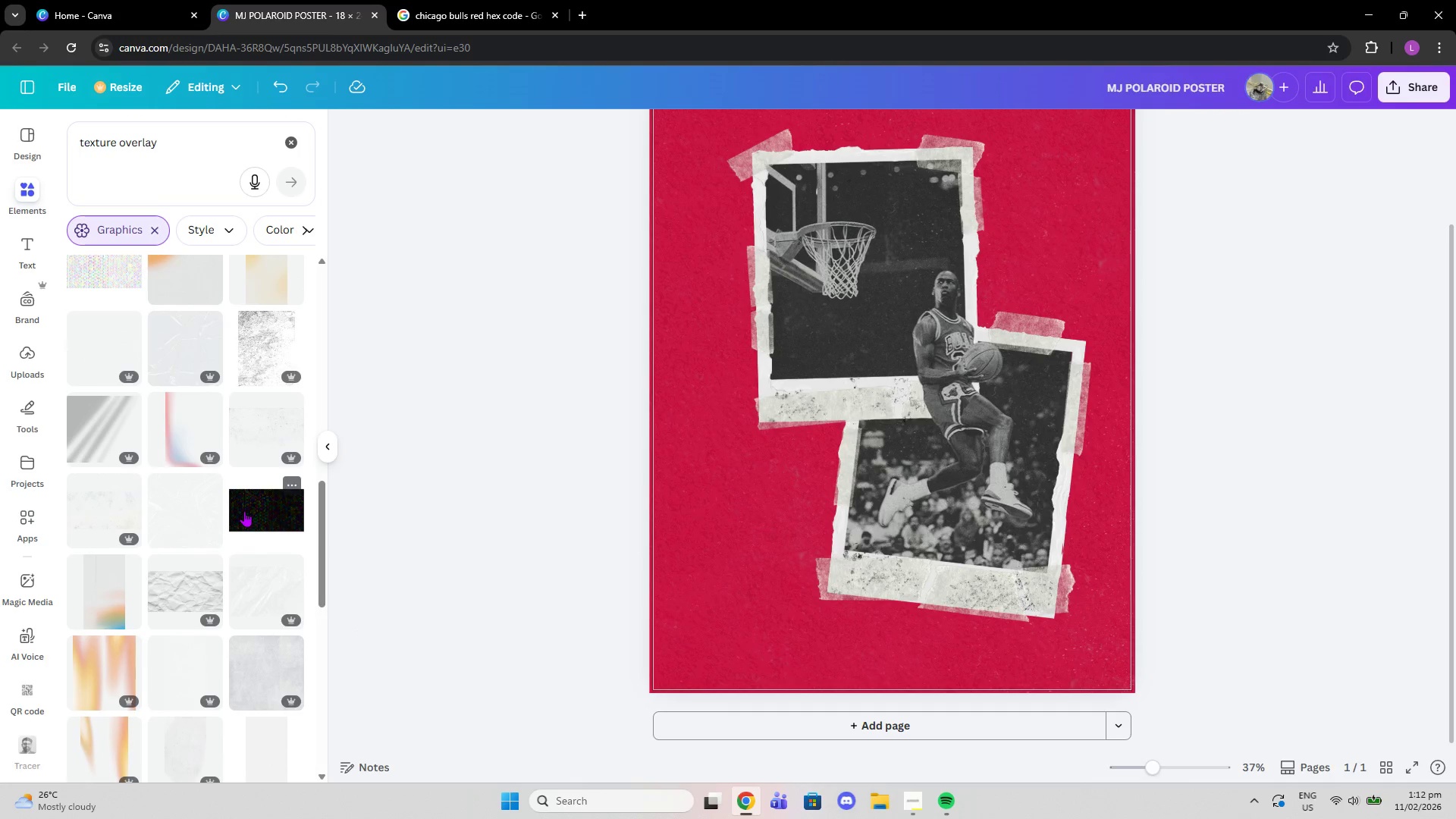 
scroll: coordinate [244, 522], scroll_direction: down, amount: 10.0
 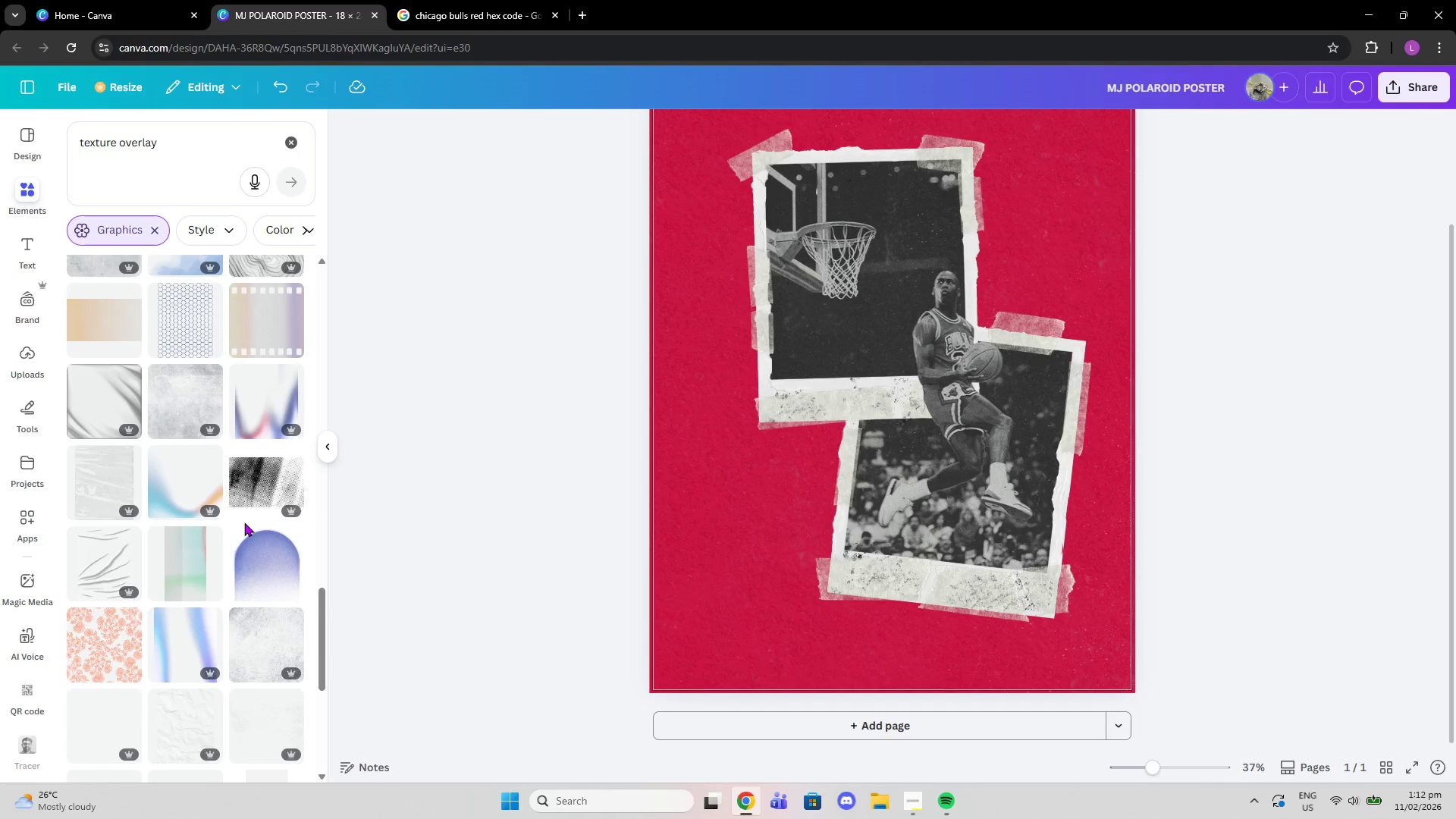 
scroll: coordinate [249, 519], scroll_direction: up, amount: 28.0
 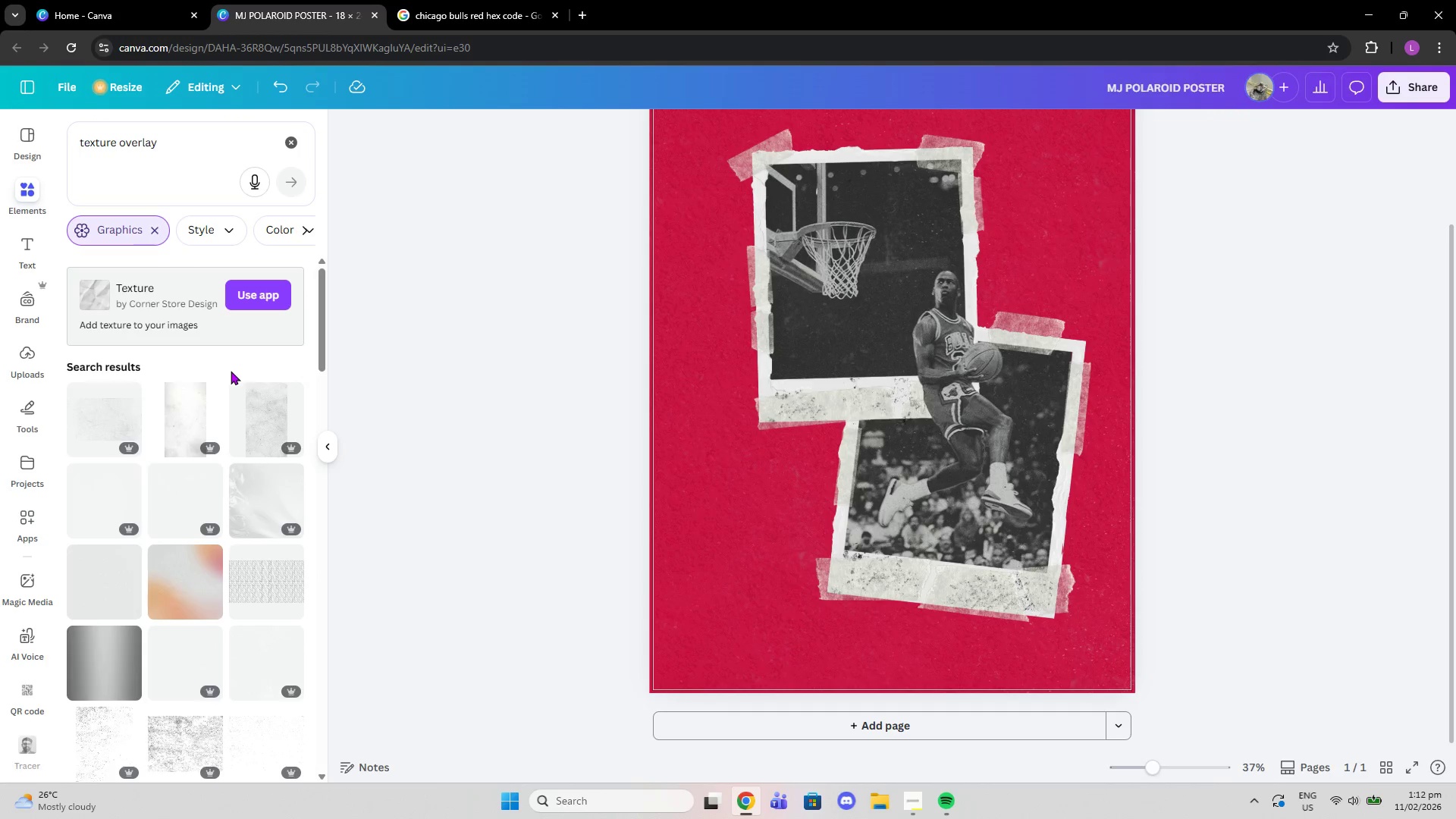 
mouse_move([227, 427])
 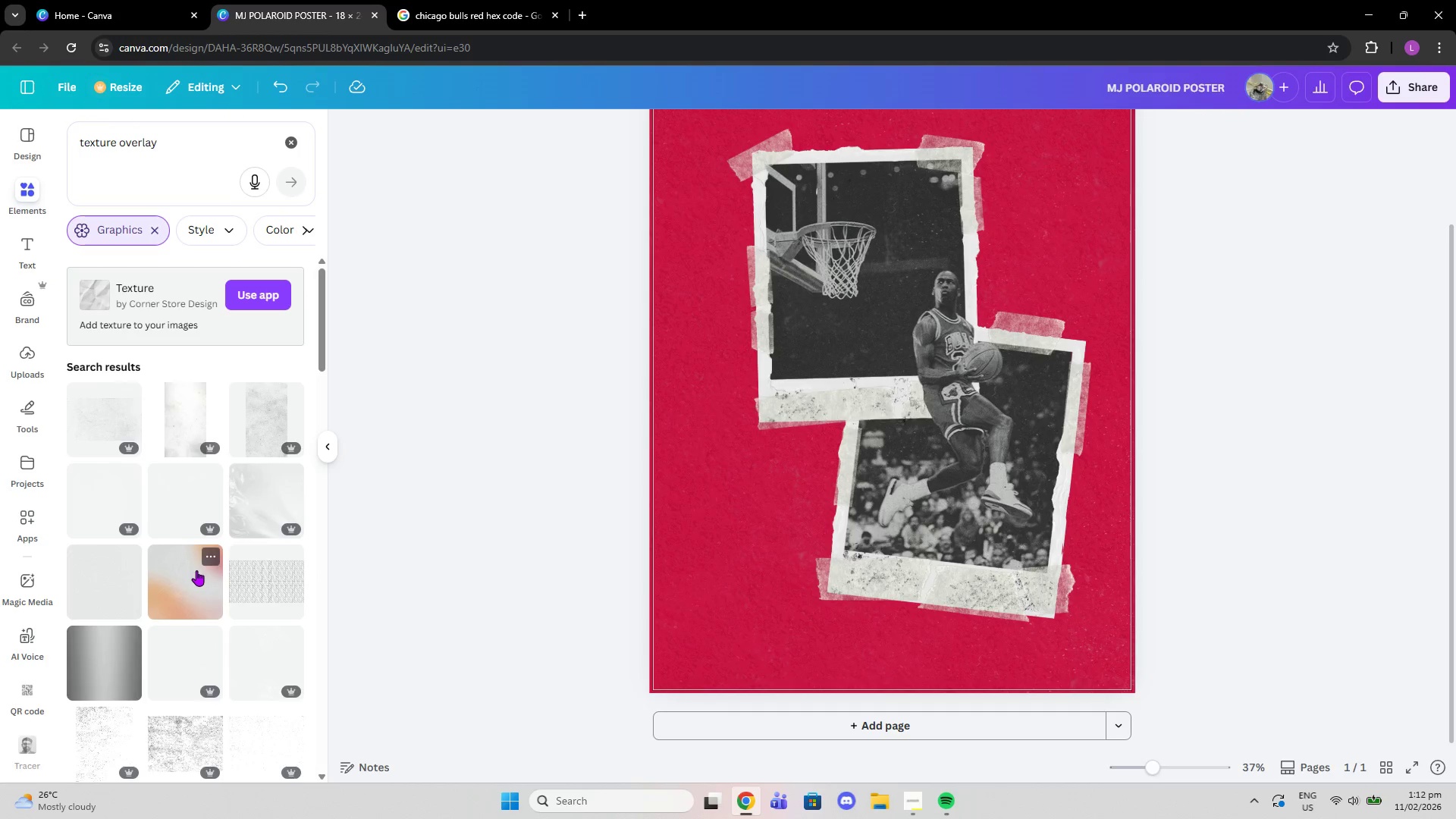 
left_click([197, 574])
 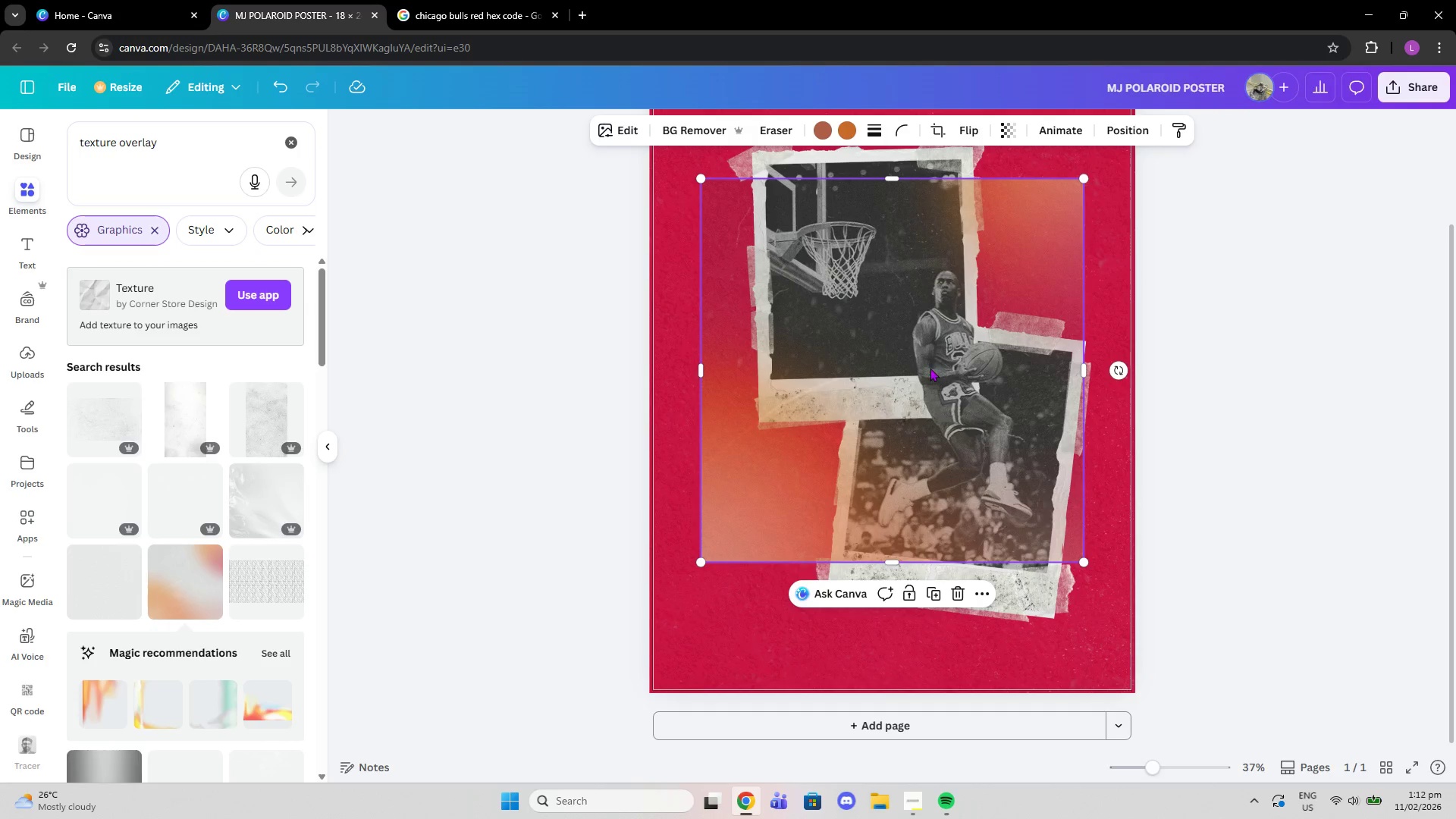 
wait(5.23)
 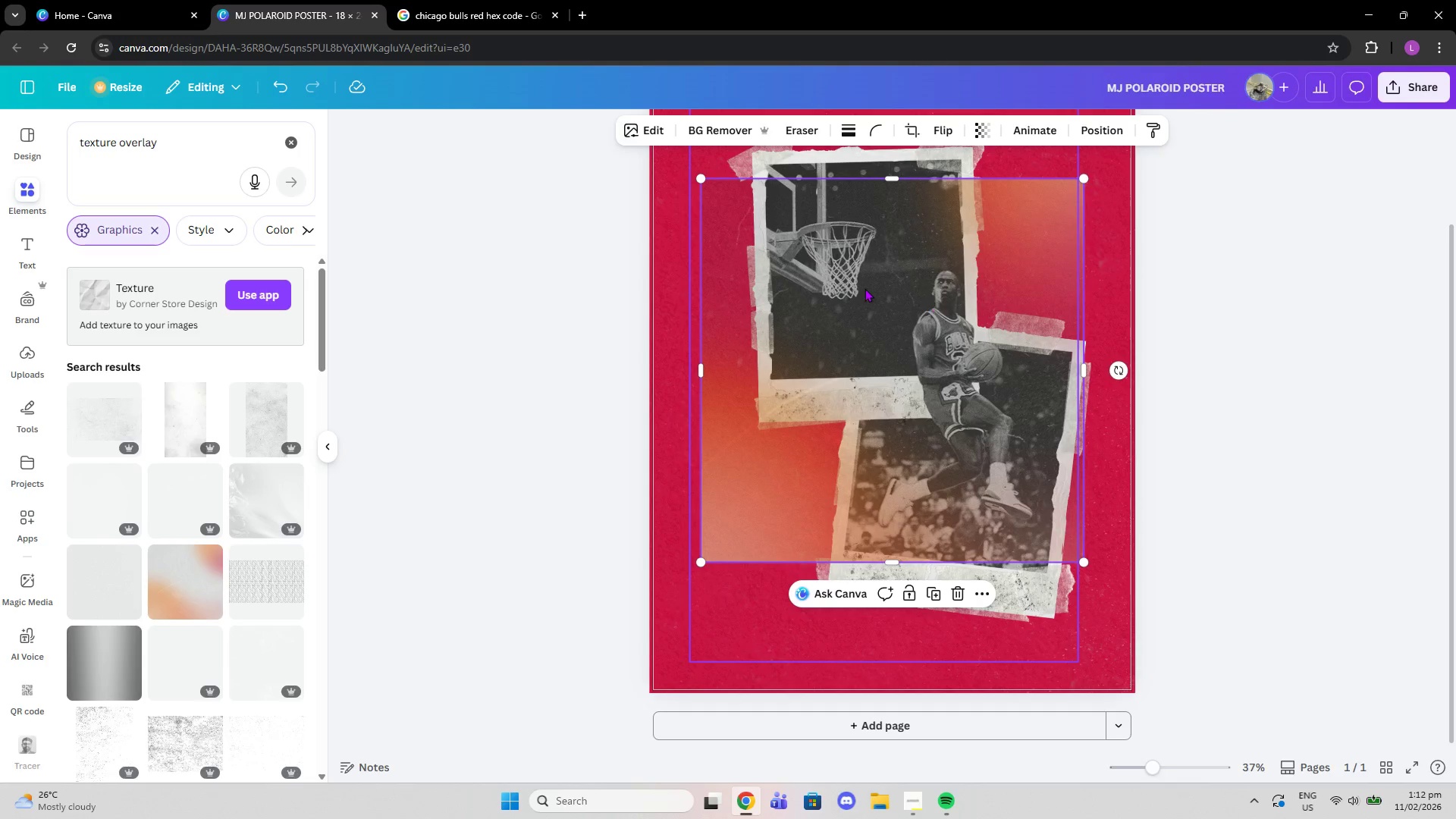 
left_click([955, 601])
 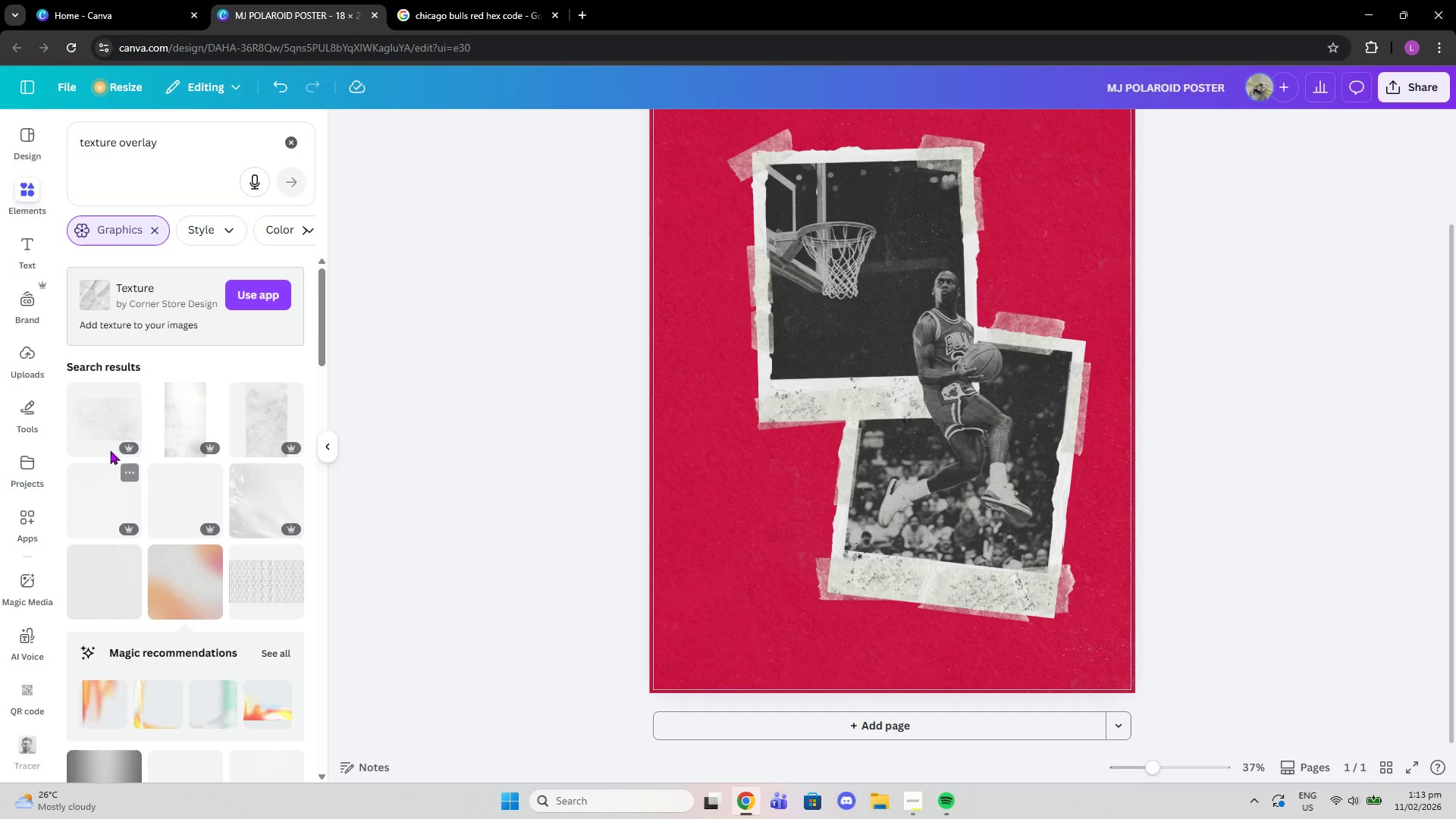 
left_click([102, 428])
 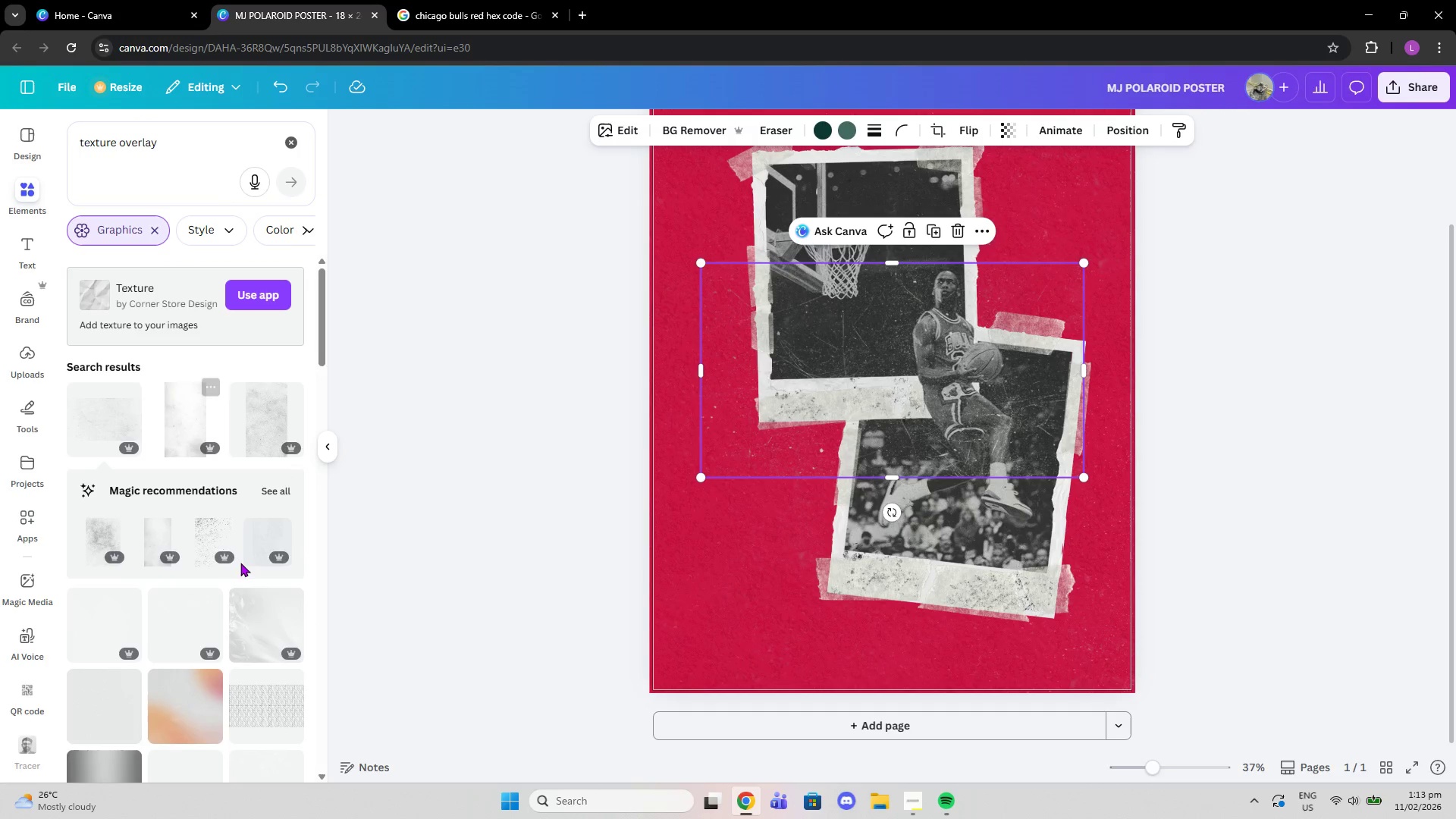 
left_click([267, 491])
 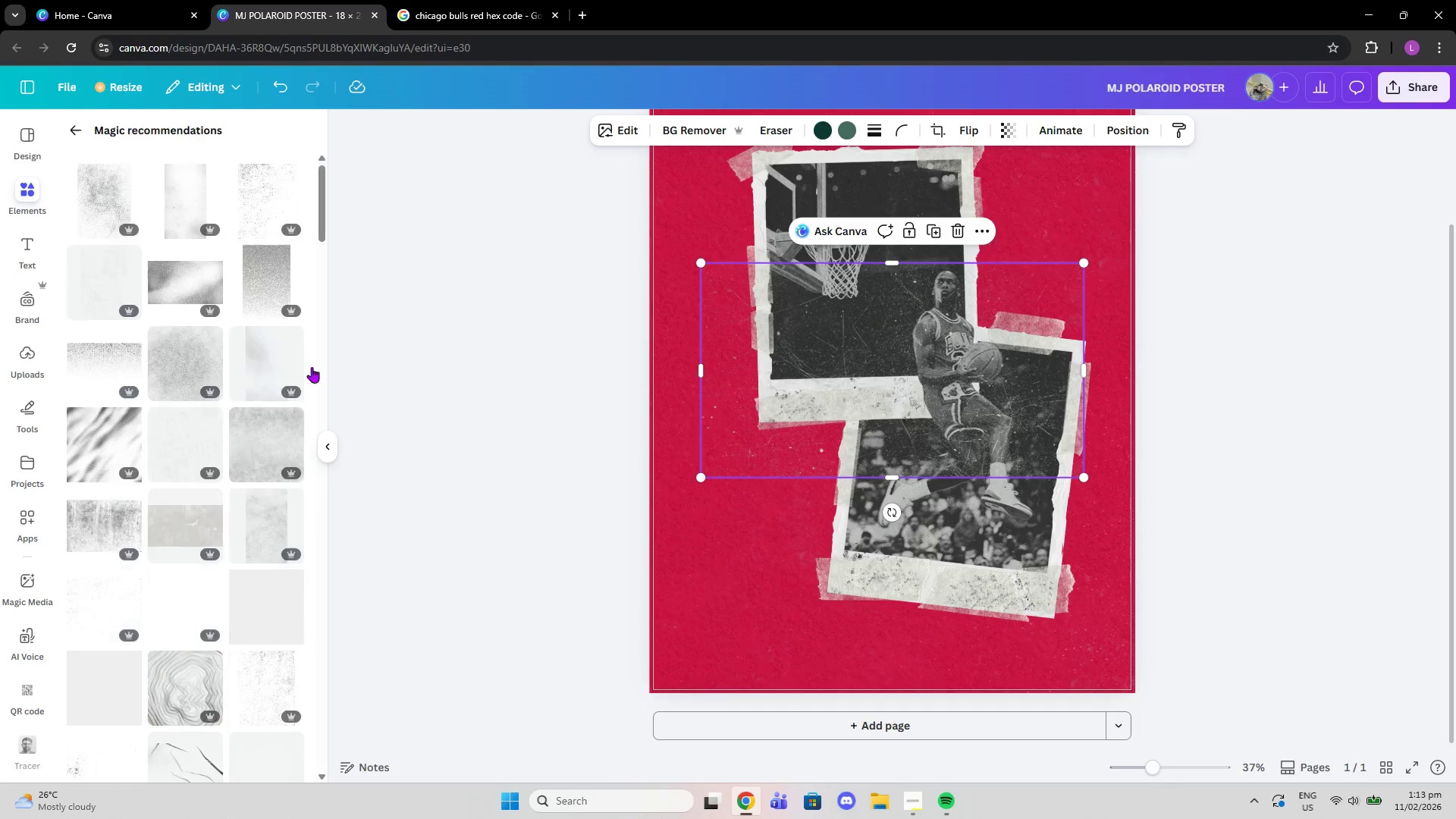 
mouse_move([265, 498])
 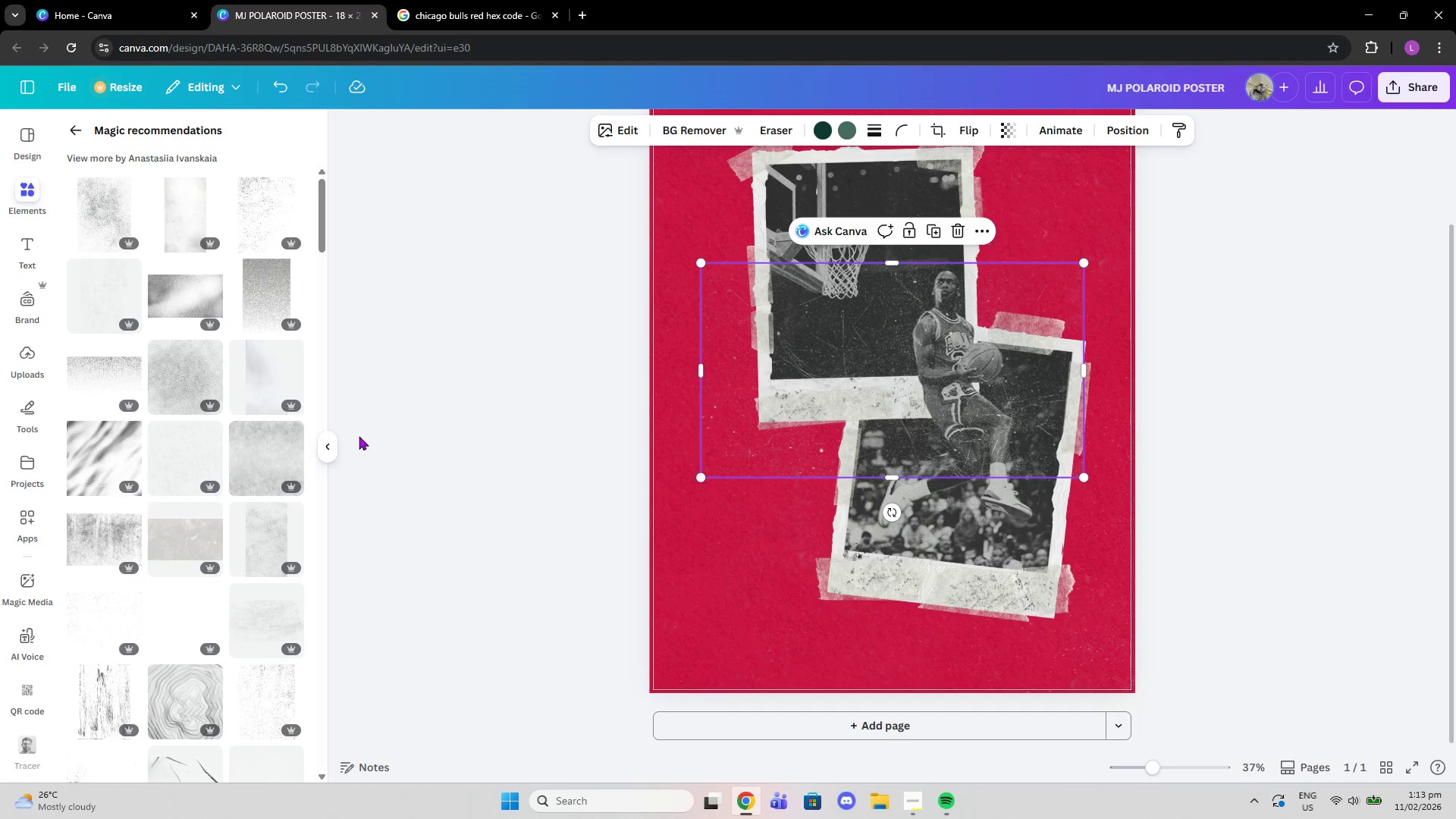 
scroll: coordinate [264, 497], scroll_direction: up, amount: 2.0
 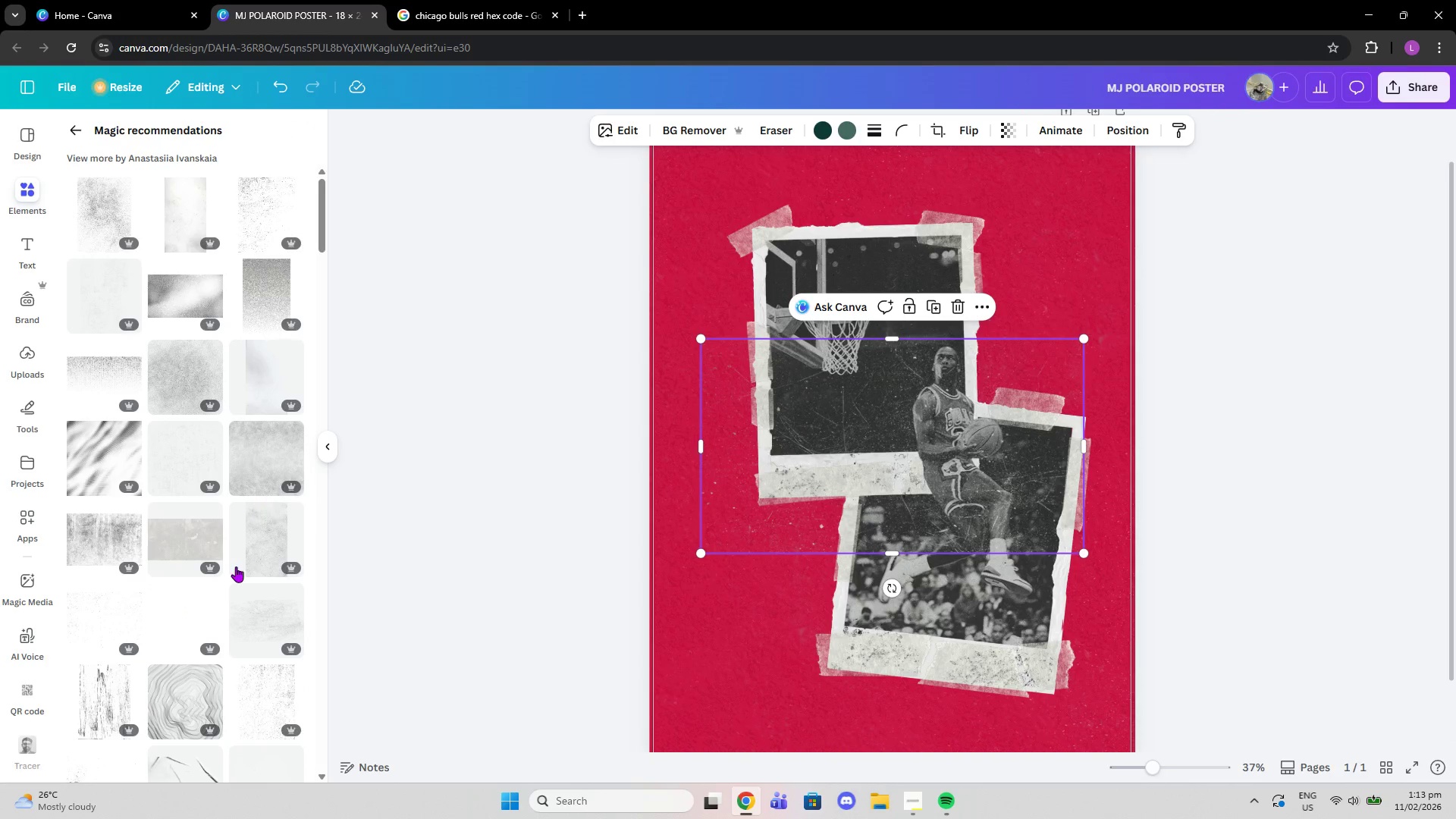 
scroll: coordinate [238, 578], scroll_direction: down, amount: 3.0
 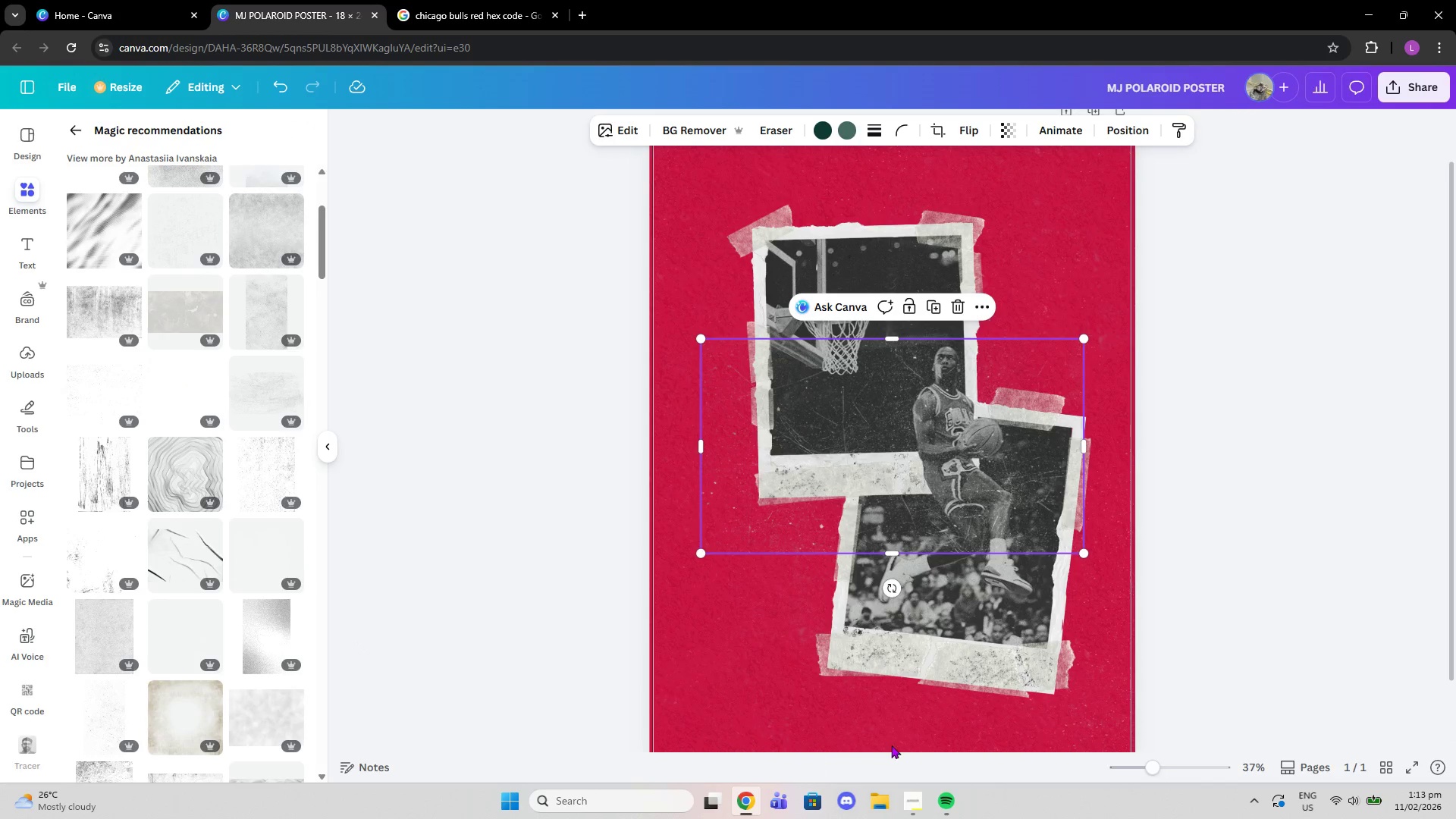 
left_click_drag(start_coordinate=[1160, 764], to_coordinate=[1148, 769])
 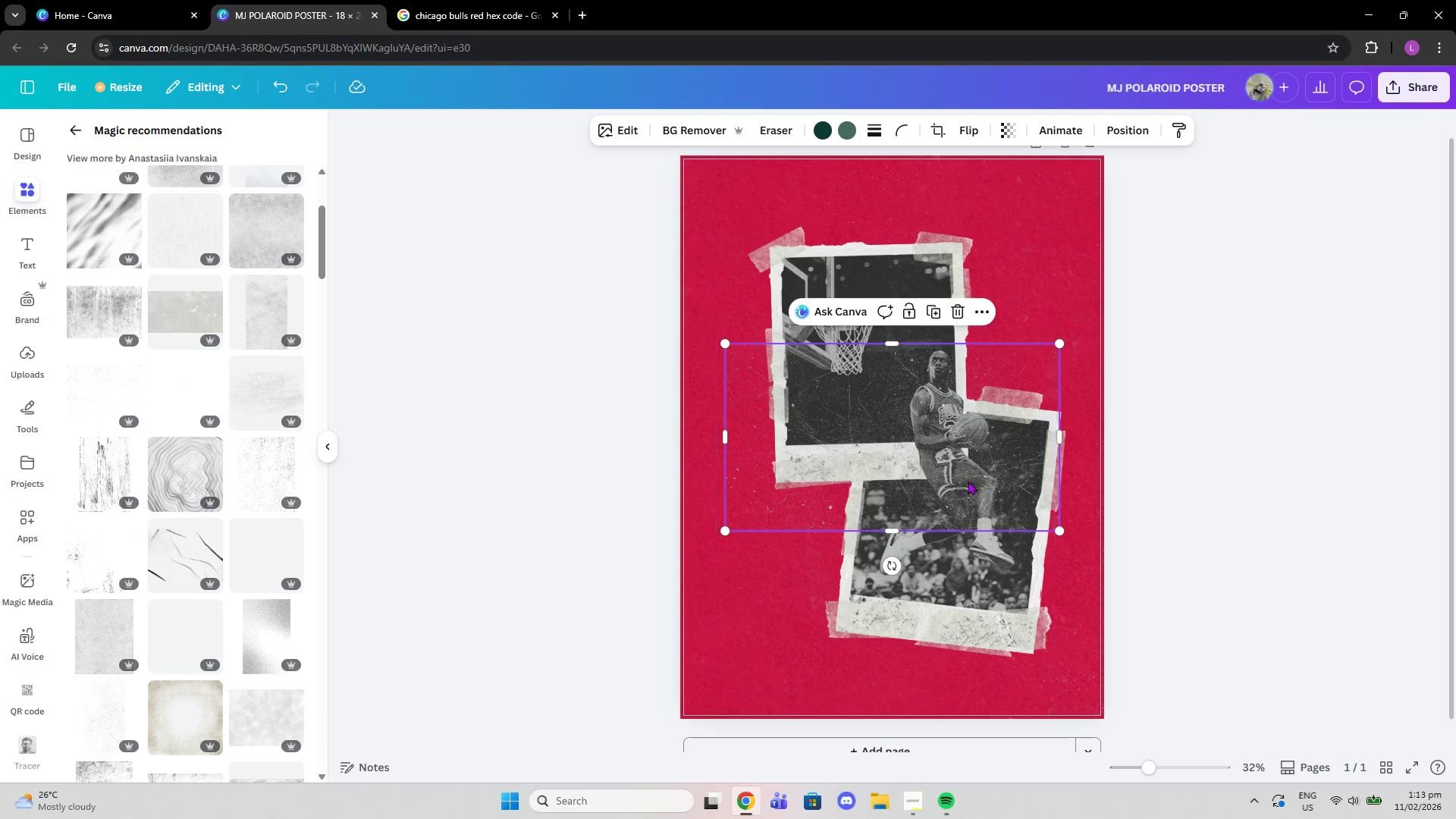 
left_click_drag(start_coordinate=[968, 481], to_coordinate=[916, 290])
 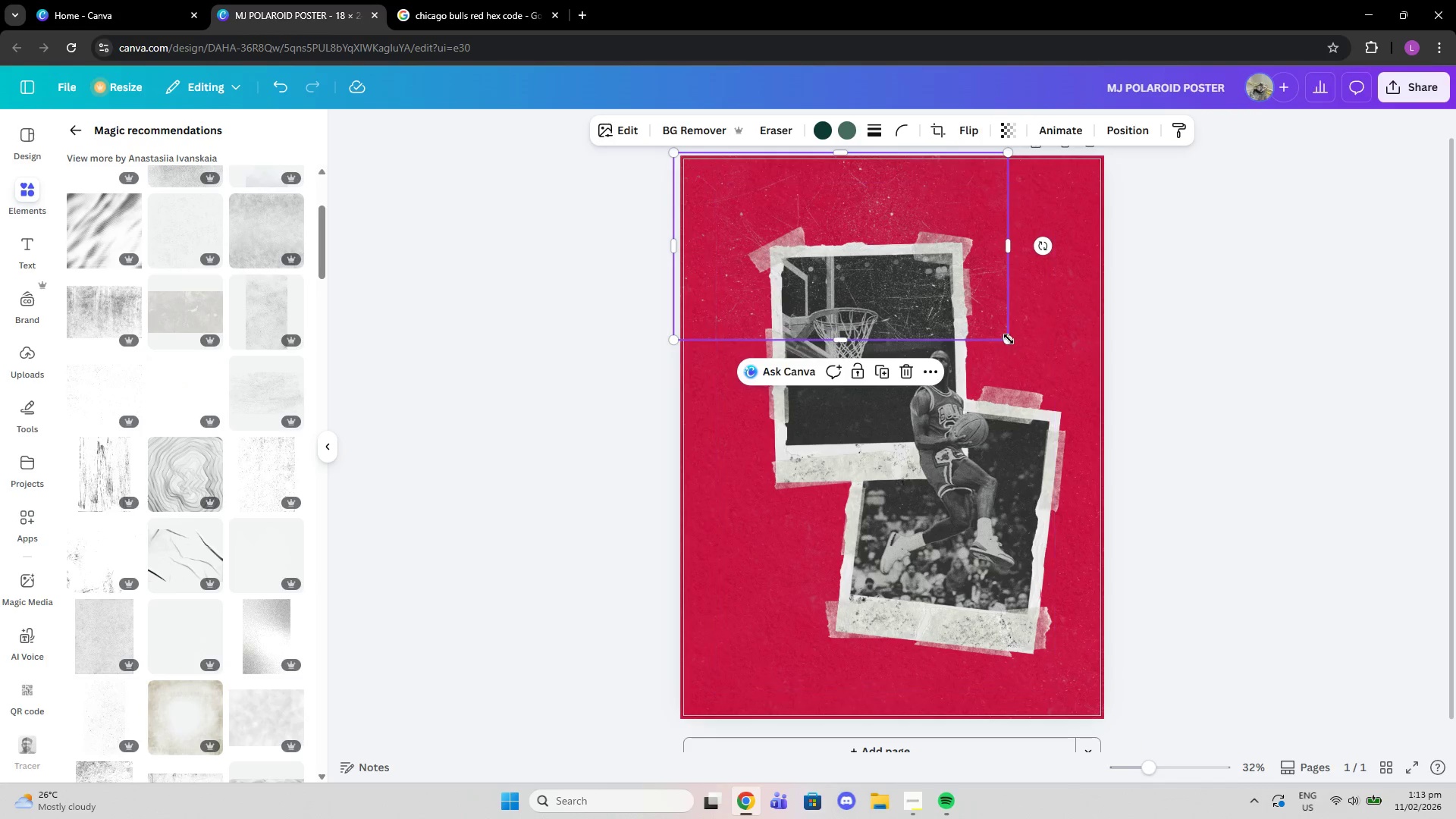 
left_click_drag(start_coordinate=[1009, 339], to_coordinate=[1107, 395])
 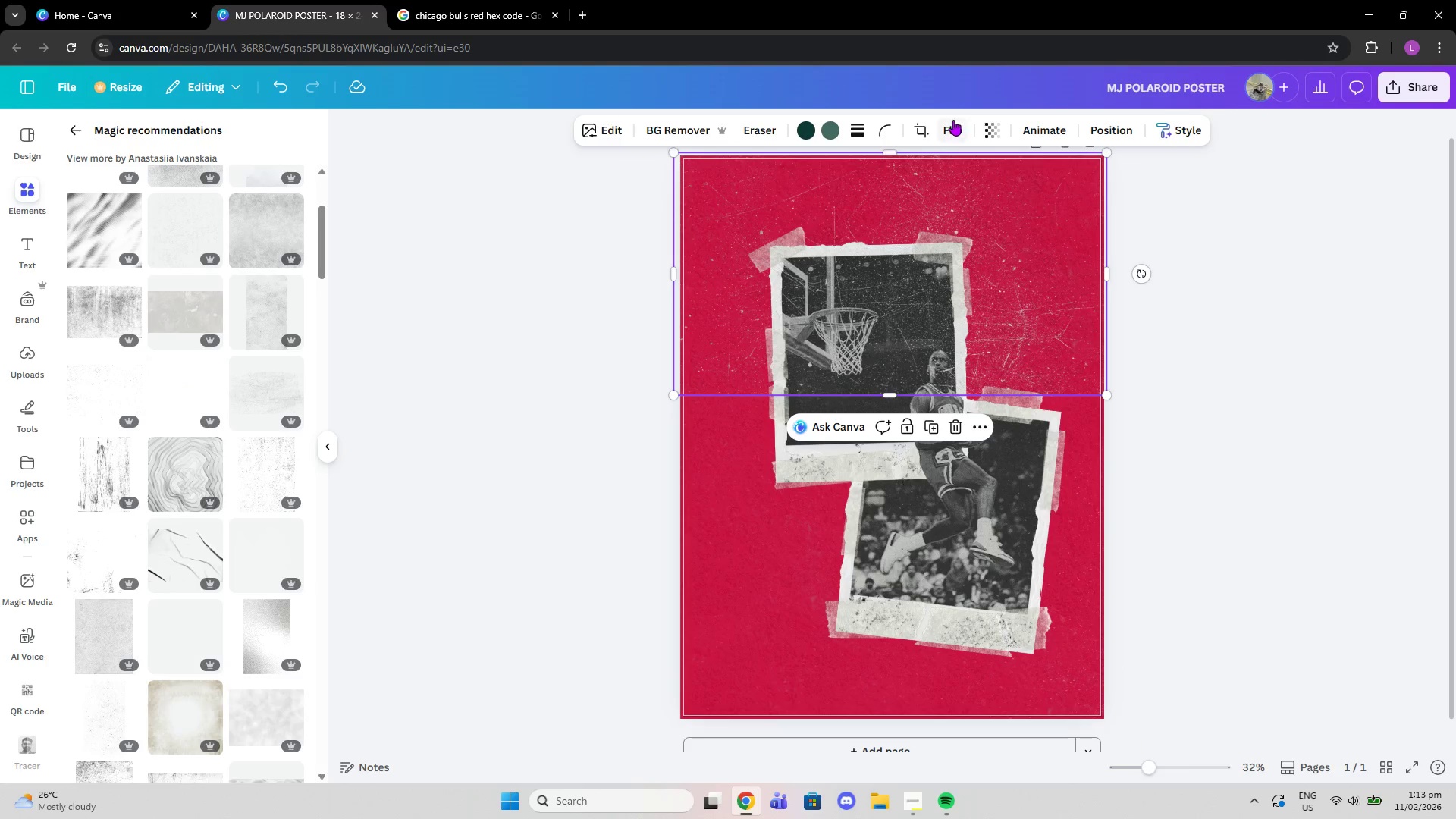 
left_click([996, 129])
 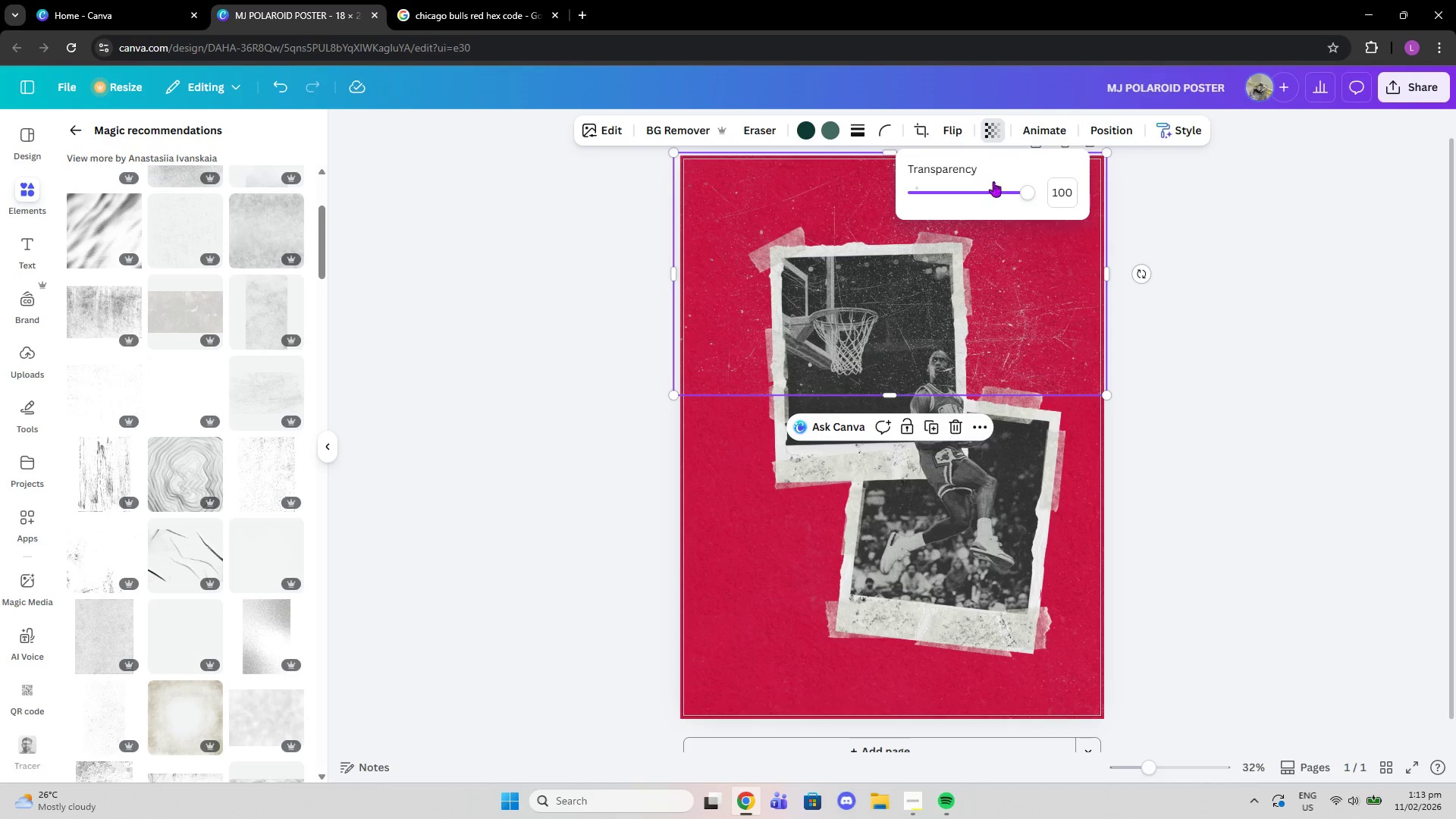 
left_click_drag(start_coordinate=[1001, 195], to_coordinate=[958, 190])
 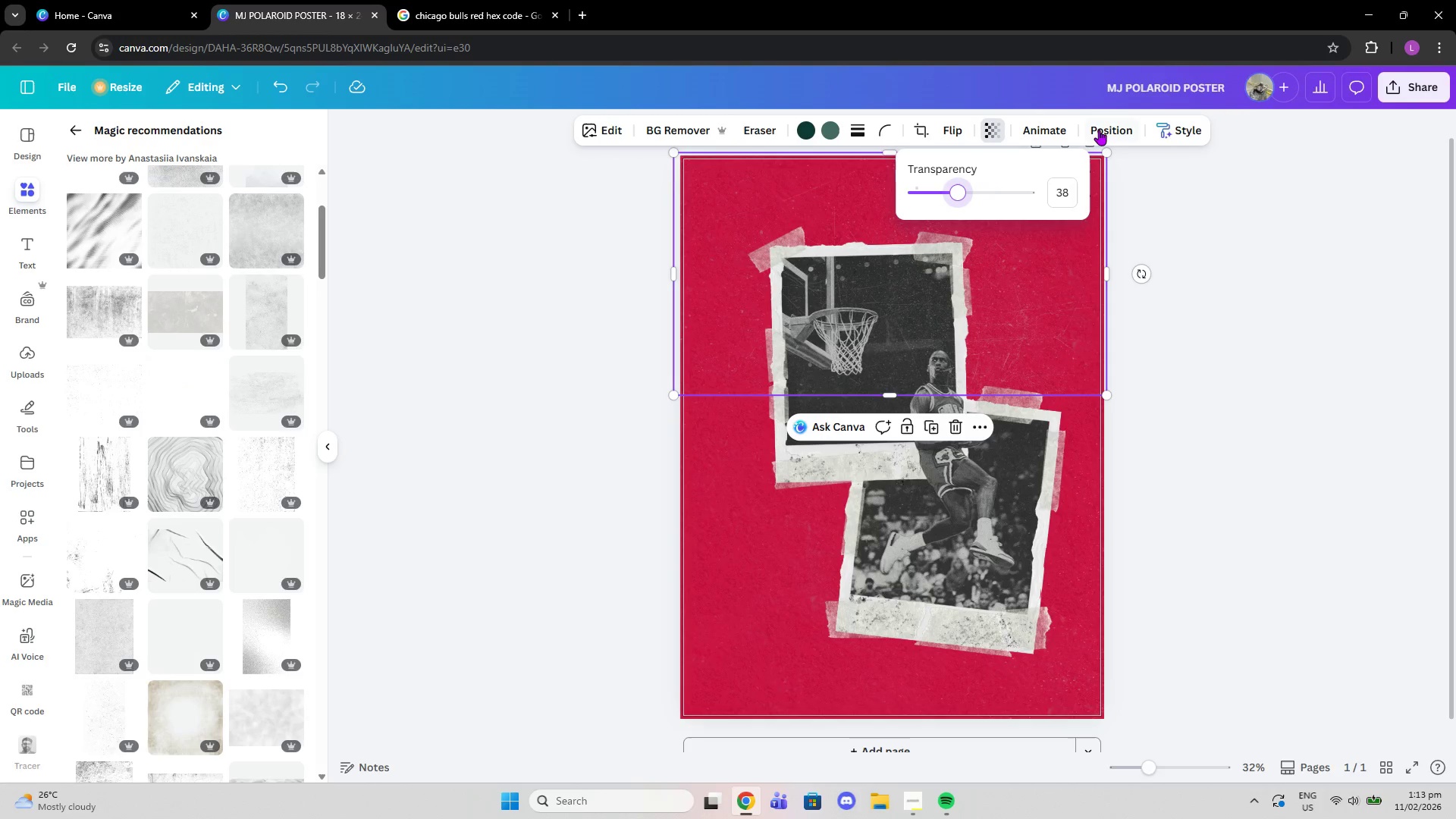 
left_click([1100, 130])
 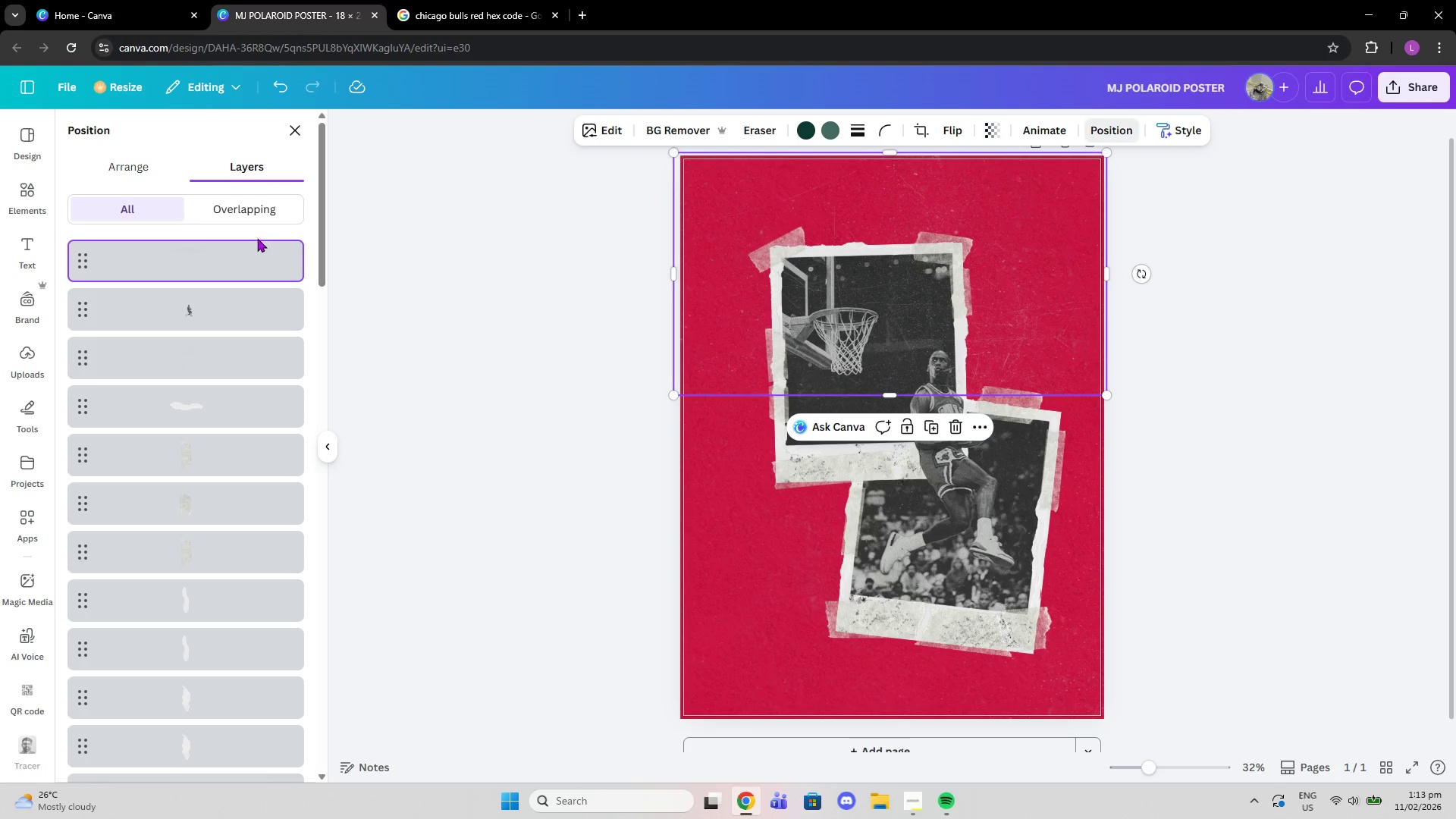 
left_click_drag(start_coordinate=[186, 262], to_coordinate=[202, 671])
 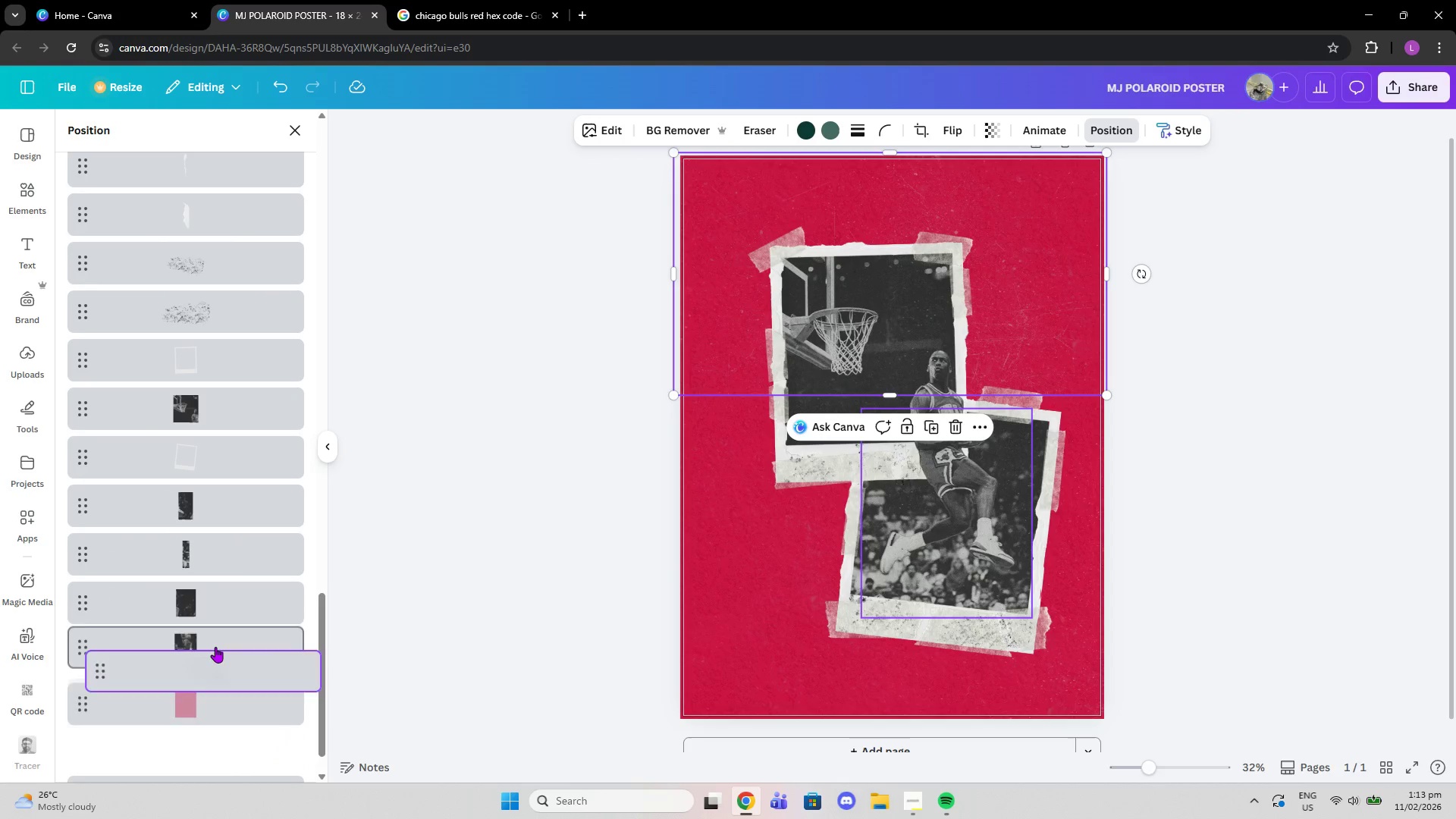 
scroll: coordinate [231, 551], scroll_direction: down, amount: 29.0
 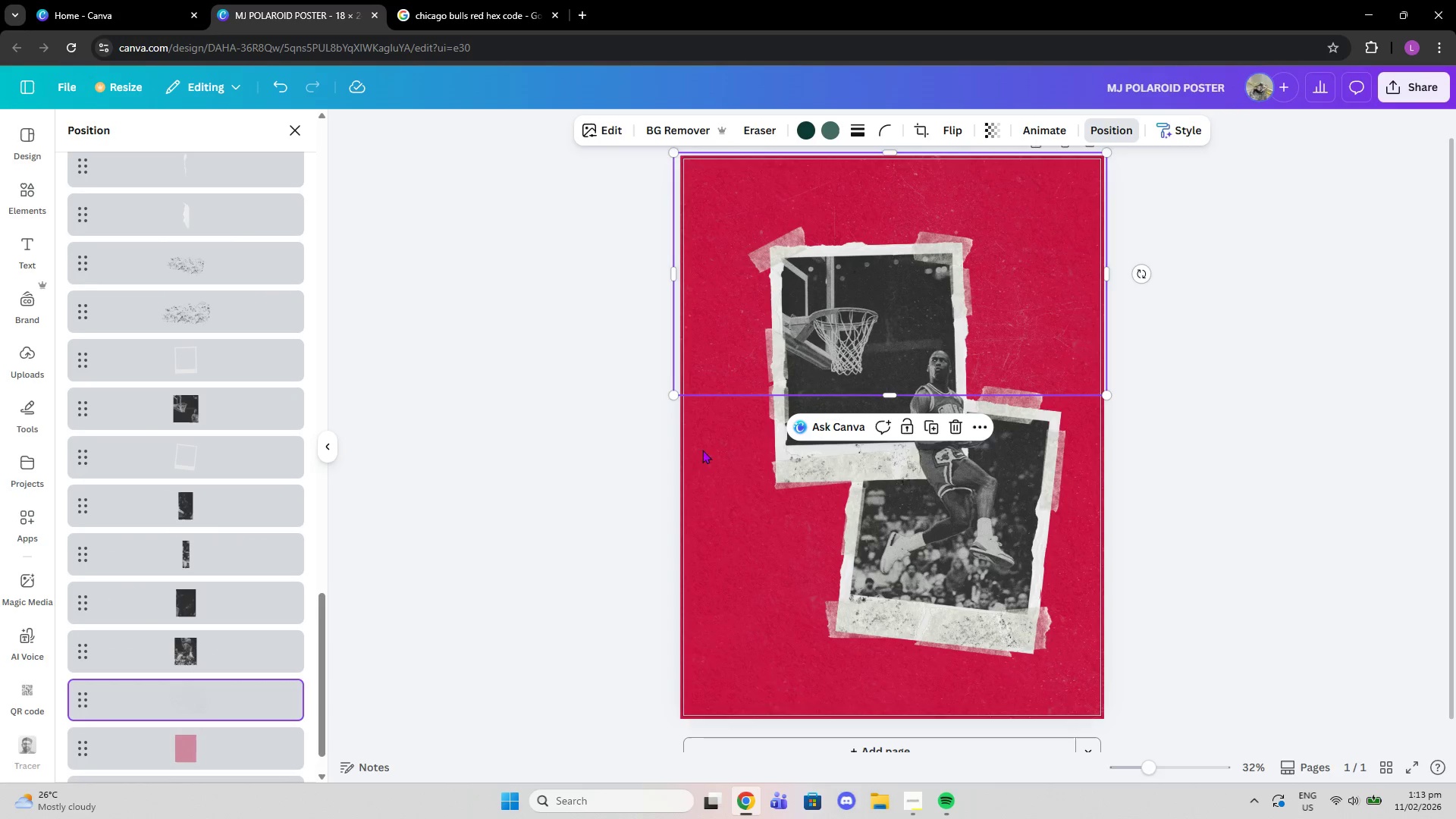 
left_click([988, 130])
 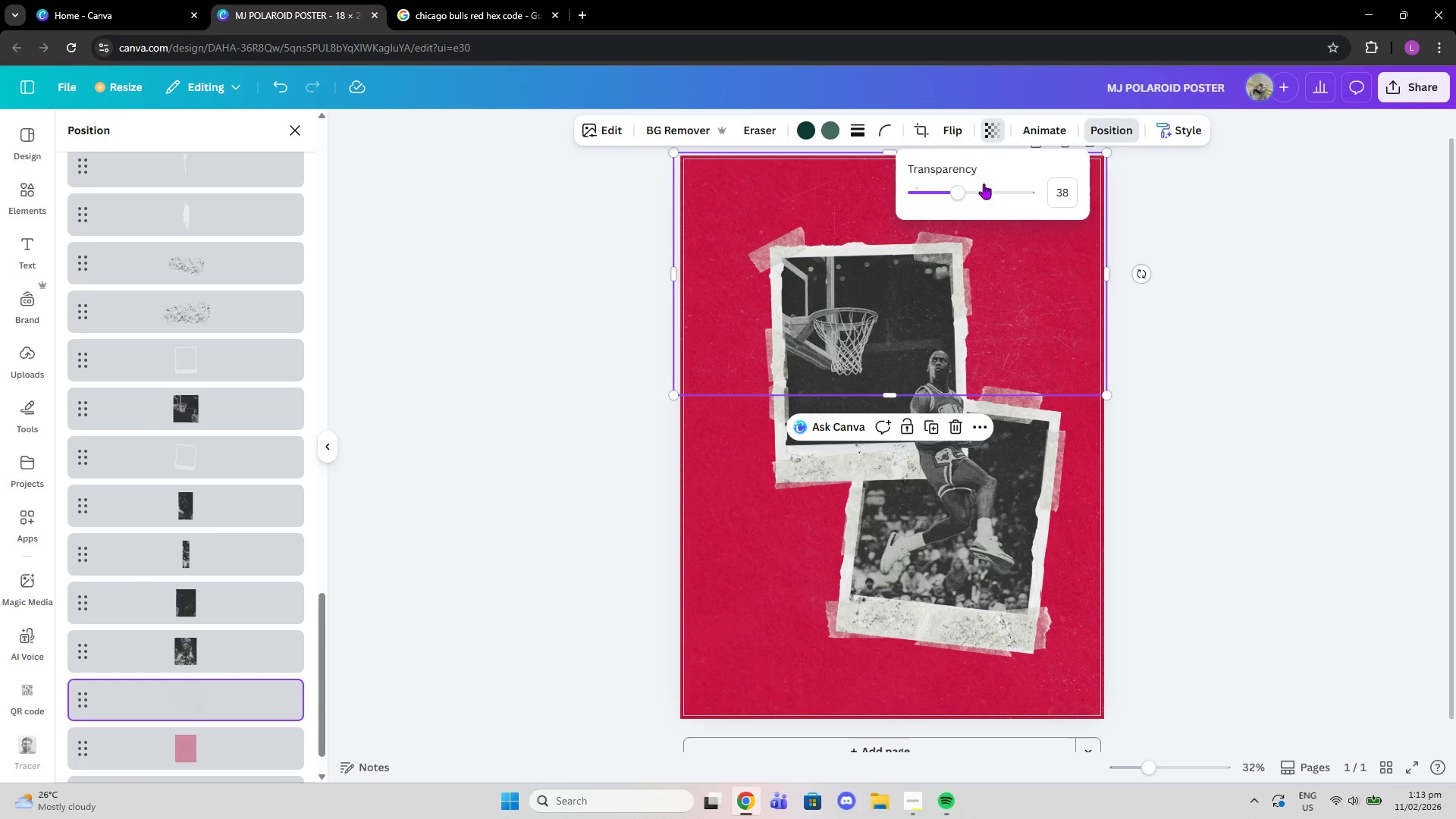 
left_click_drag(start_coordinate=[955, 204], to_coordinate=[965, 206])
 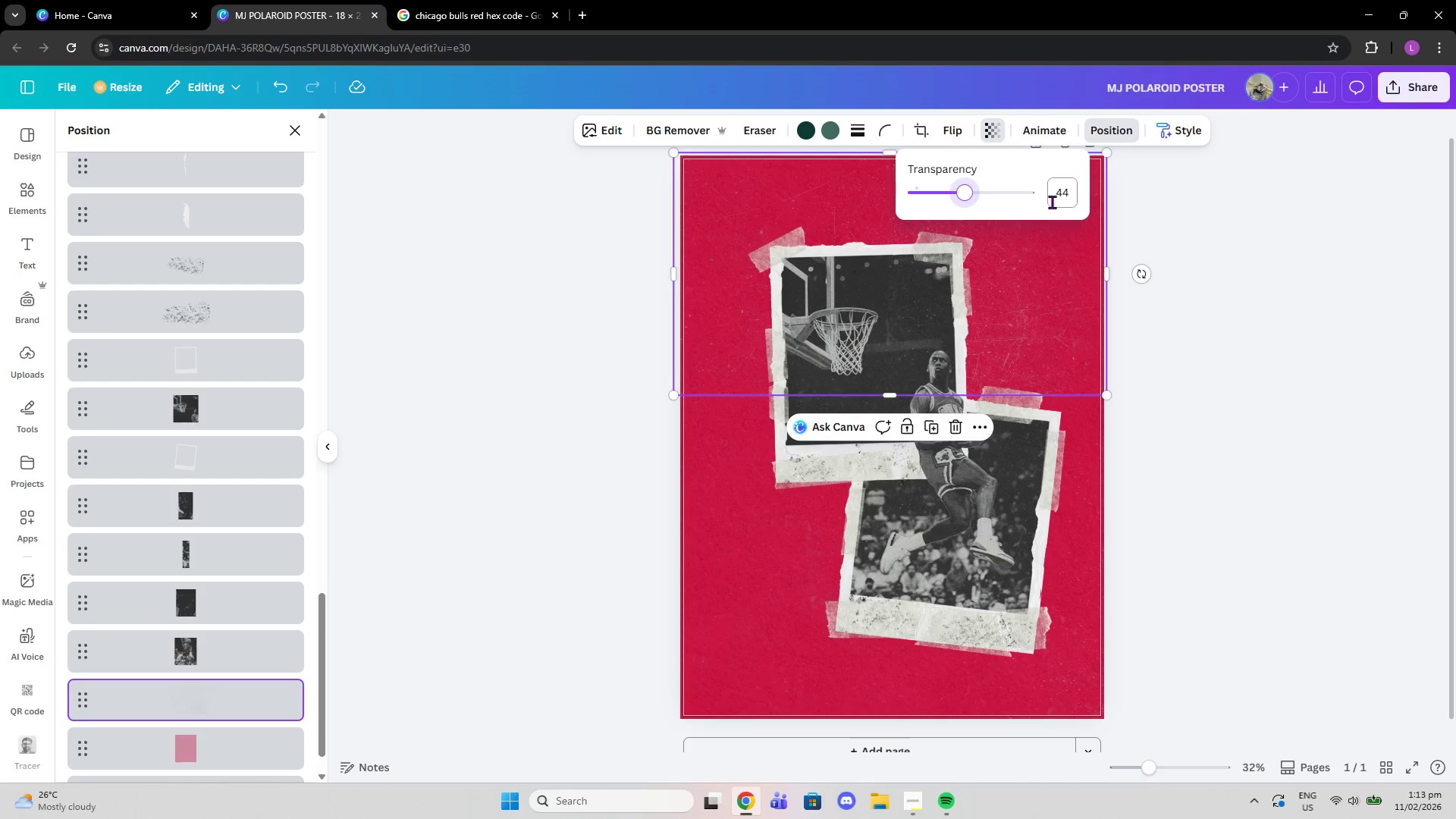 
left_click([1053, 201])
 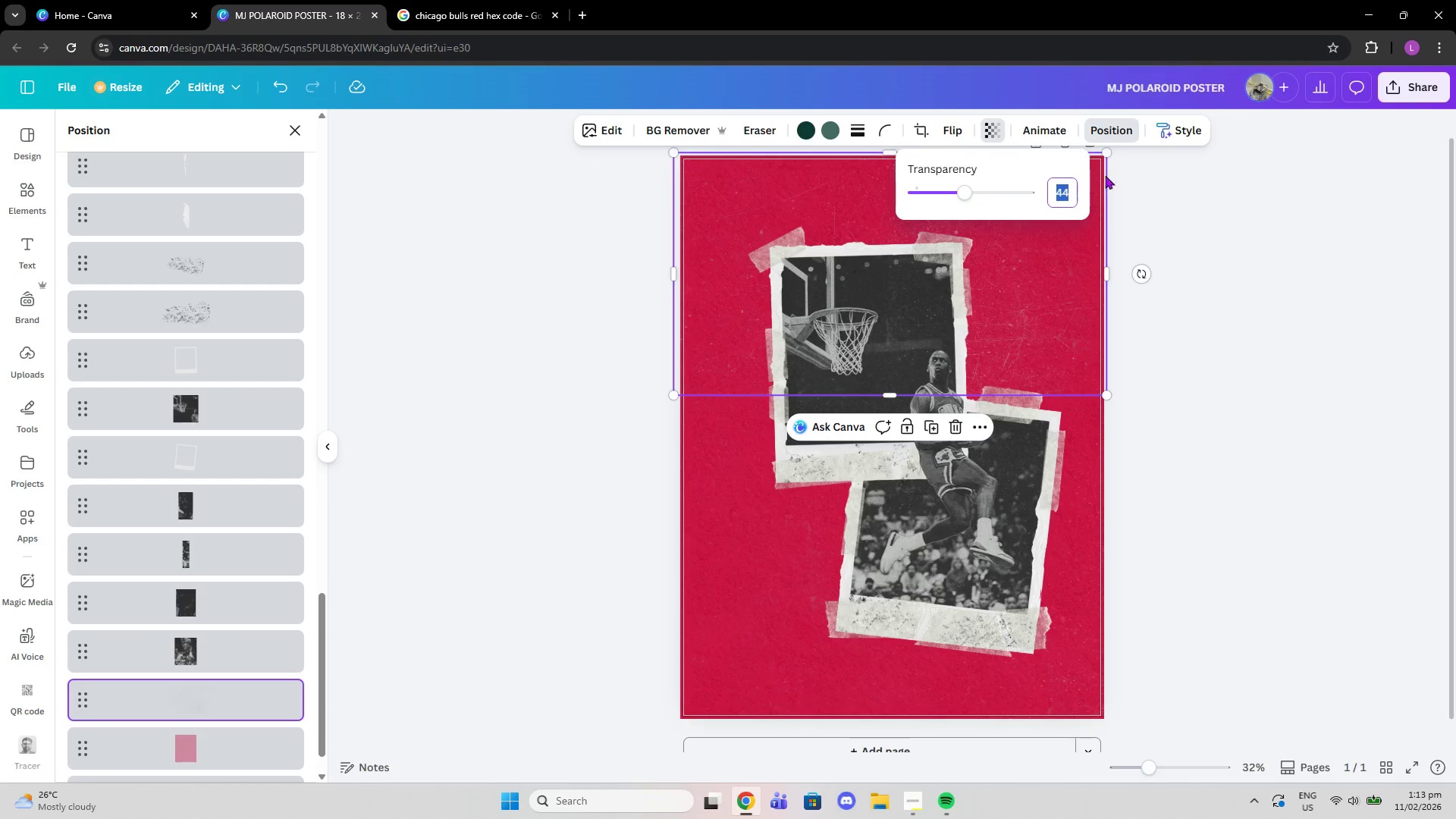 
type(40)
 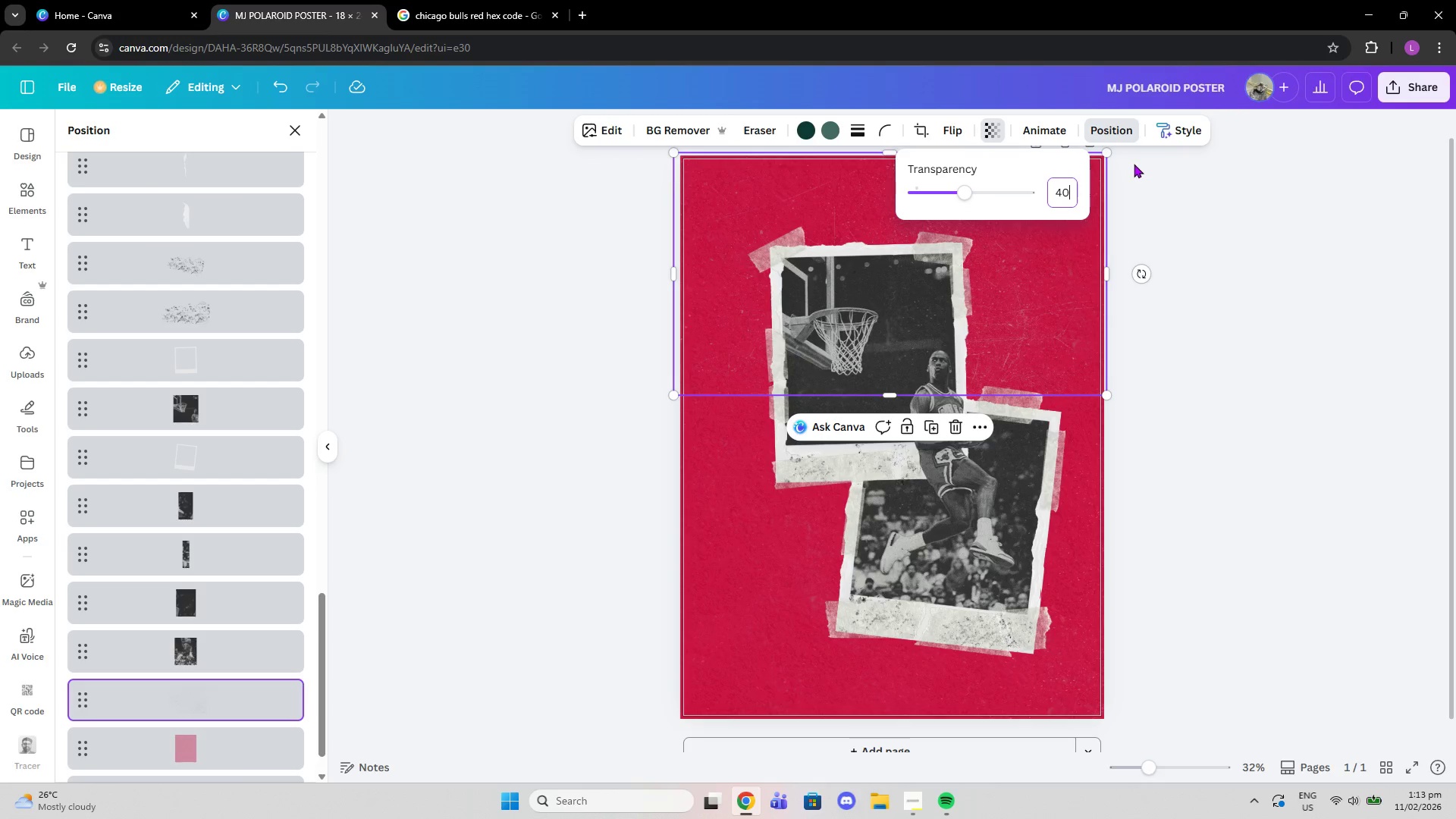 
key(Enter)
 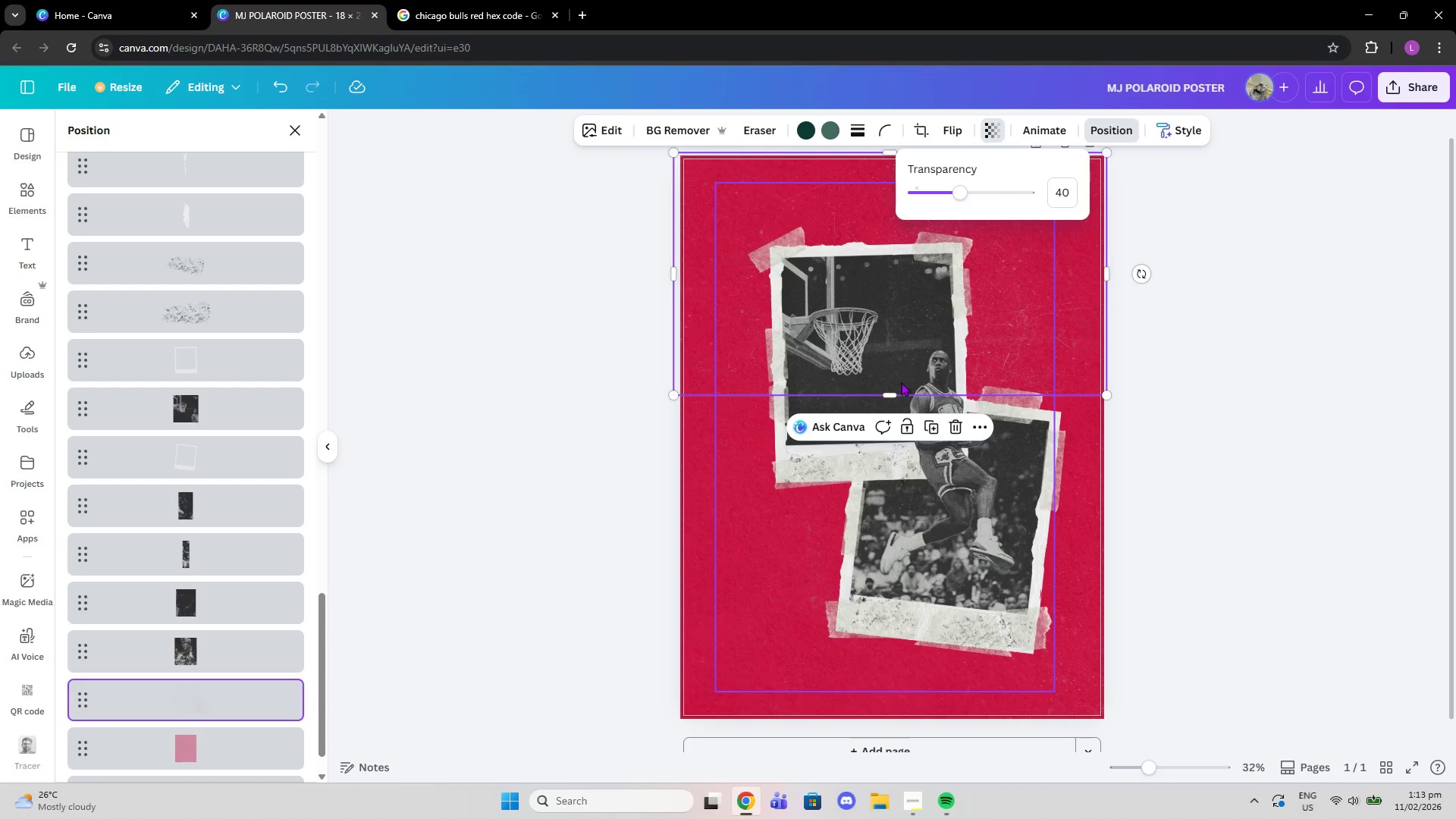 
left_click_drag(start_coordinate=[893, 395], to_coordinate=[884, 467])
 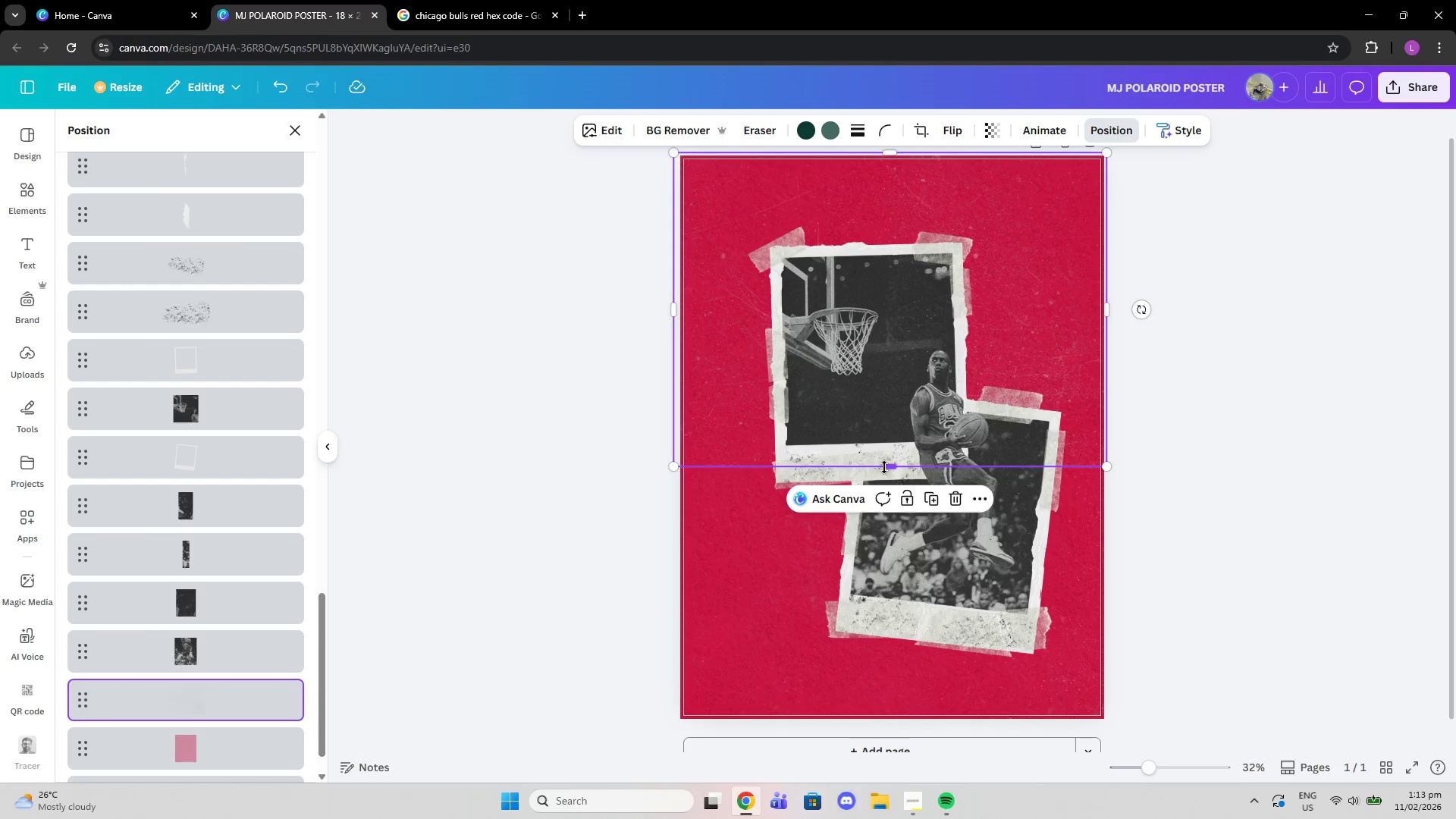 
left_click_drag(start_coordinate=[884, 467], to_coordinate=[898, 433])
 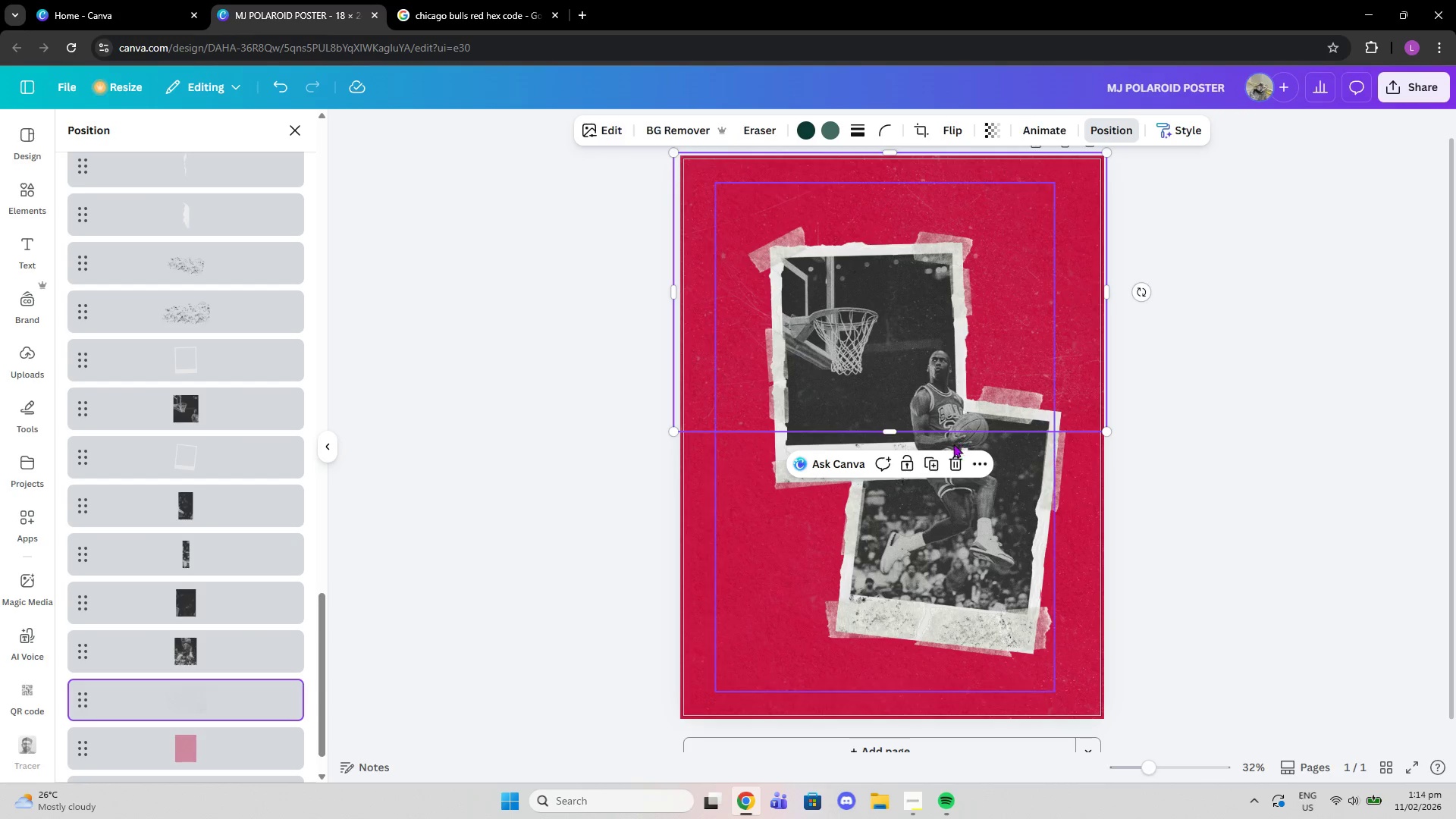 
left_click([934, 469])
 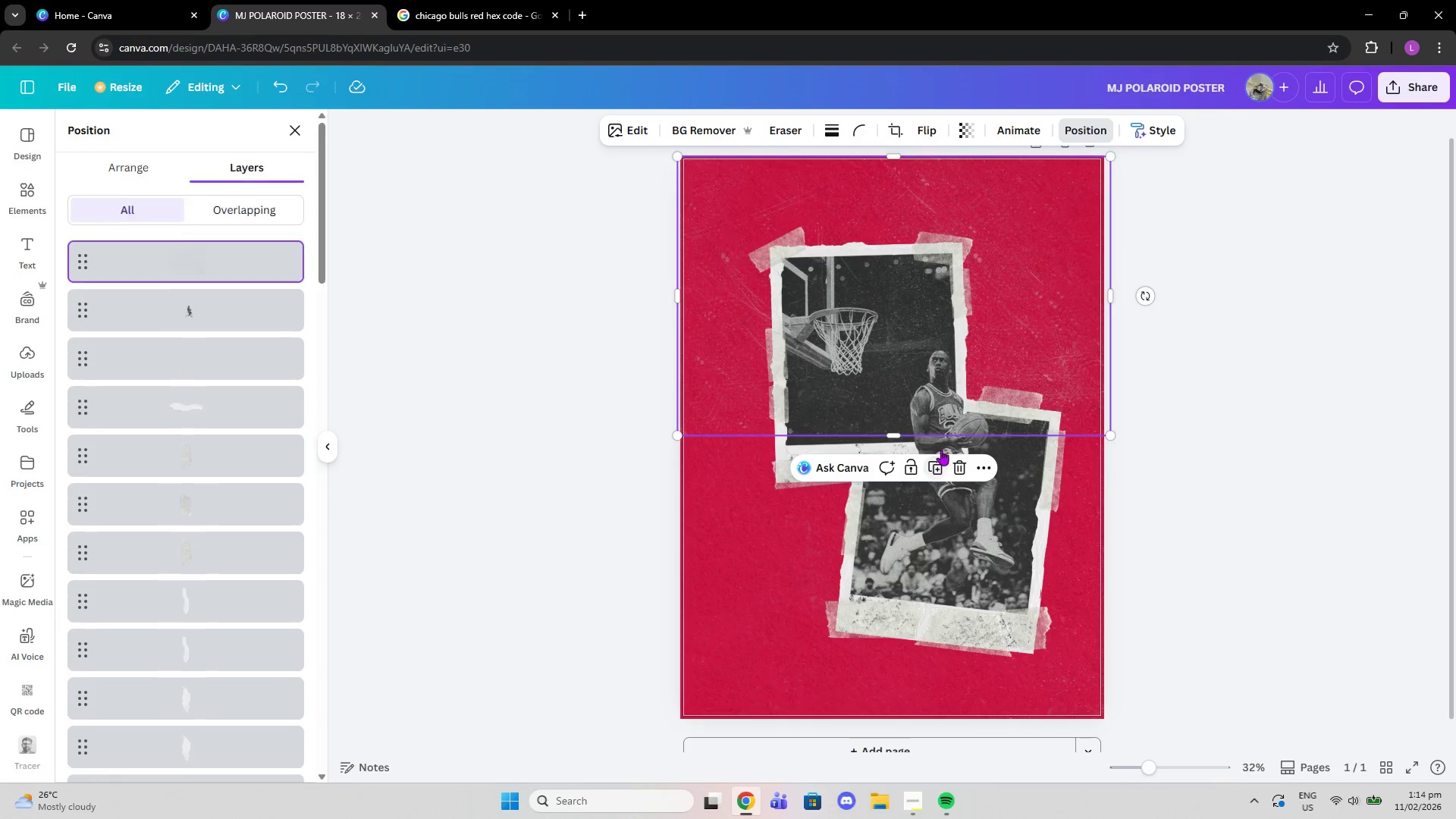 
left_click_drag(start_coordinate=[963, 262], to_coordinate=[962, 550])
 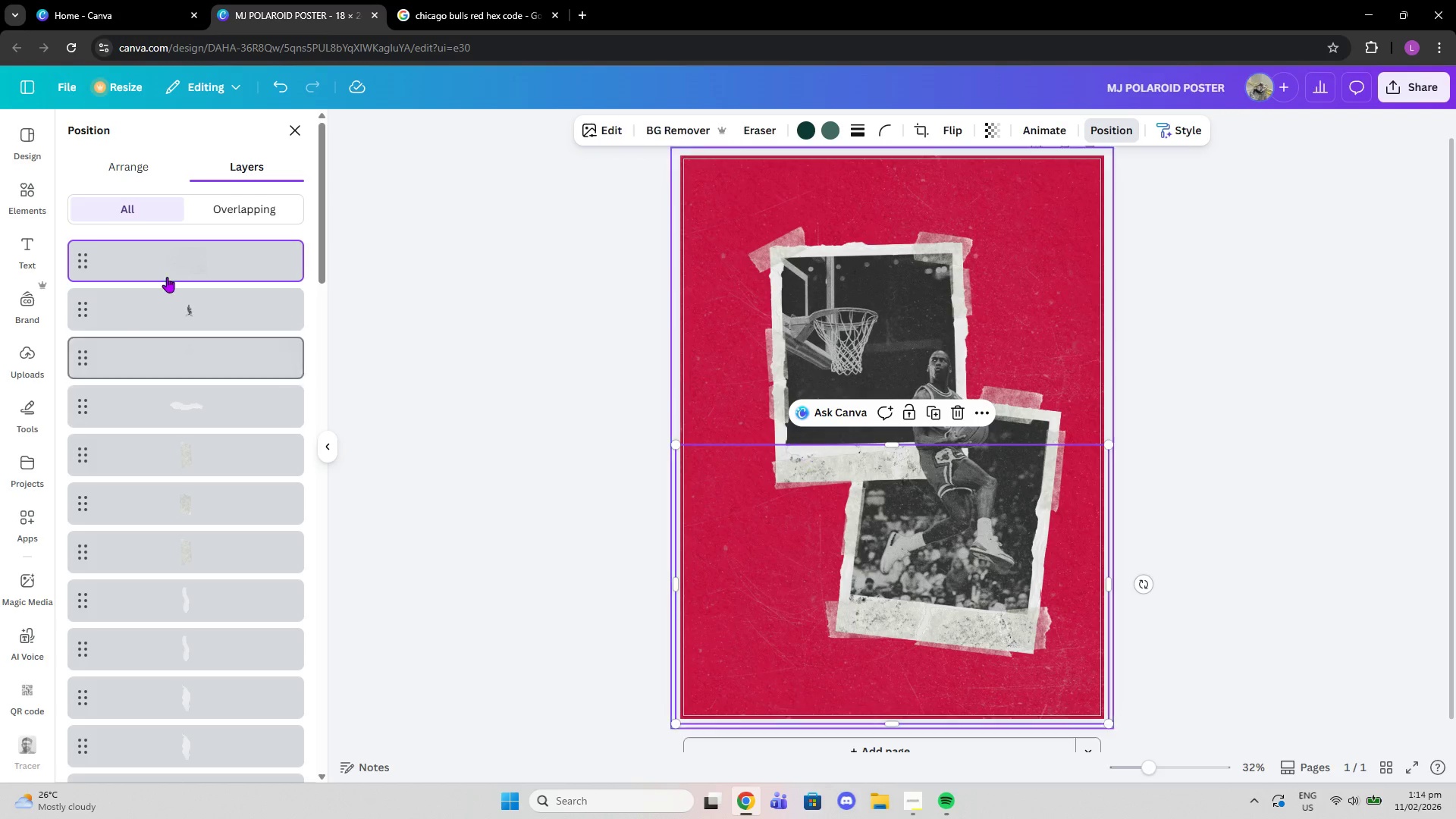 
left_click_drag(start_coordinate=[168, 269], to_coordinate=[177, 616])
 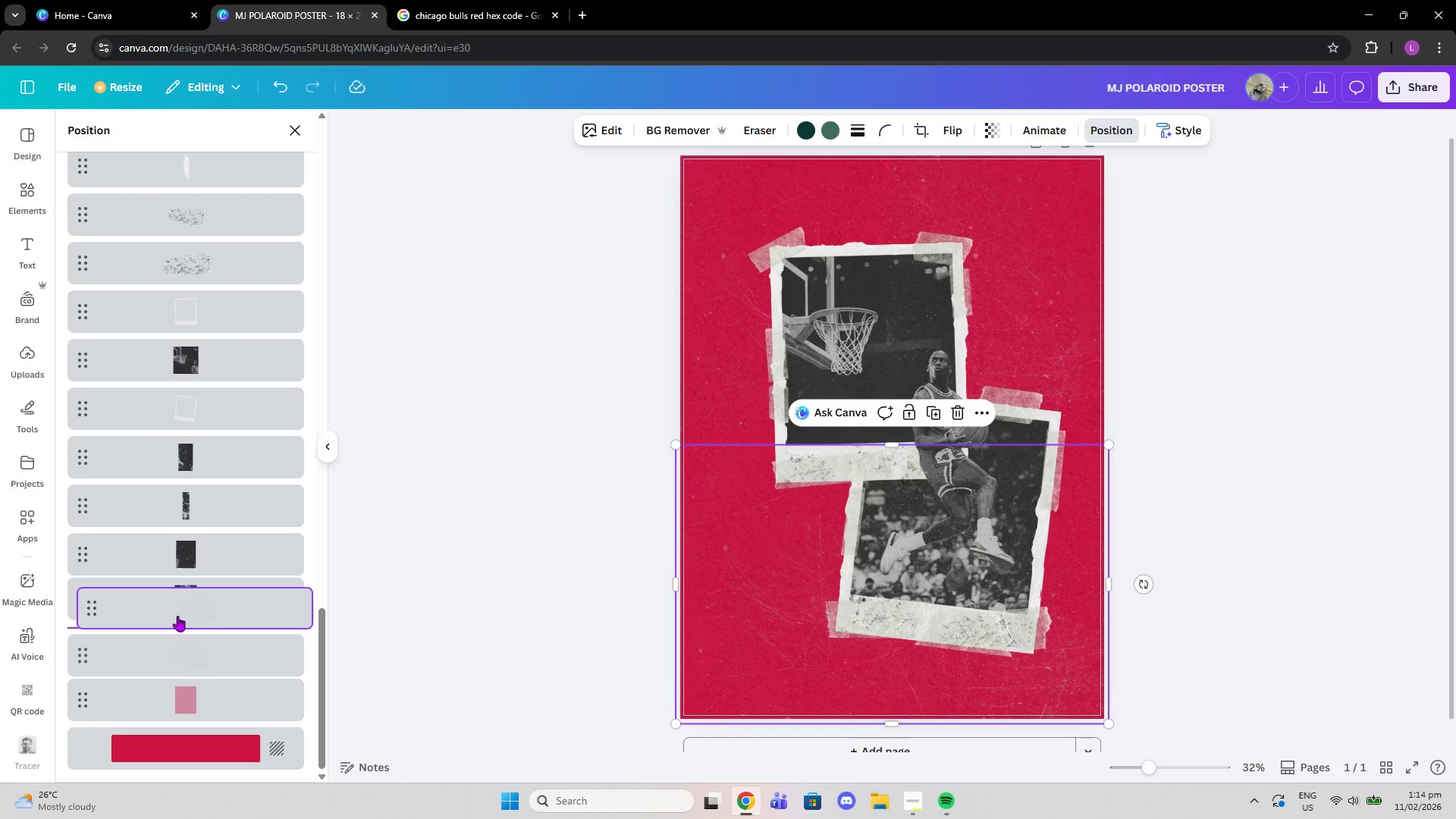 
scroll: coordinate [179, 523], scroll_direction: down, amount: 32.0
 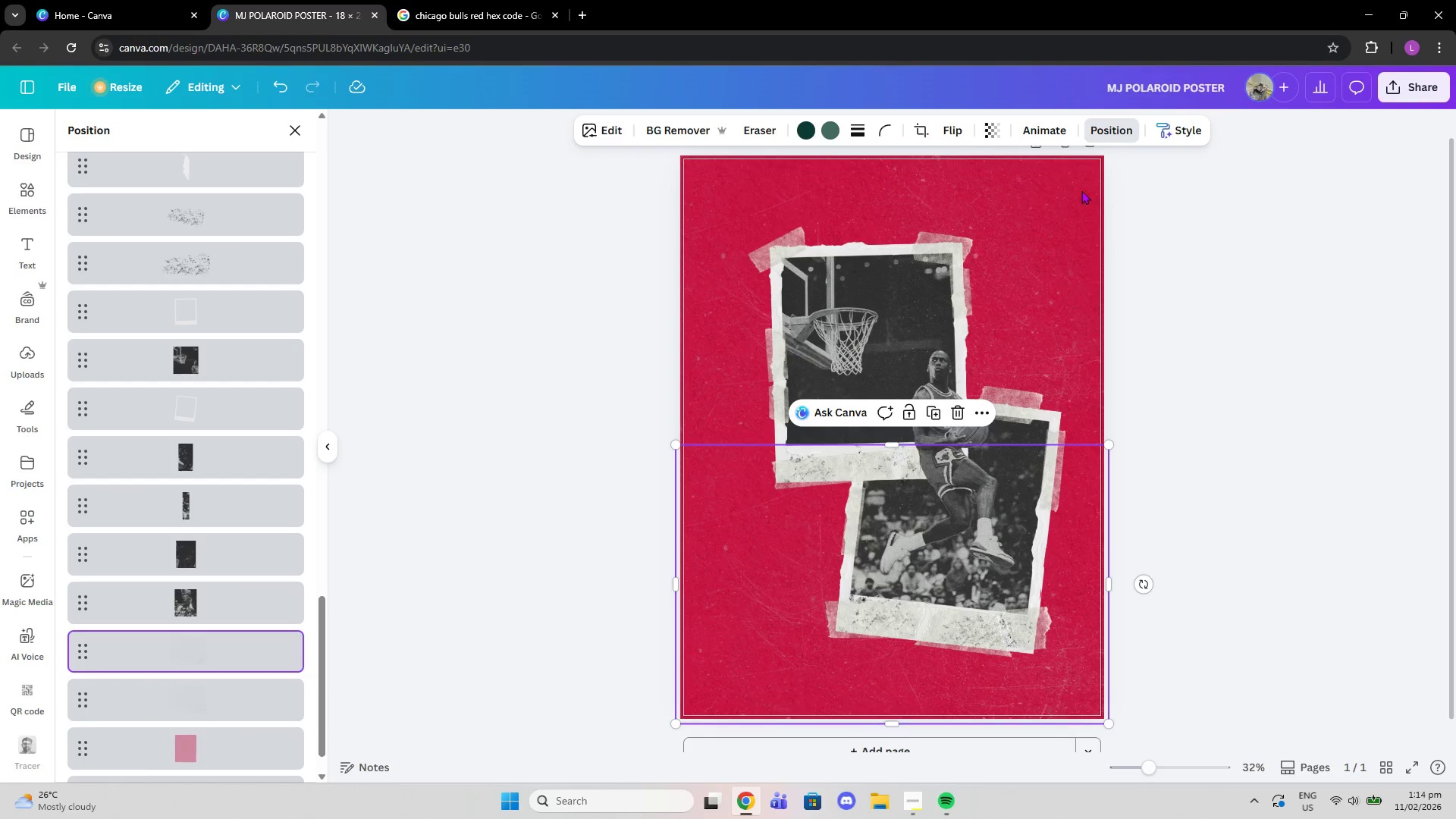 
left_click([985, 130])
 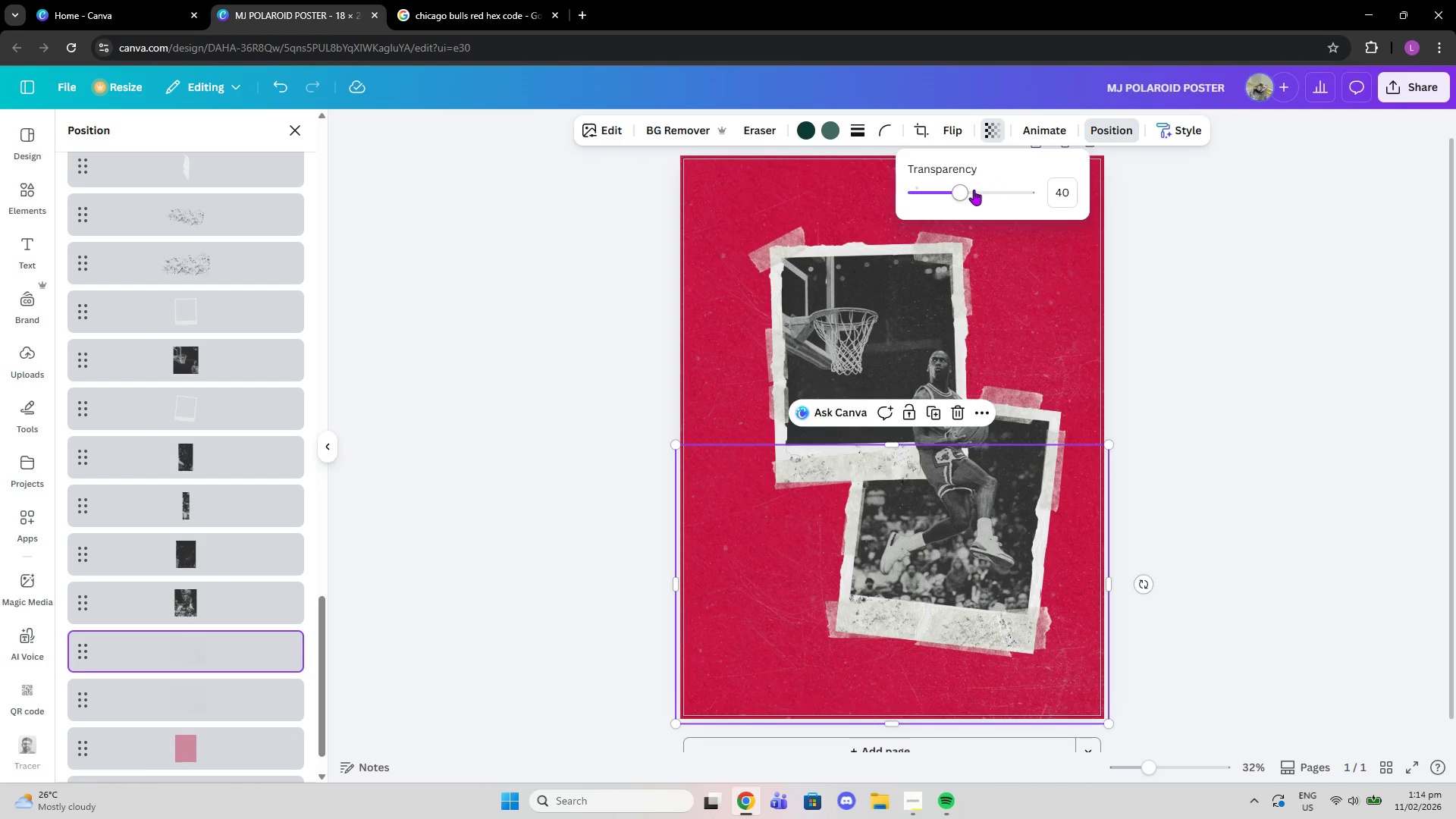 
left_click_drag(start_coordinate=[960, 193], to_coordinate=[937, 188])
 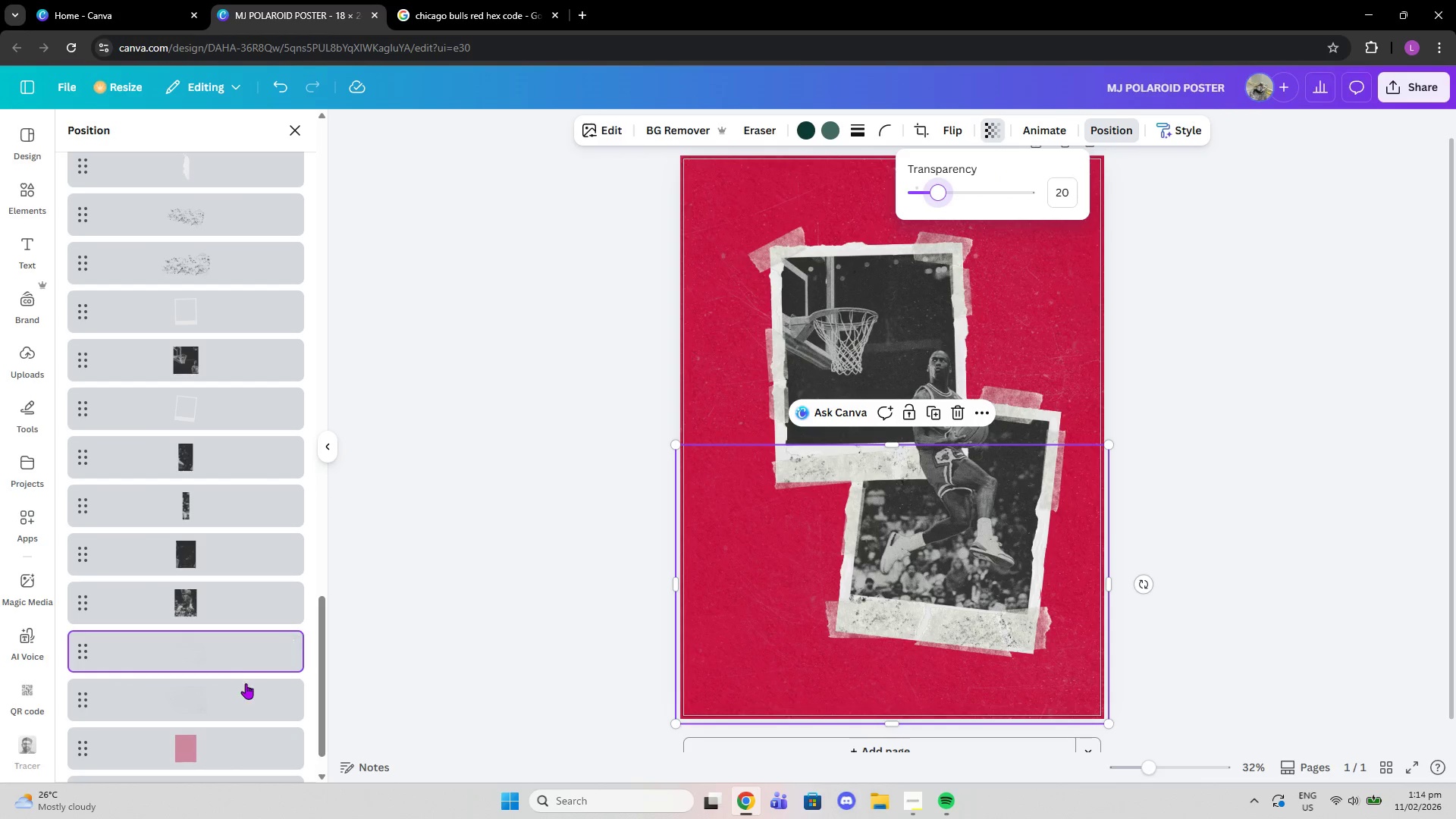 
left_click([245, 683])
 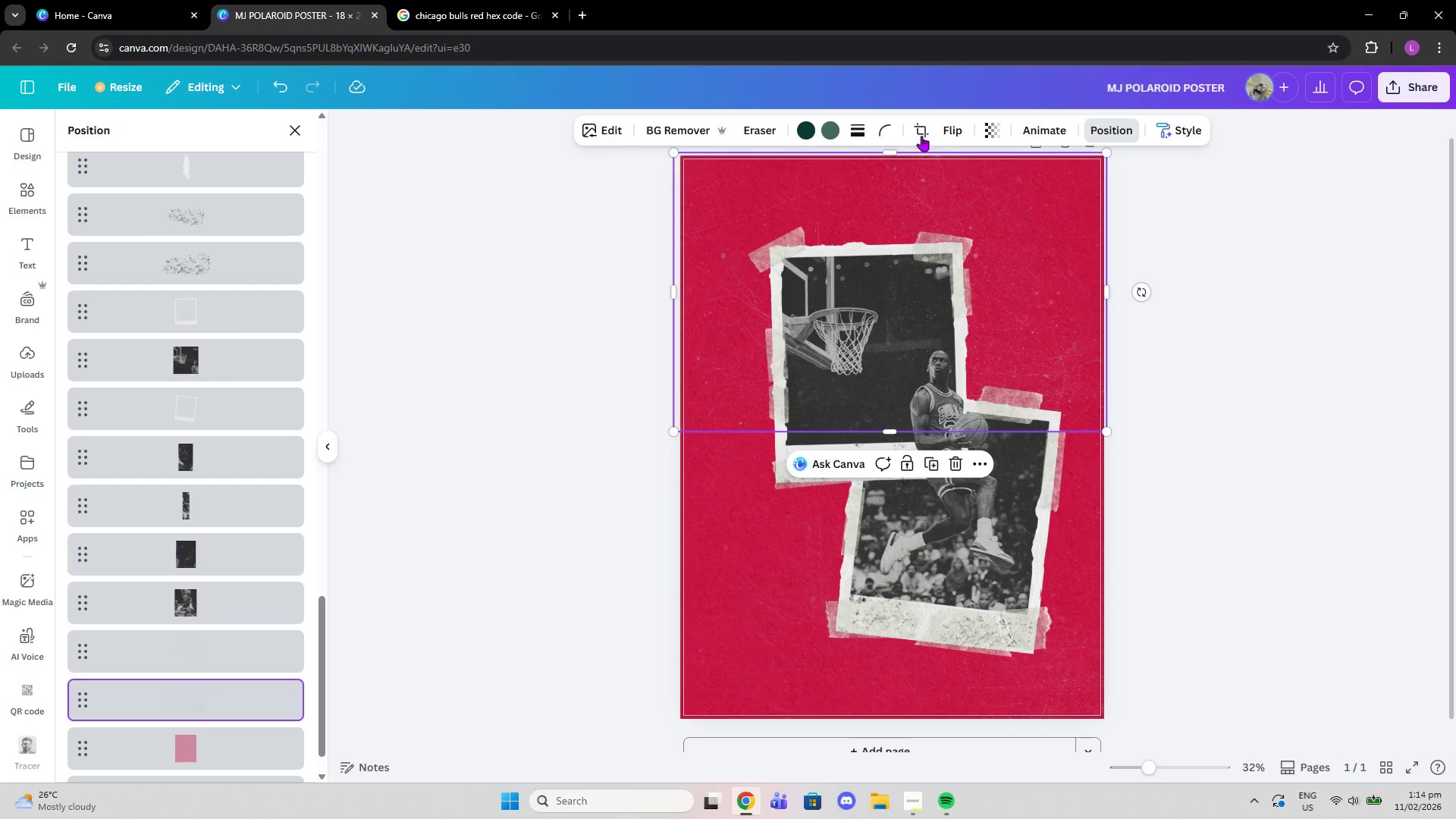 
left_click([978, 124])
 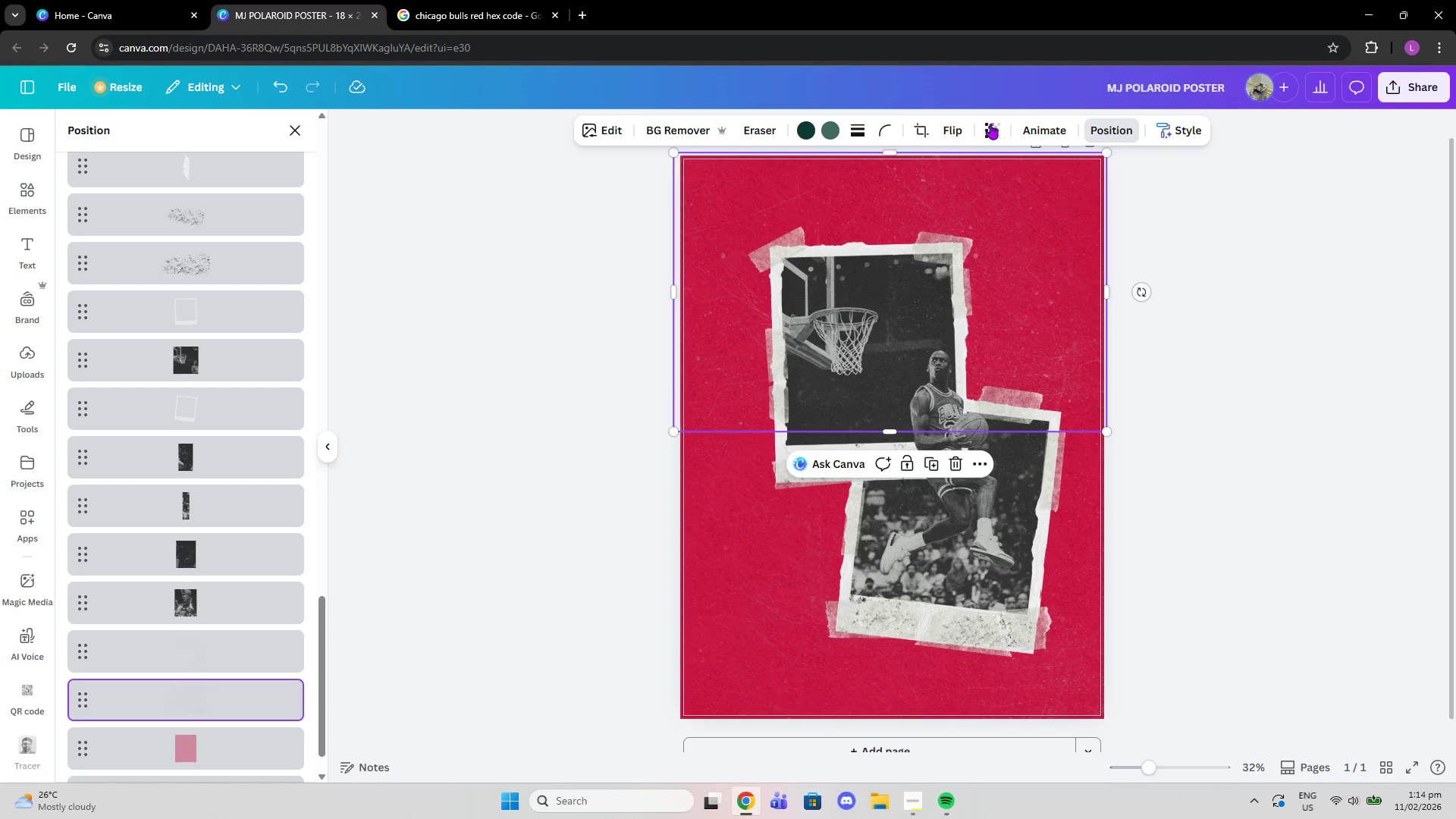 
left_click([991, 124])
 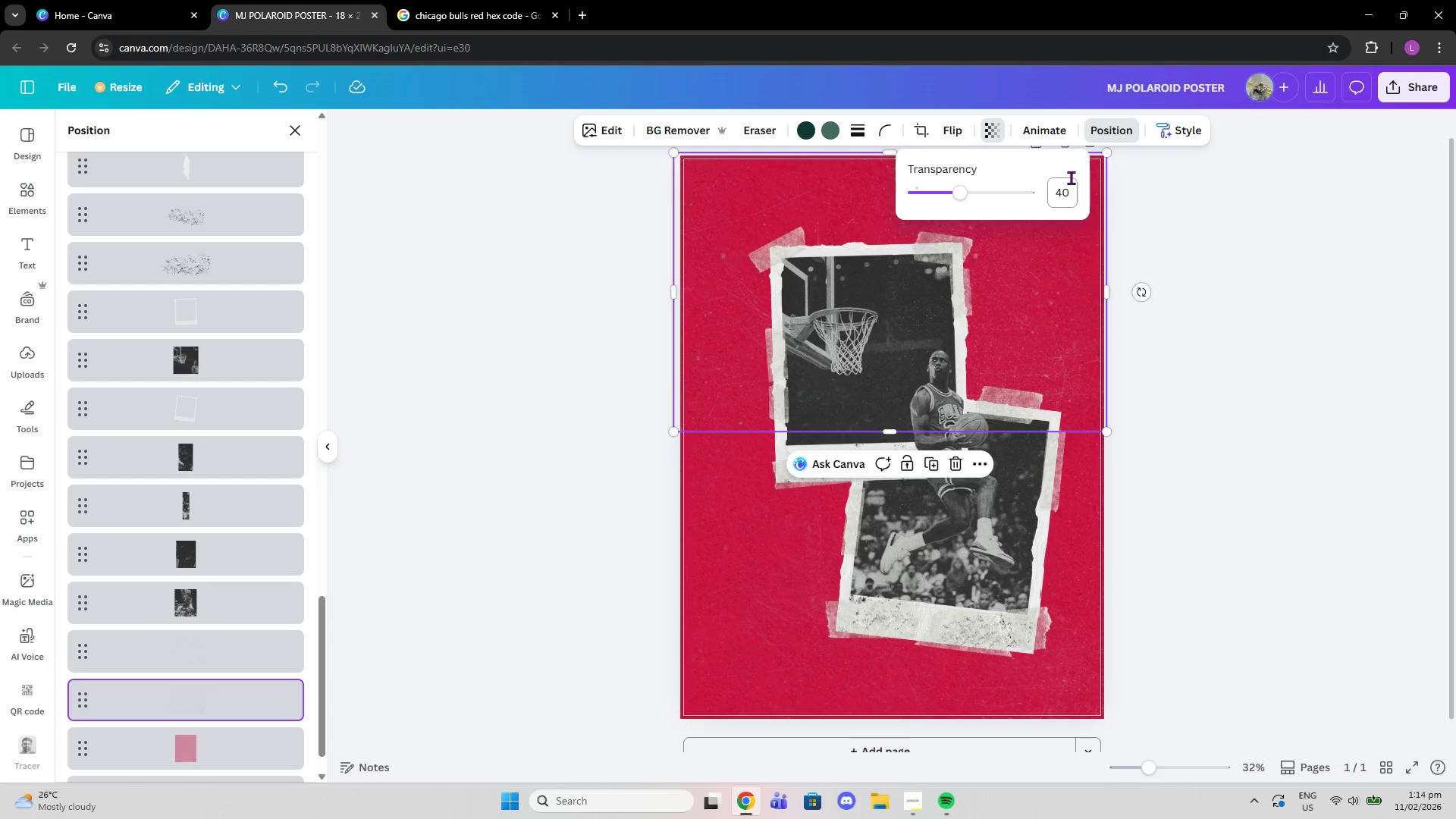 
left_click([1056, 195])
 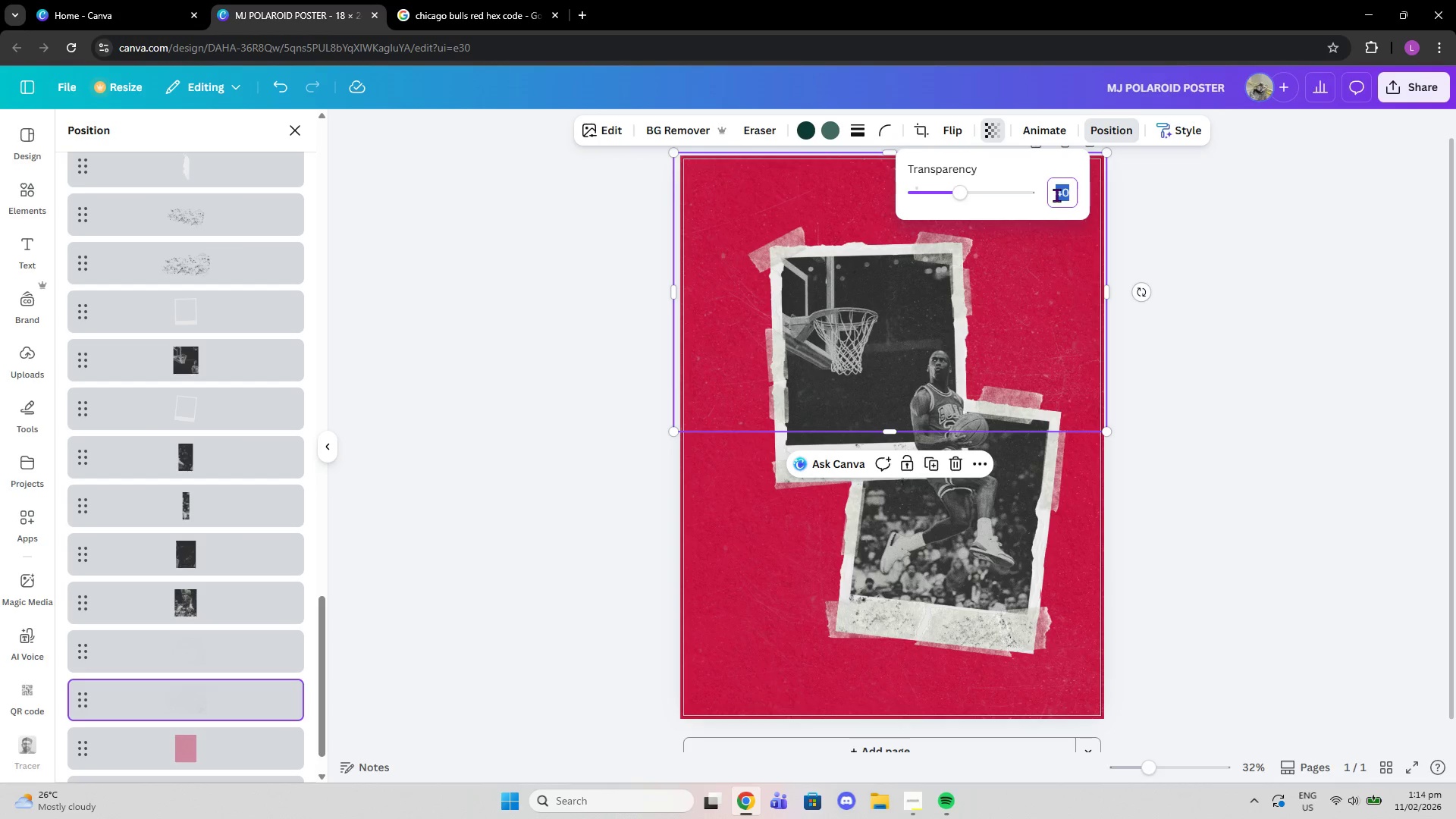 
type(20)
 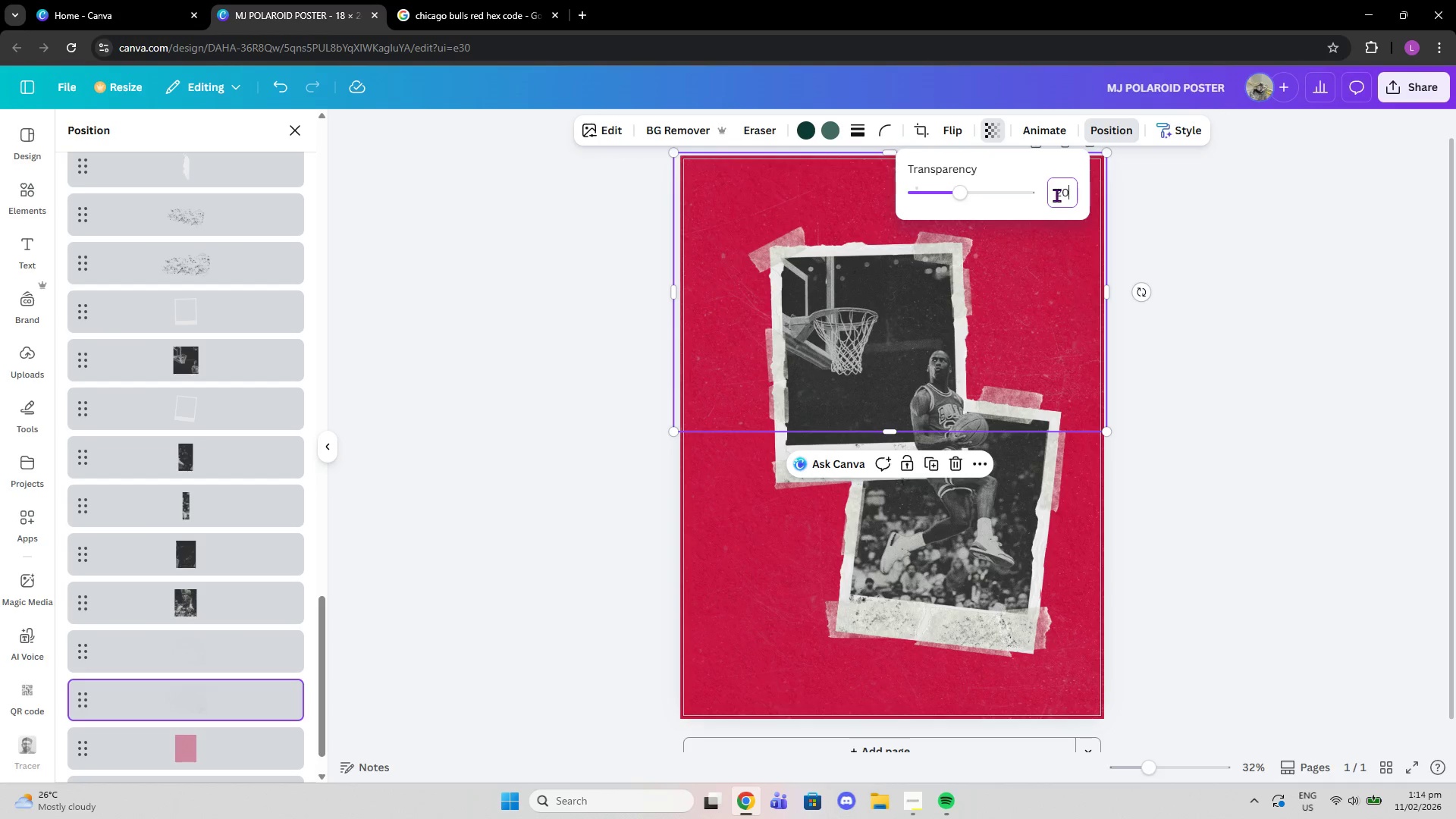 
key(Enter)
 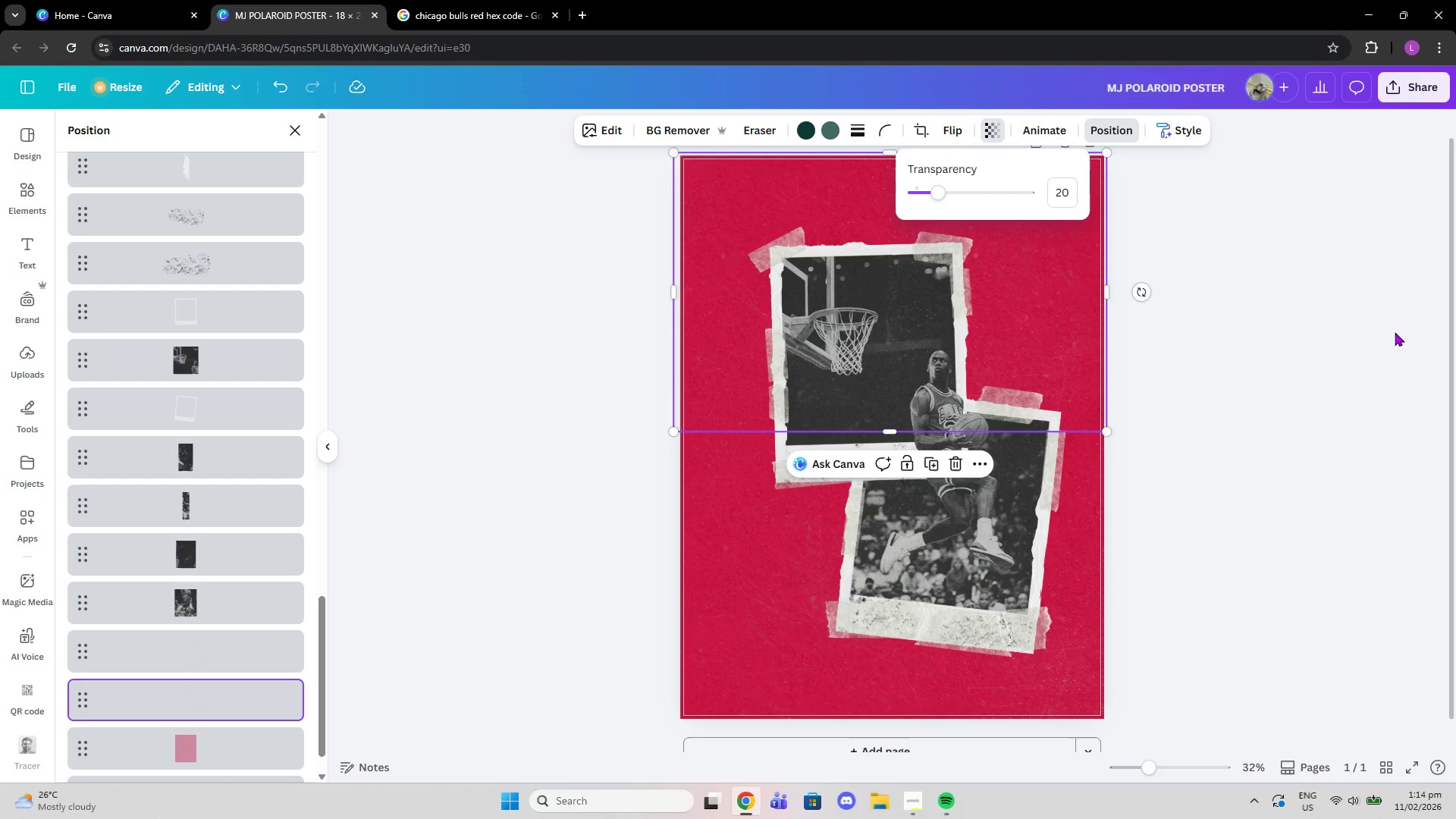 
double_click([1341, 376])
 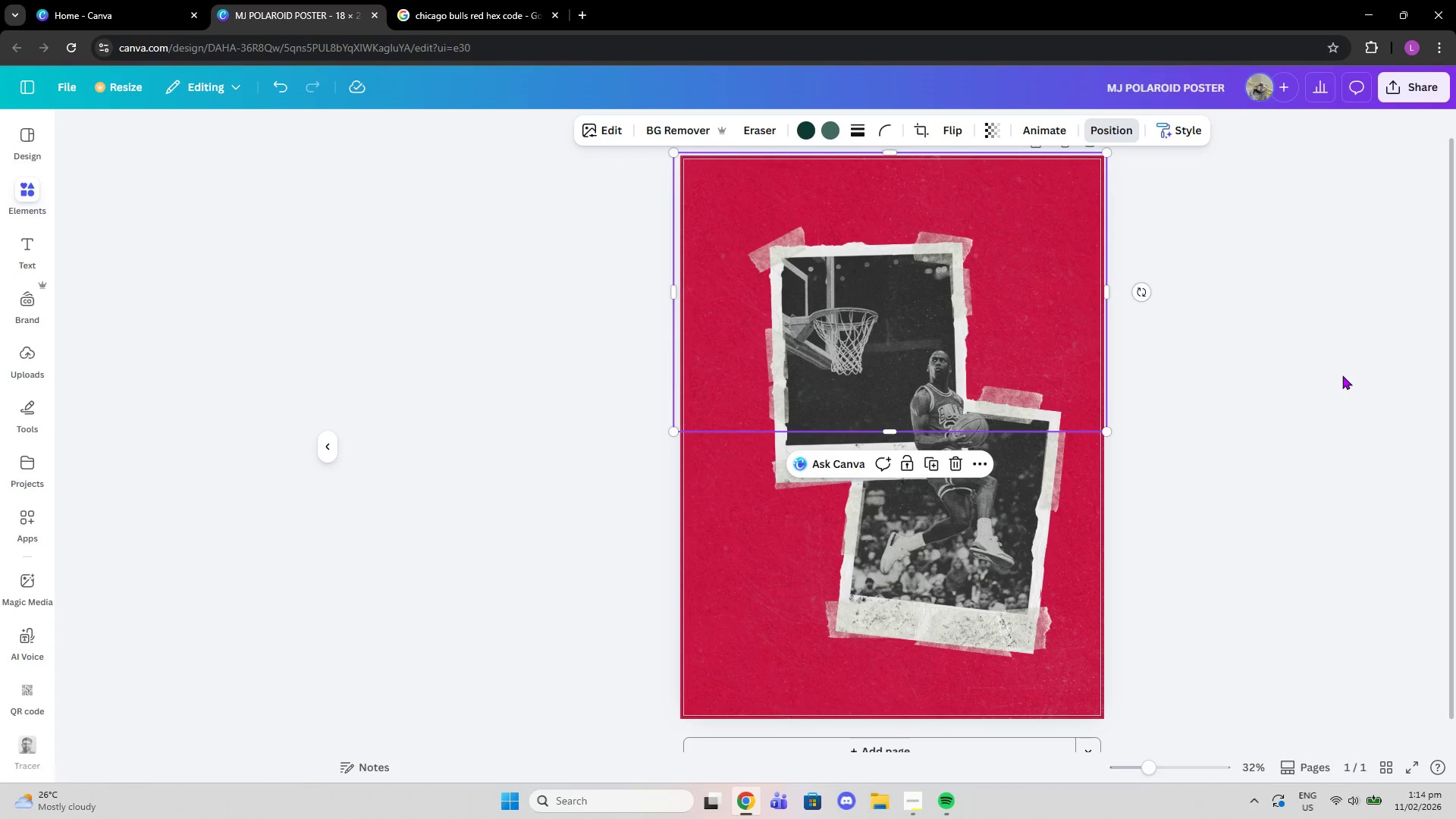 
left_click([1341, 375])
 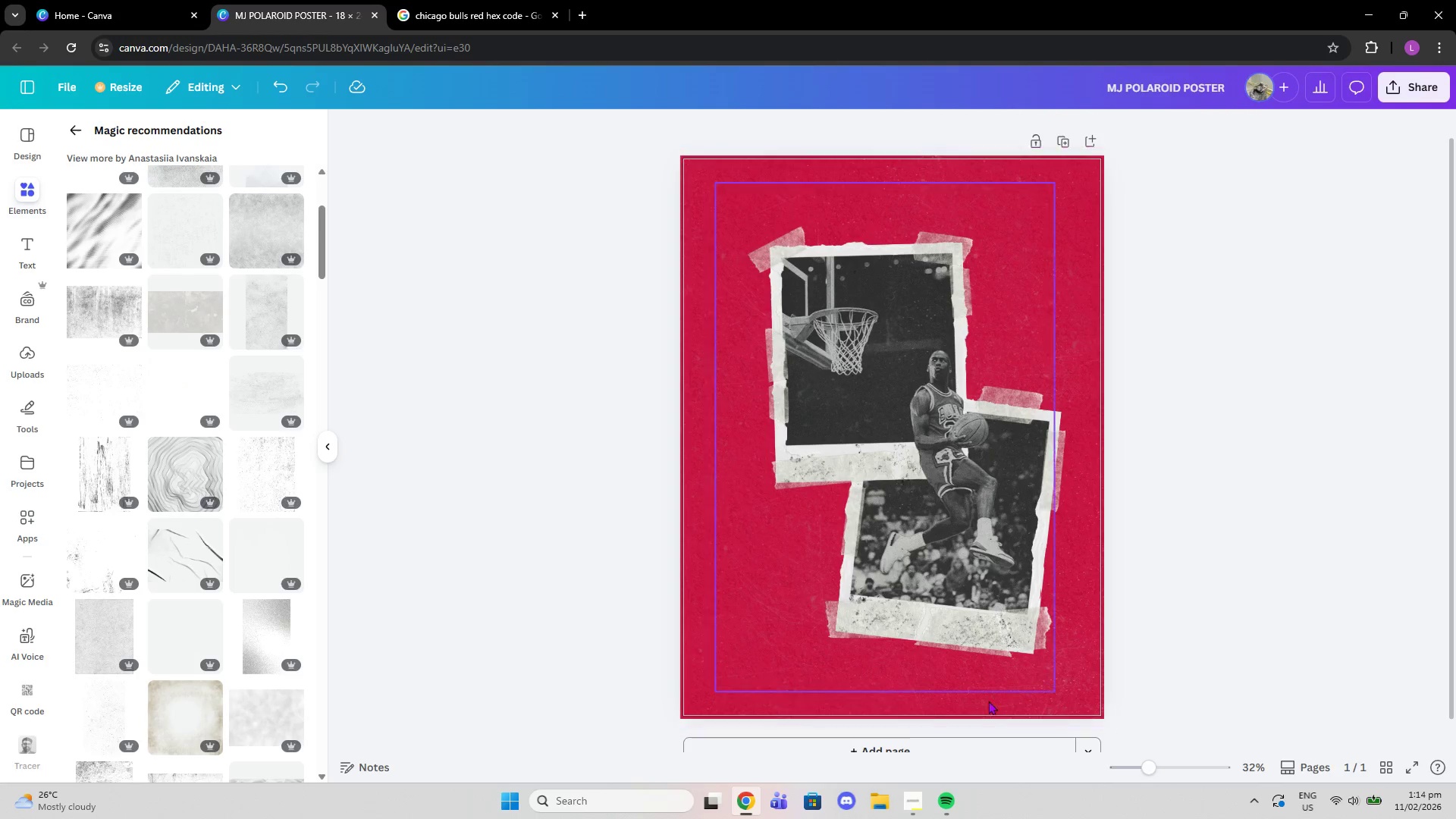 
left_click([916, 799])